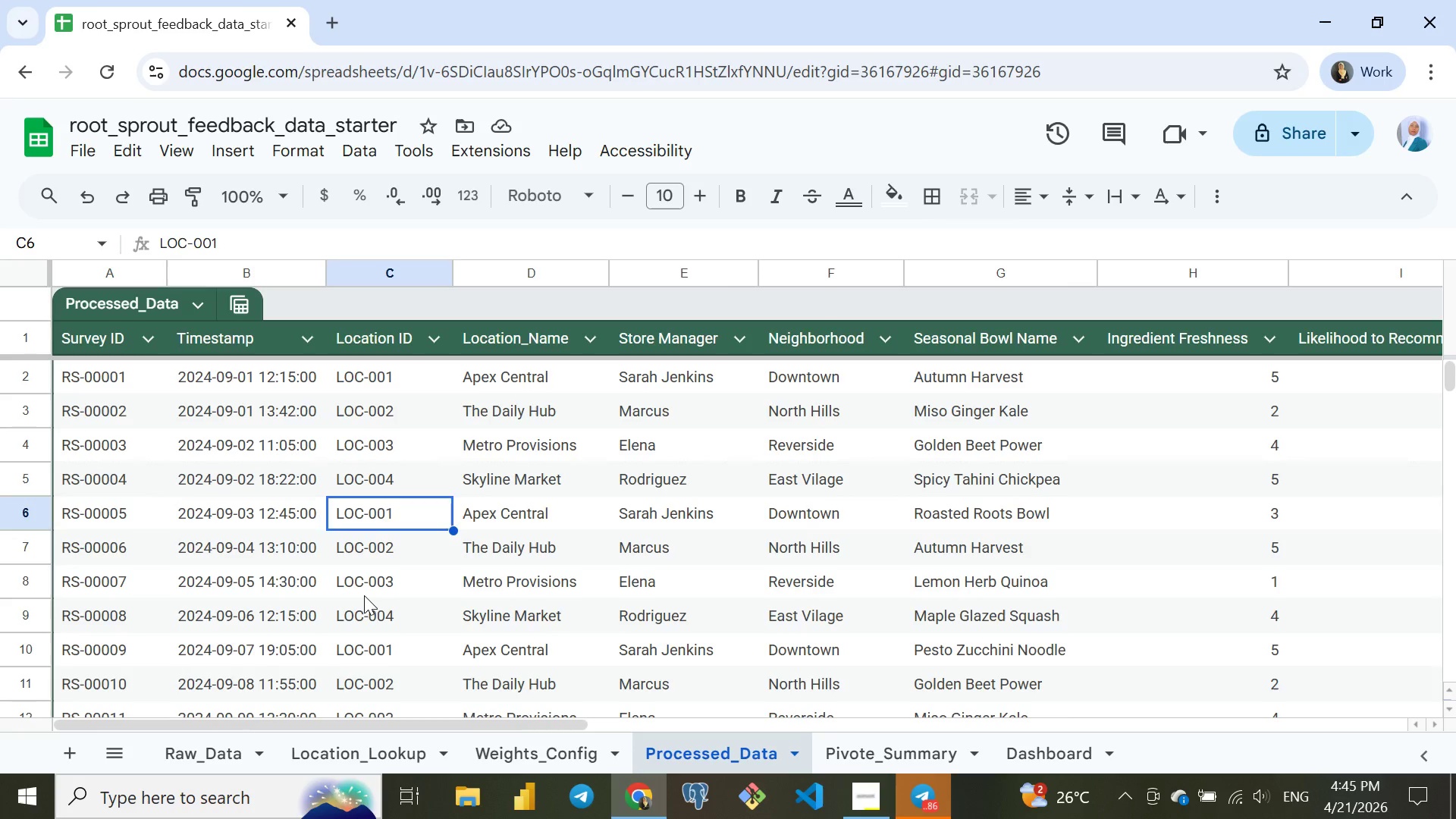 
left_click([364, 595])
 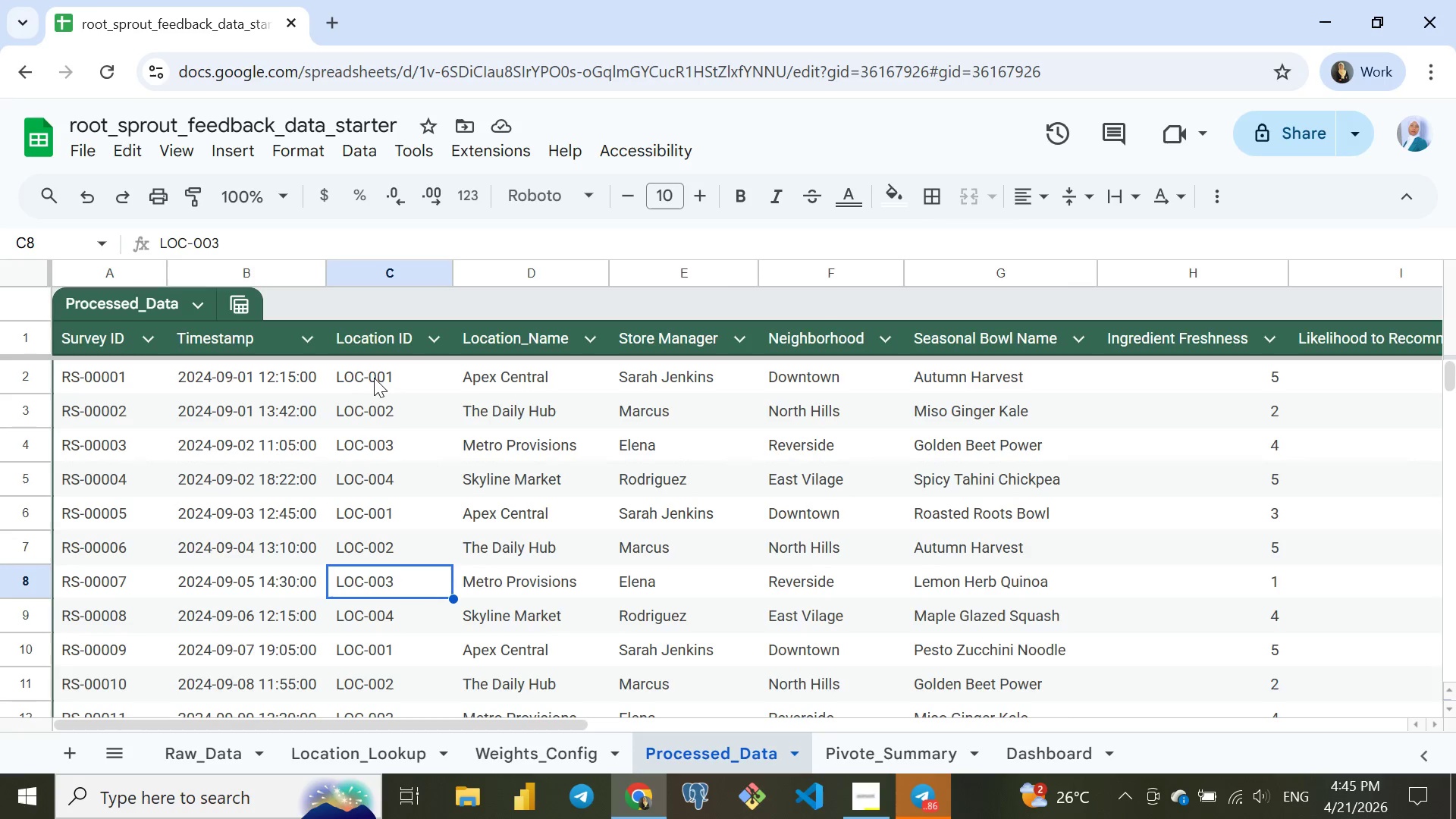 
left_click([375, 375])
 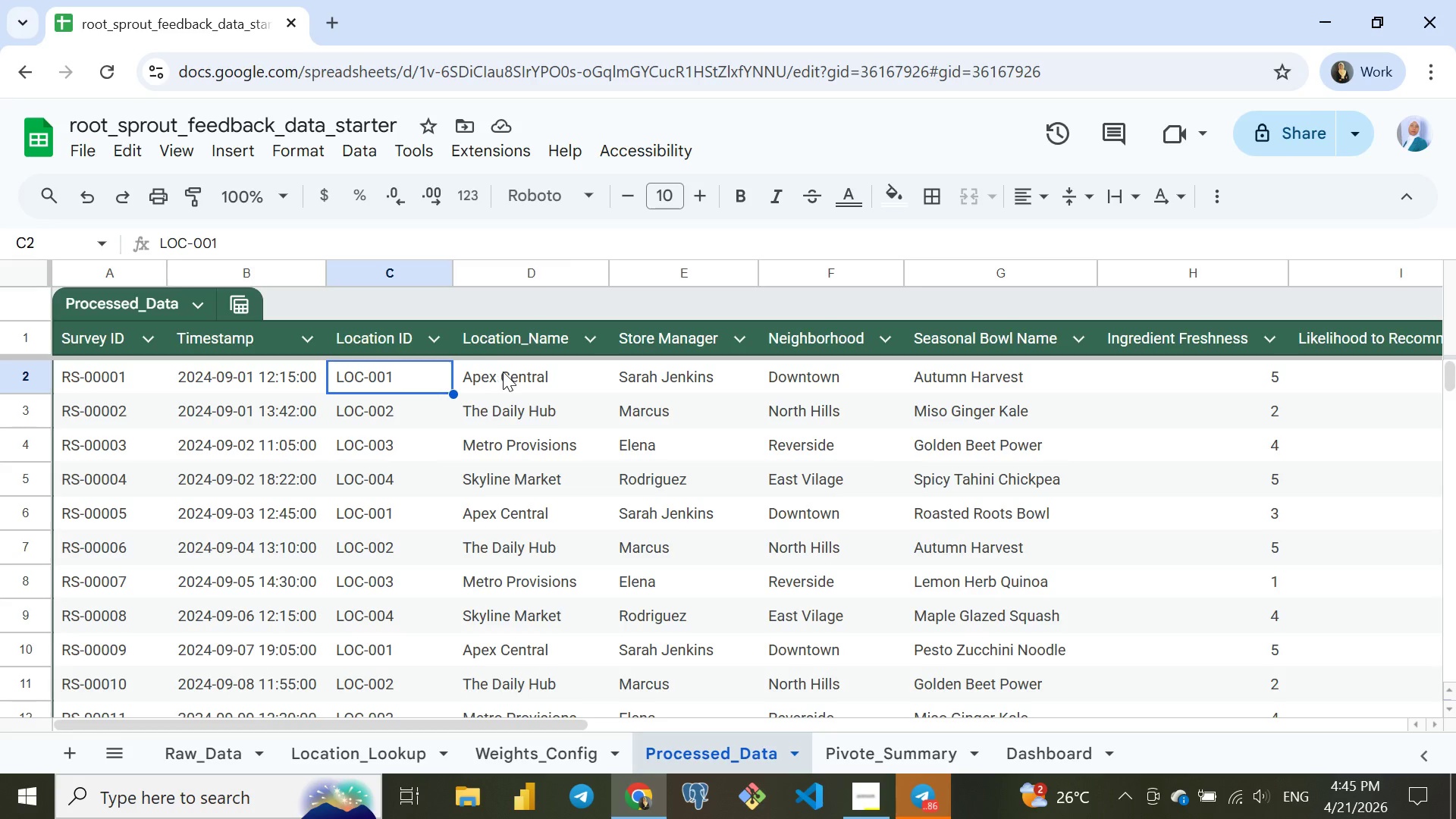 
left_click([503, 372])
 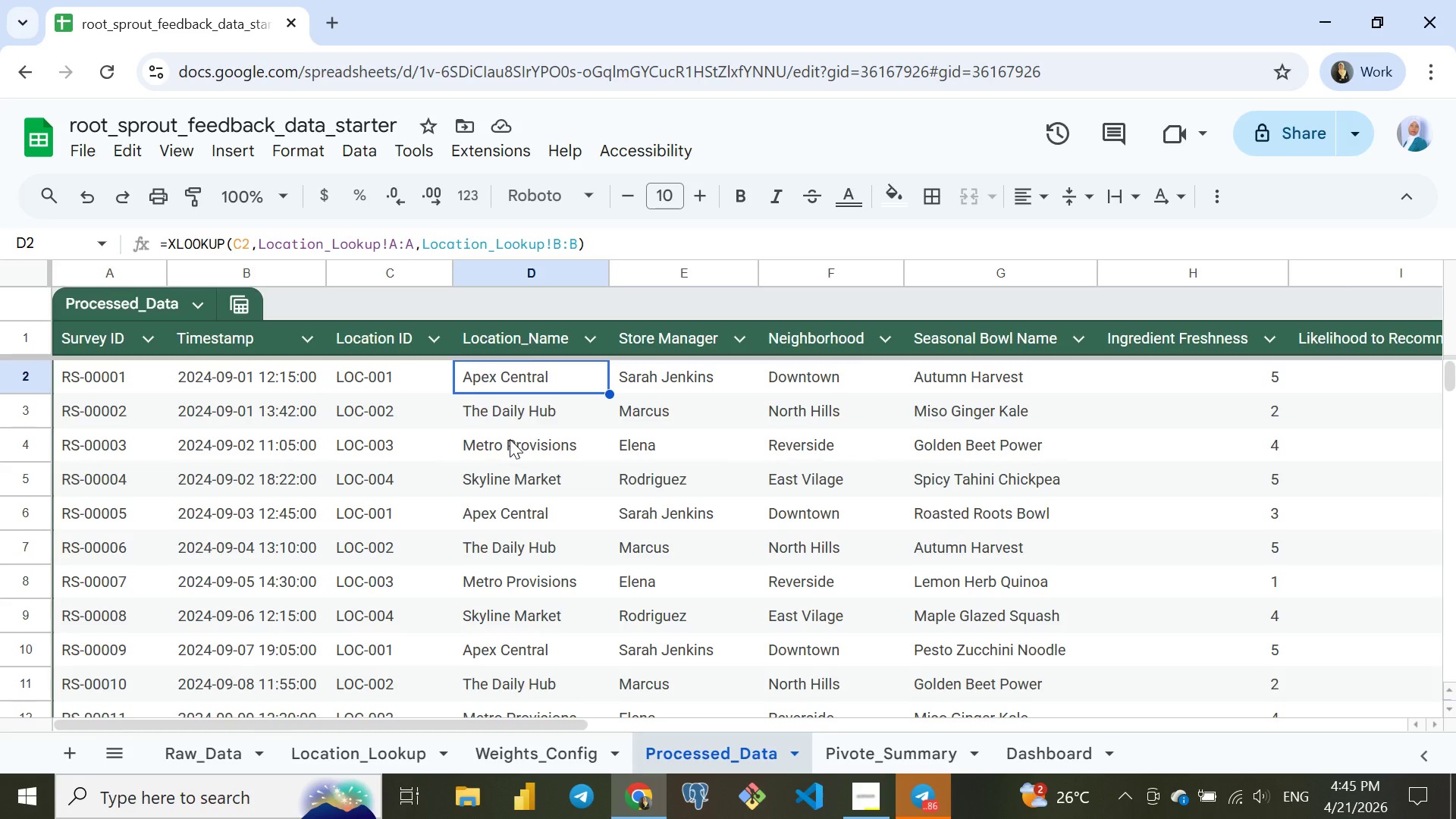 
left_click([510, 439])
 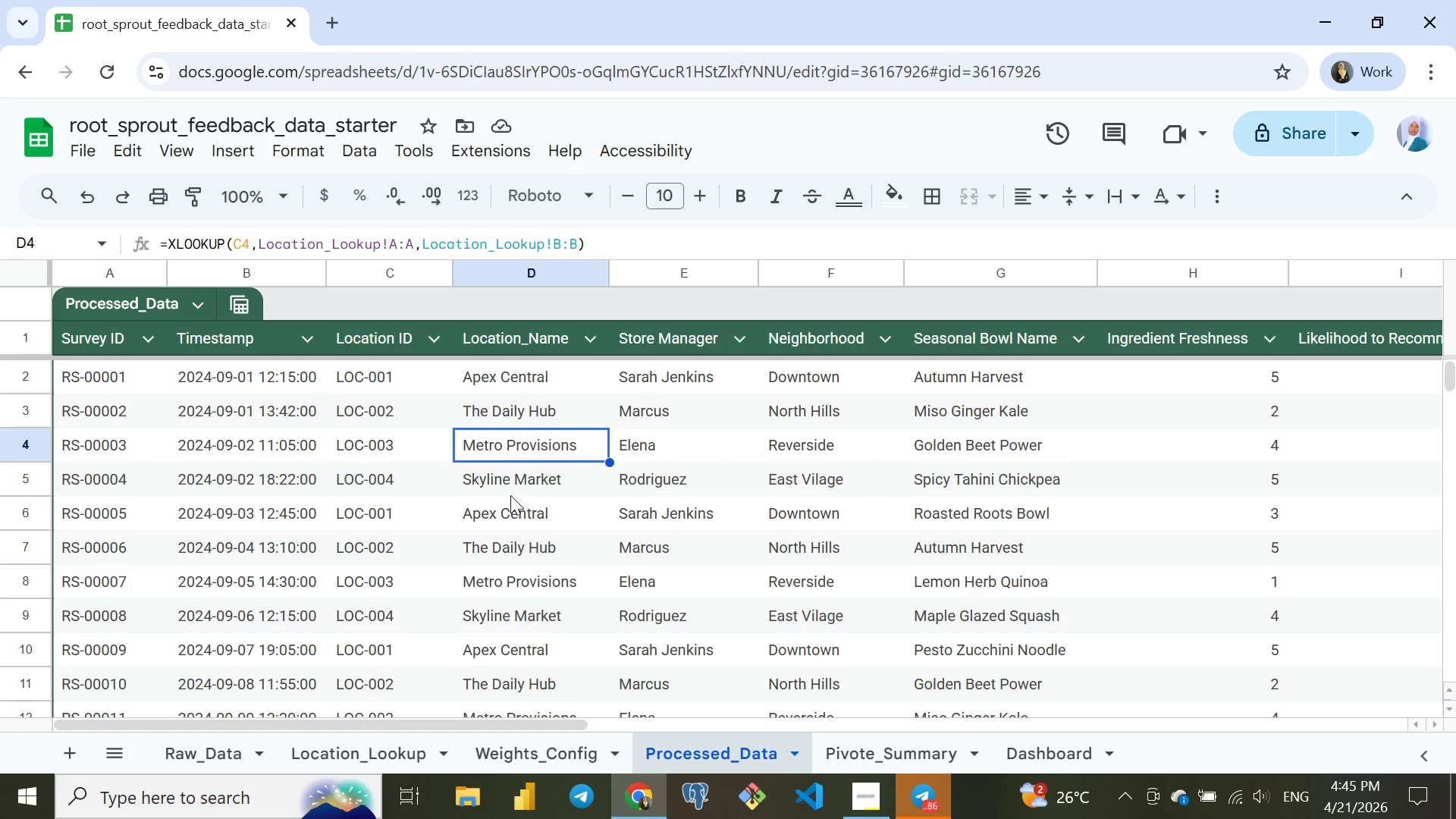 
left_click([510, 495])
 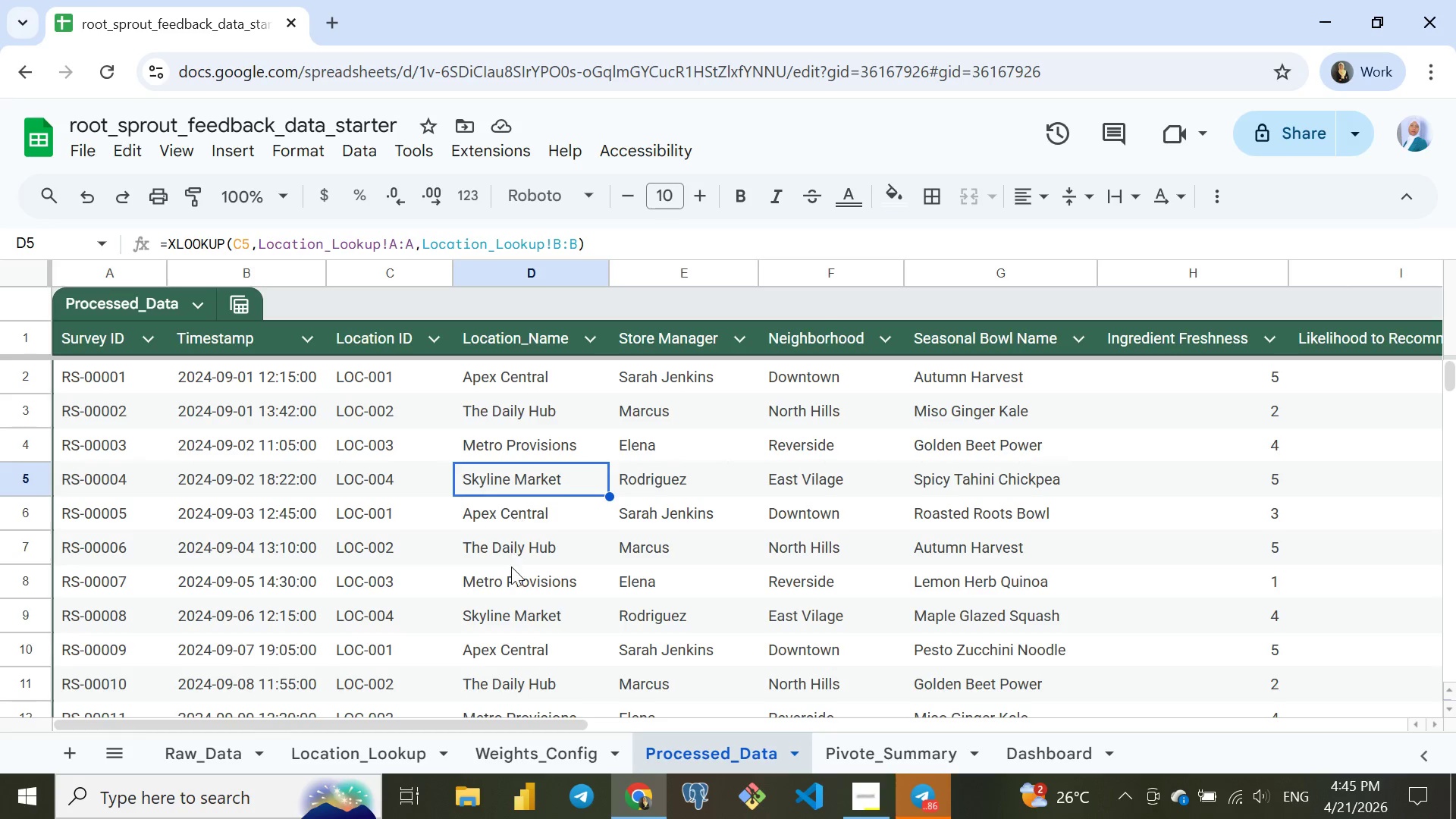 
left_click([511, 566])
 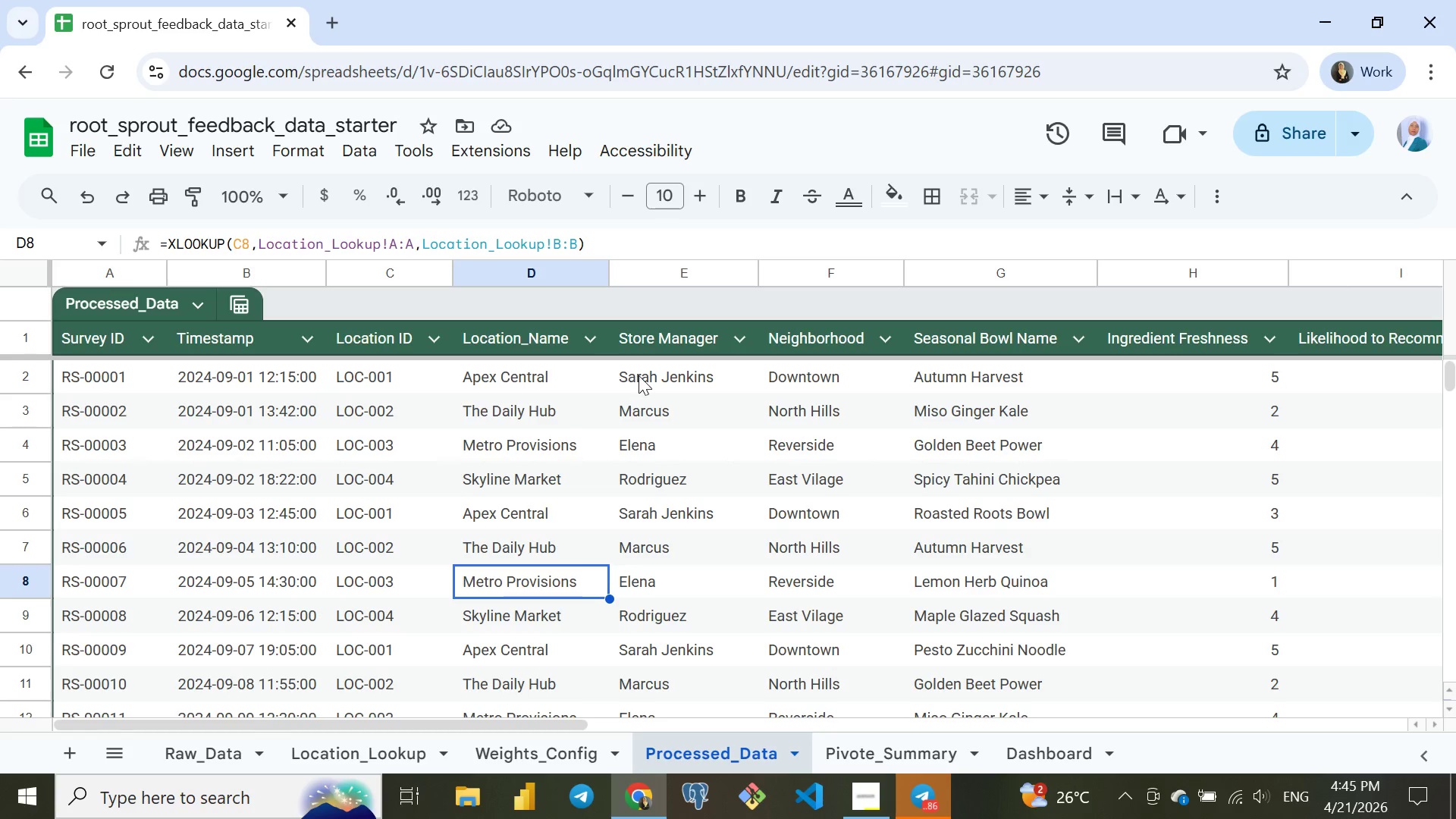 
left_click([639, 375])
 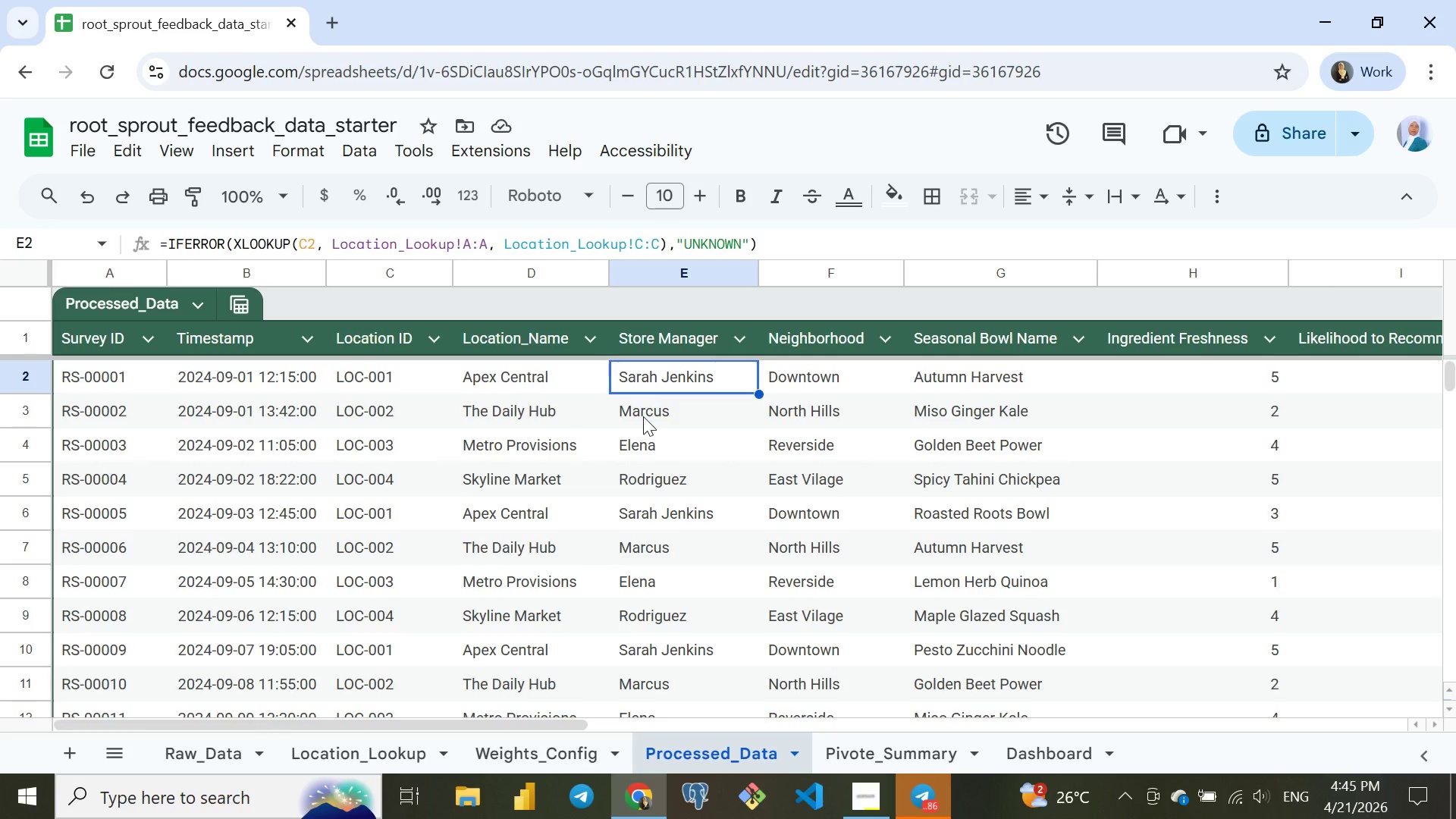 
left_click([643, 417])
 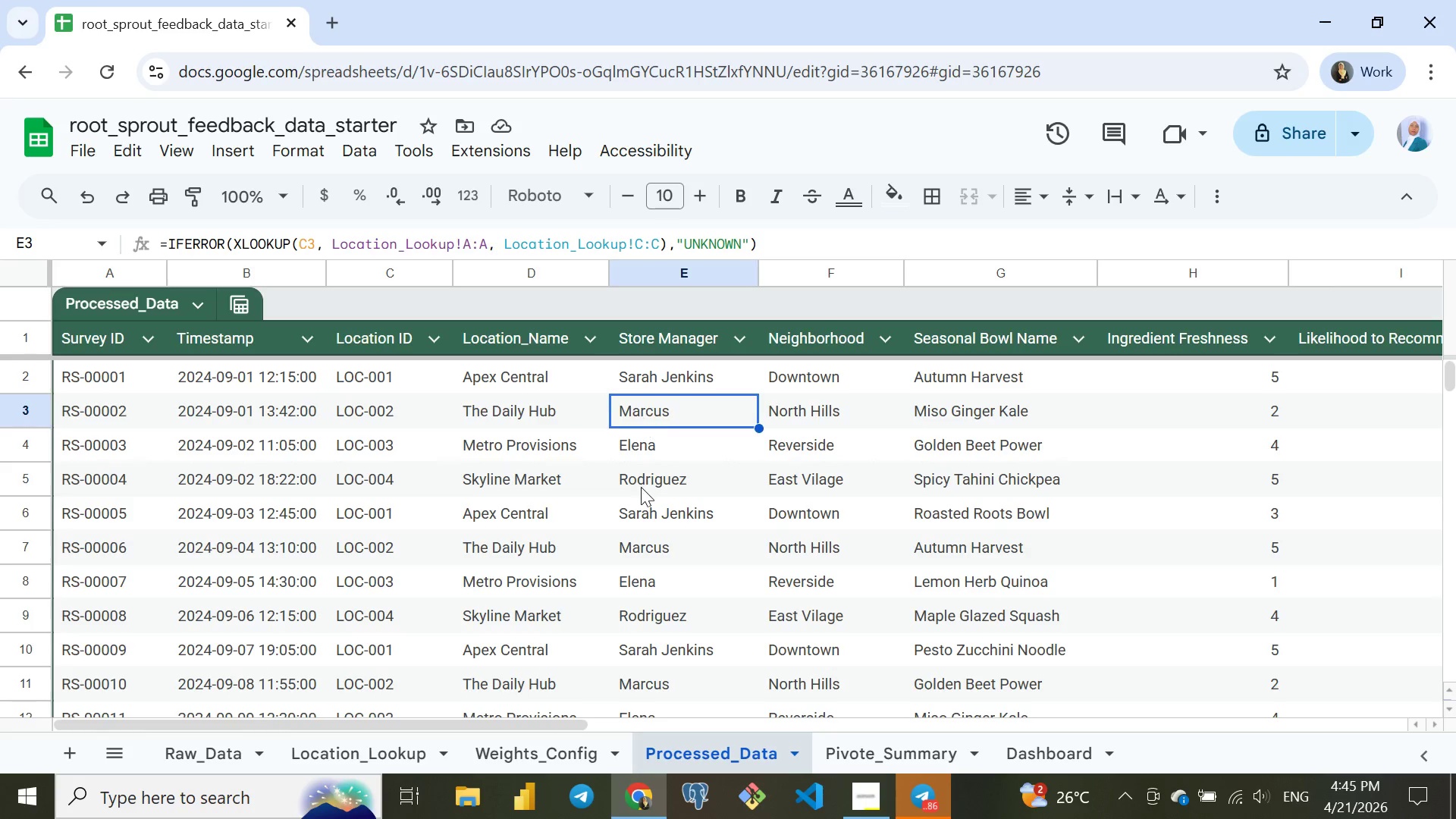 
left_click([641, 487])
 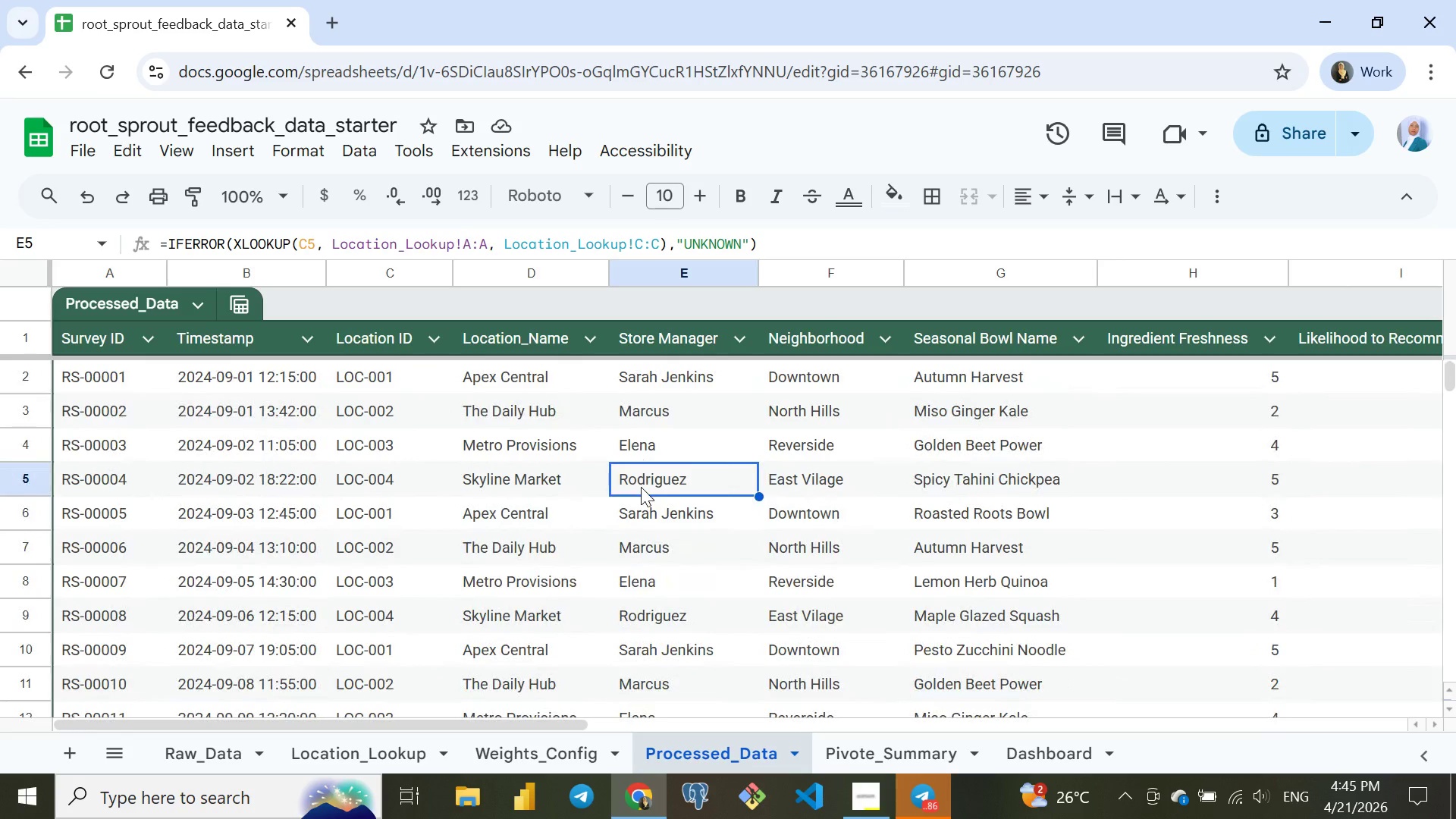 
left_click([494, 370])
 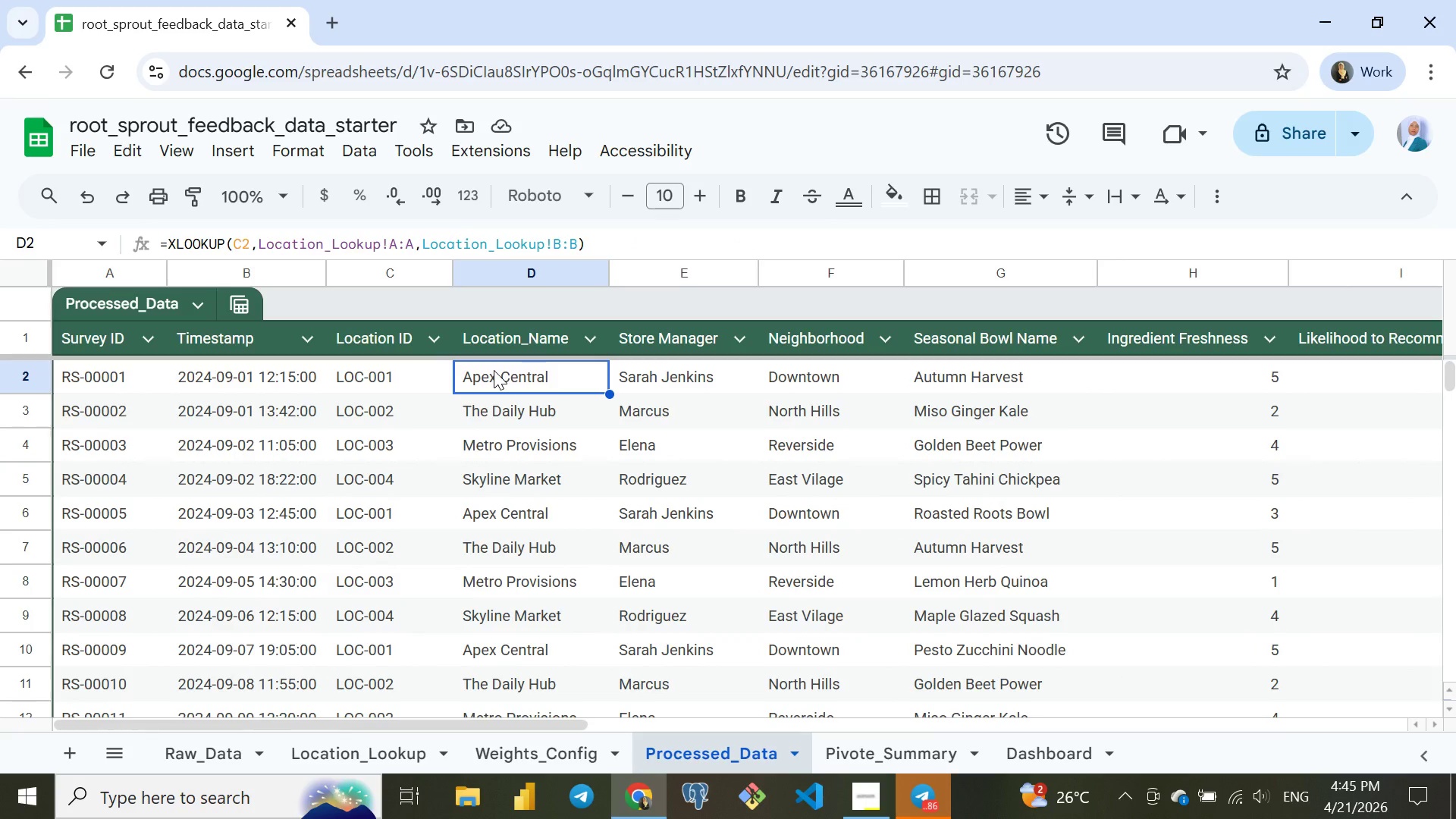 
wait(19.83)
 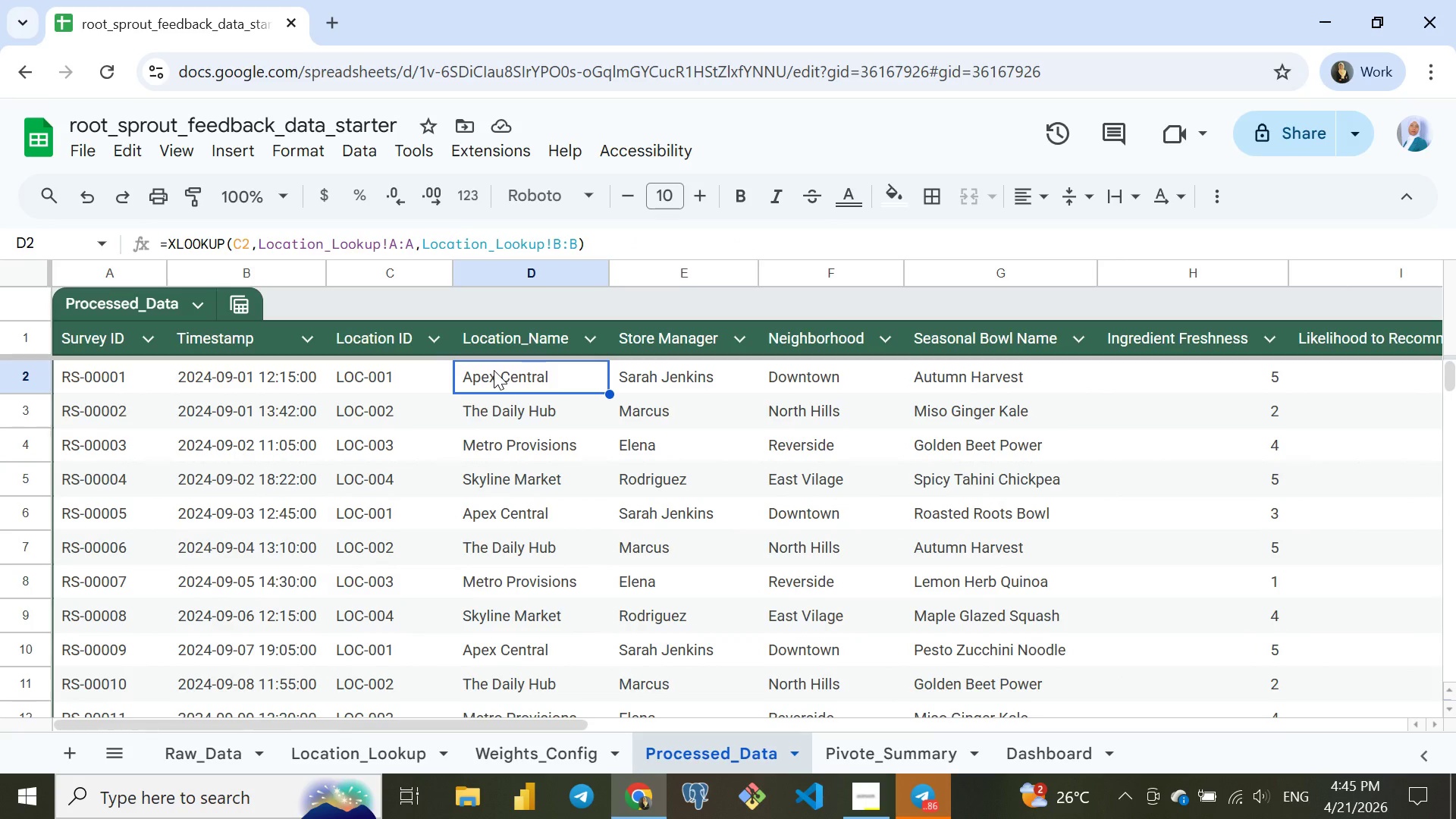 
scroll: coordinate [453, 438], scroll_direction: down, amount: 33.0
 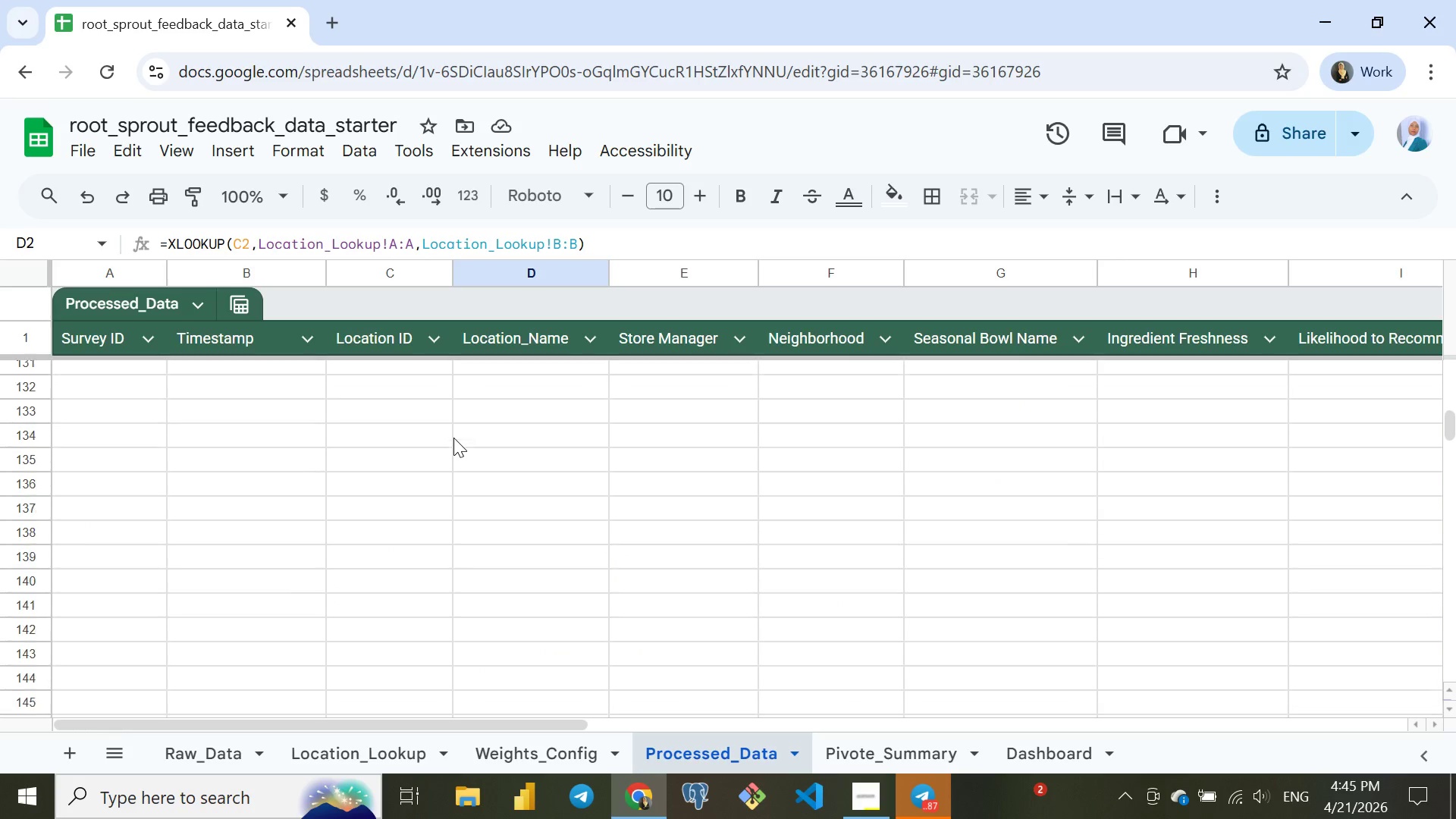 
scroll: coordinate [453, 438], scroll_direction: up, amount: 46.0
 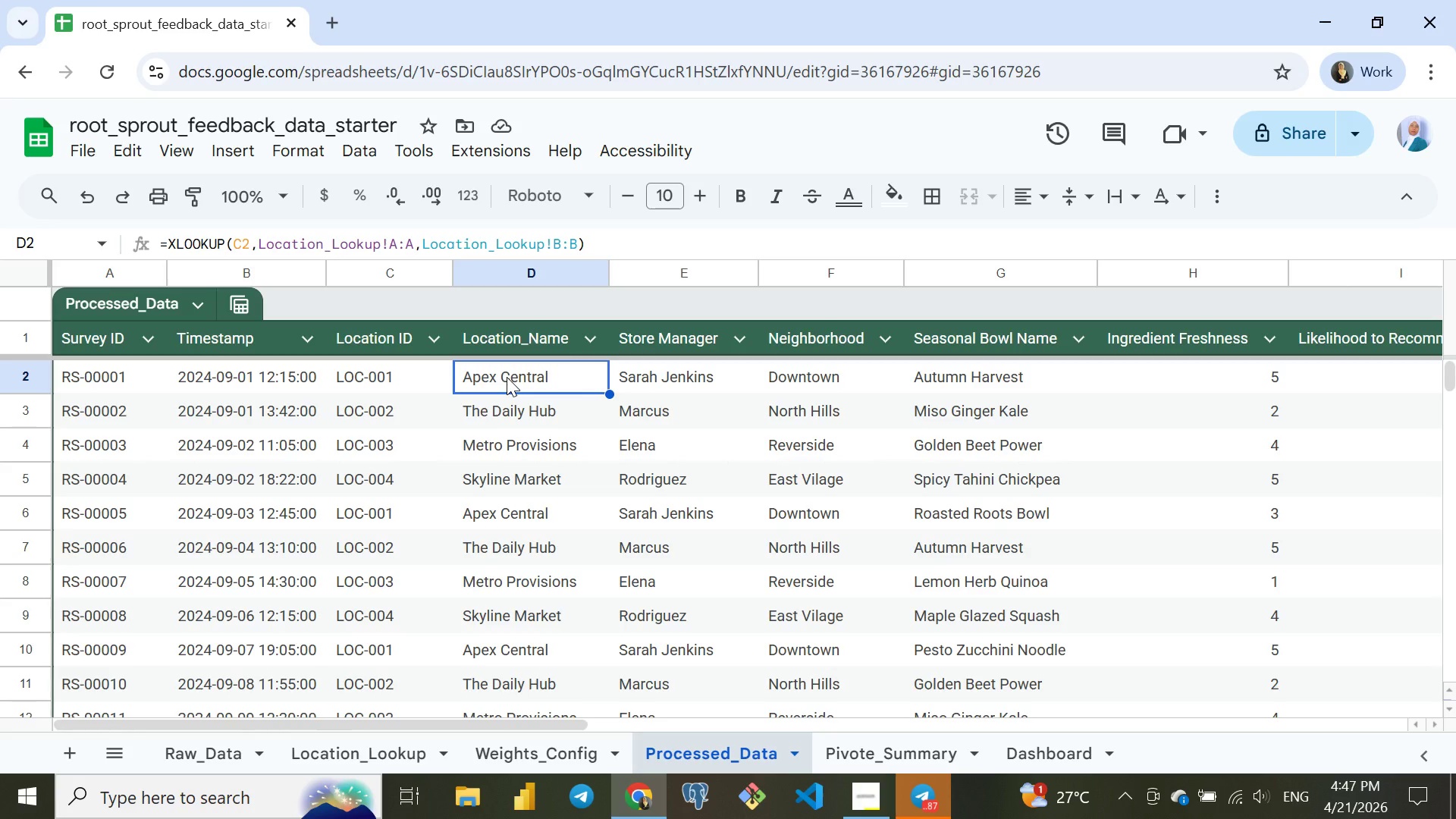 
wait(74.66)
 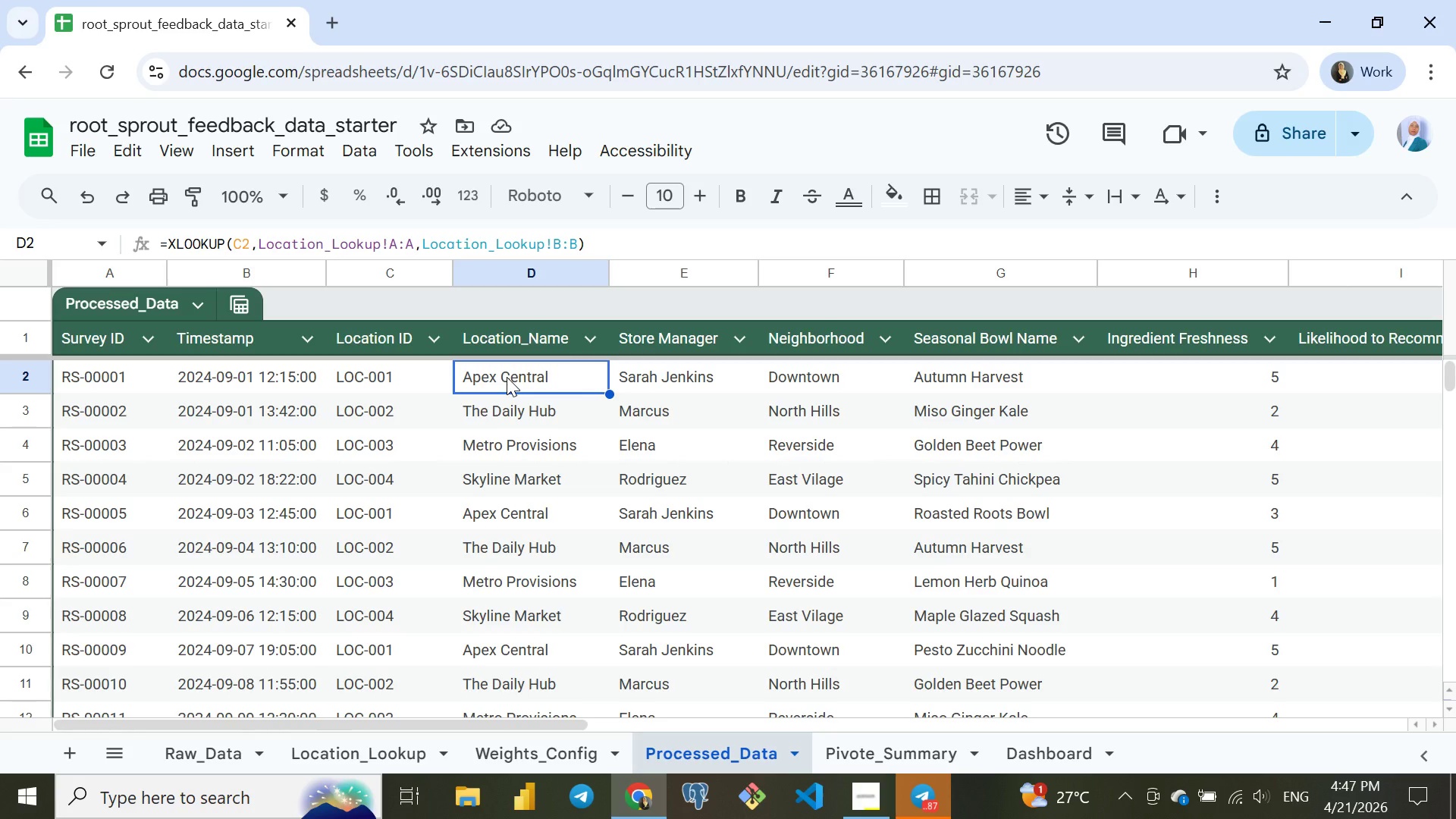 
left_click([664, 586])
 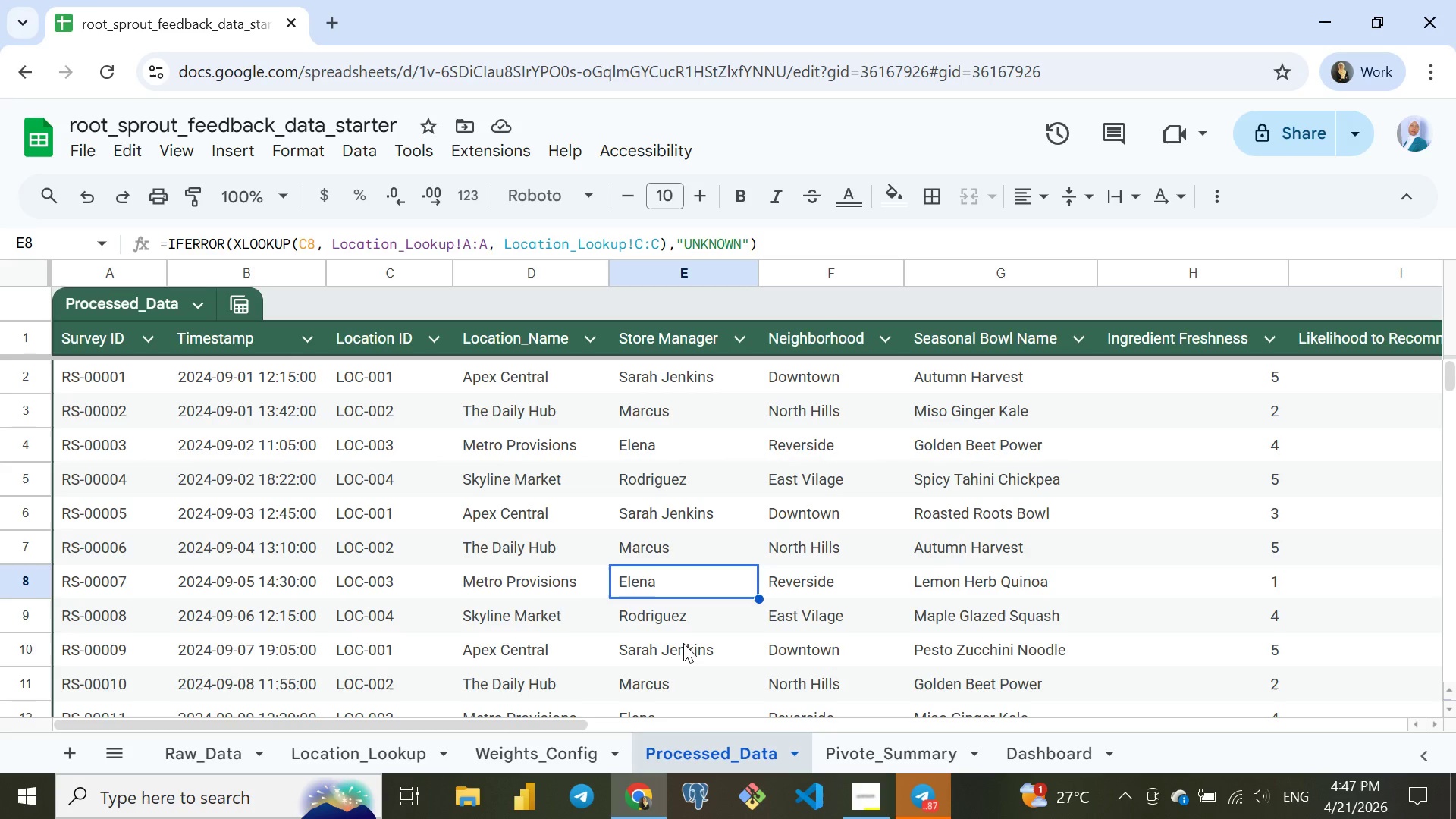 
left_click([683, 643])
 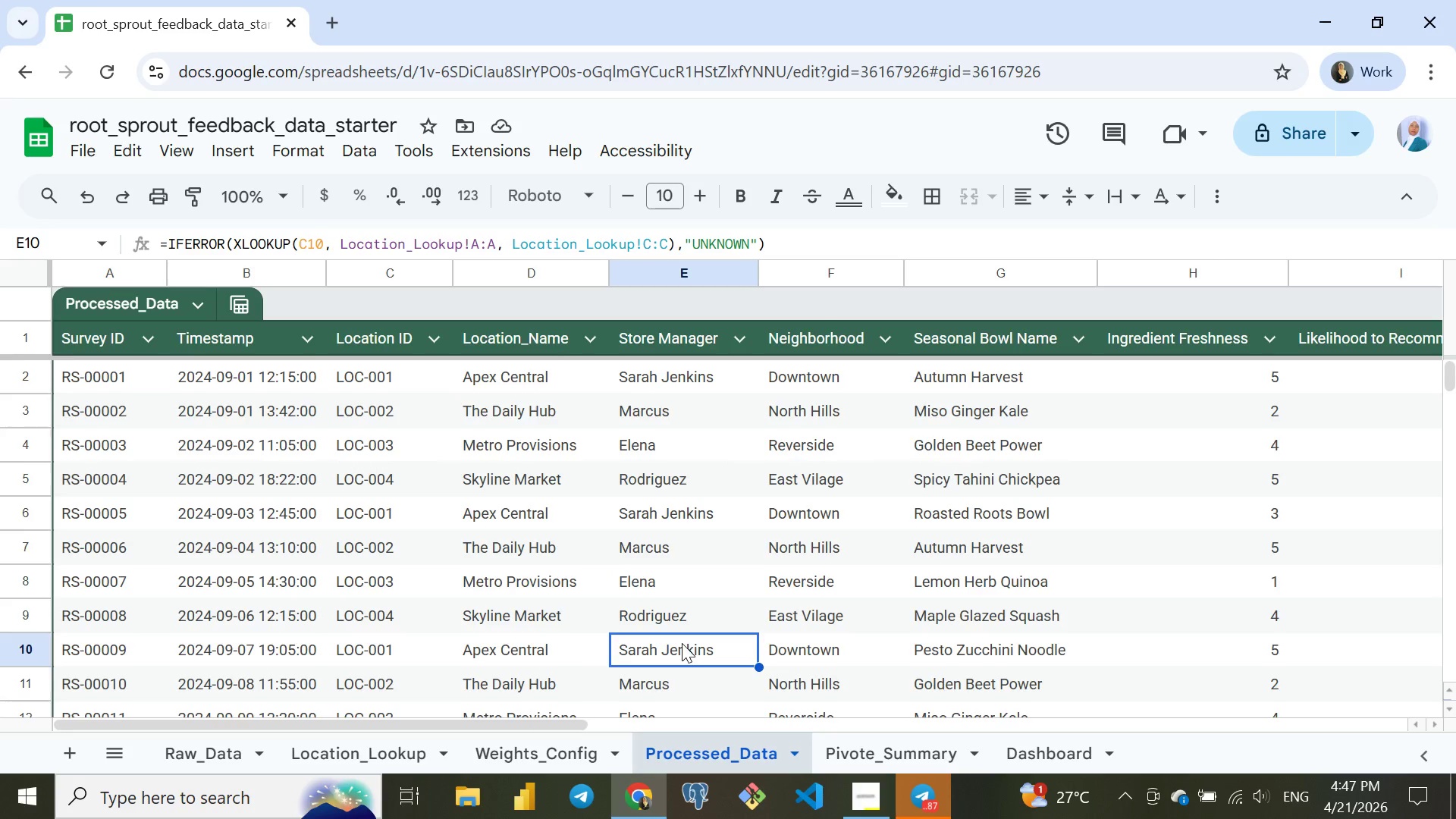 
scroll: coordinate [682, 643], scroll_direction: down, amount: 1.0
 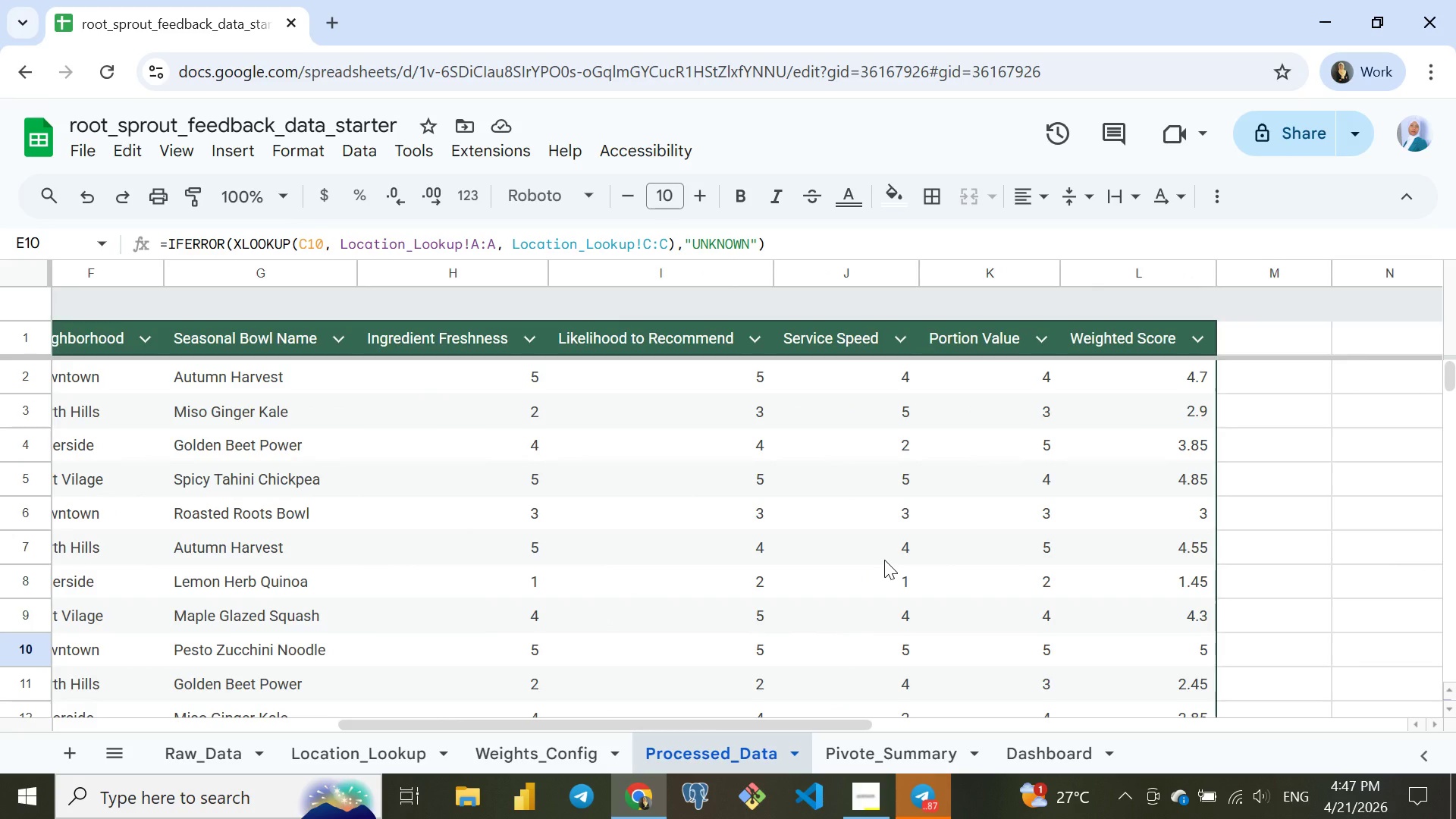 
wait(33.32)
 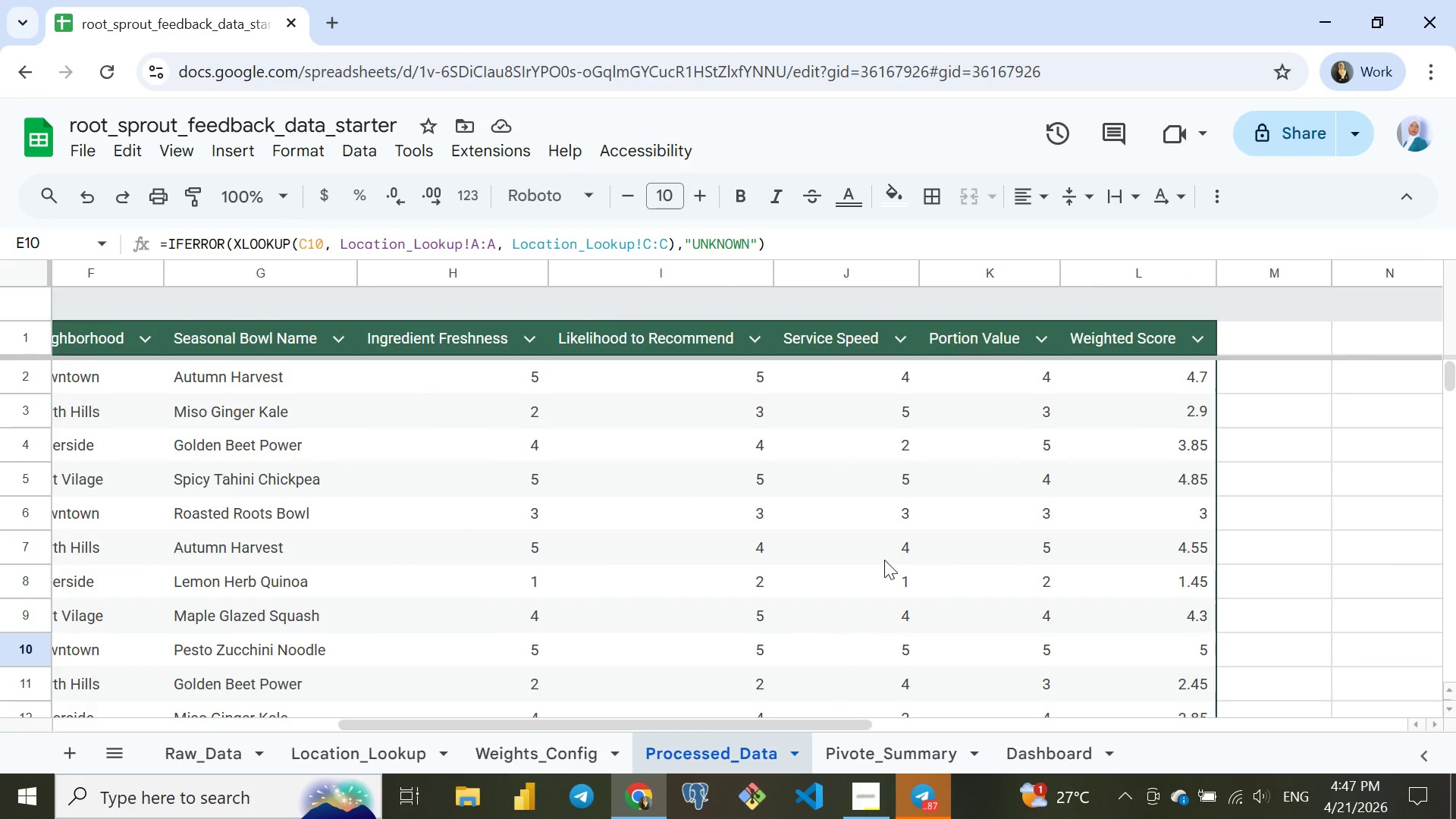 
left_click([1277, 335])
 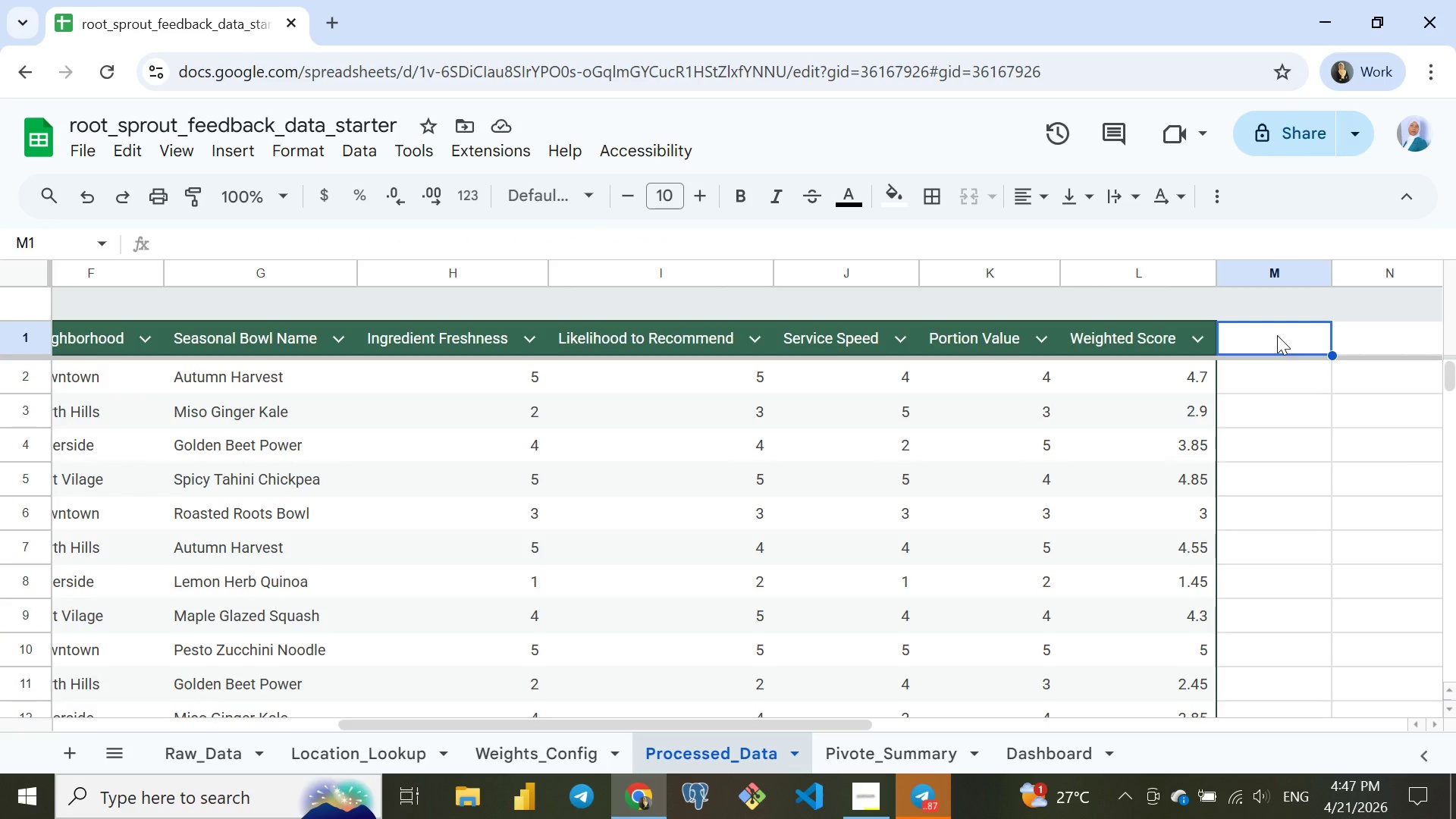 
type(Month)
 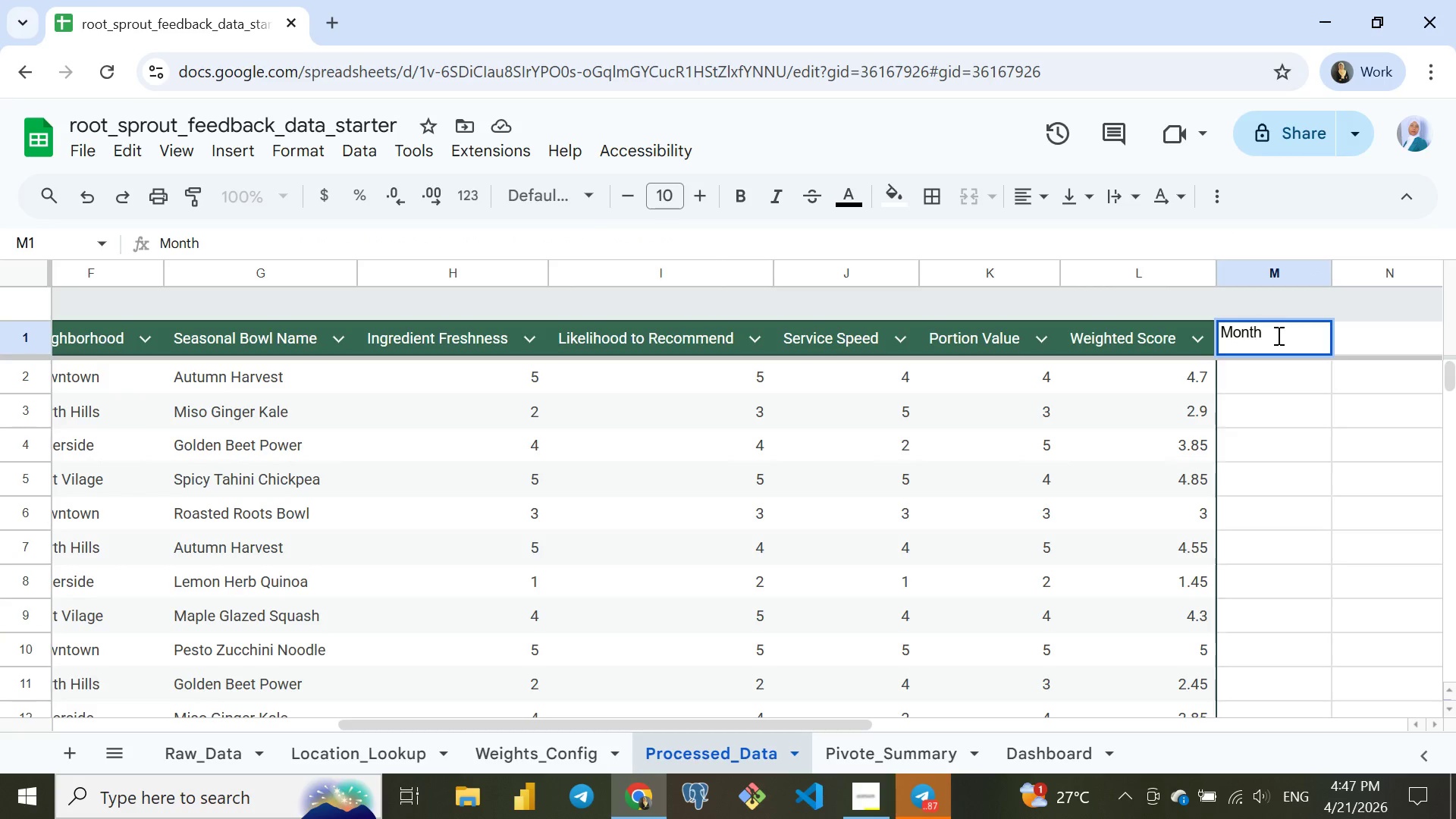 
key(Enter)
 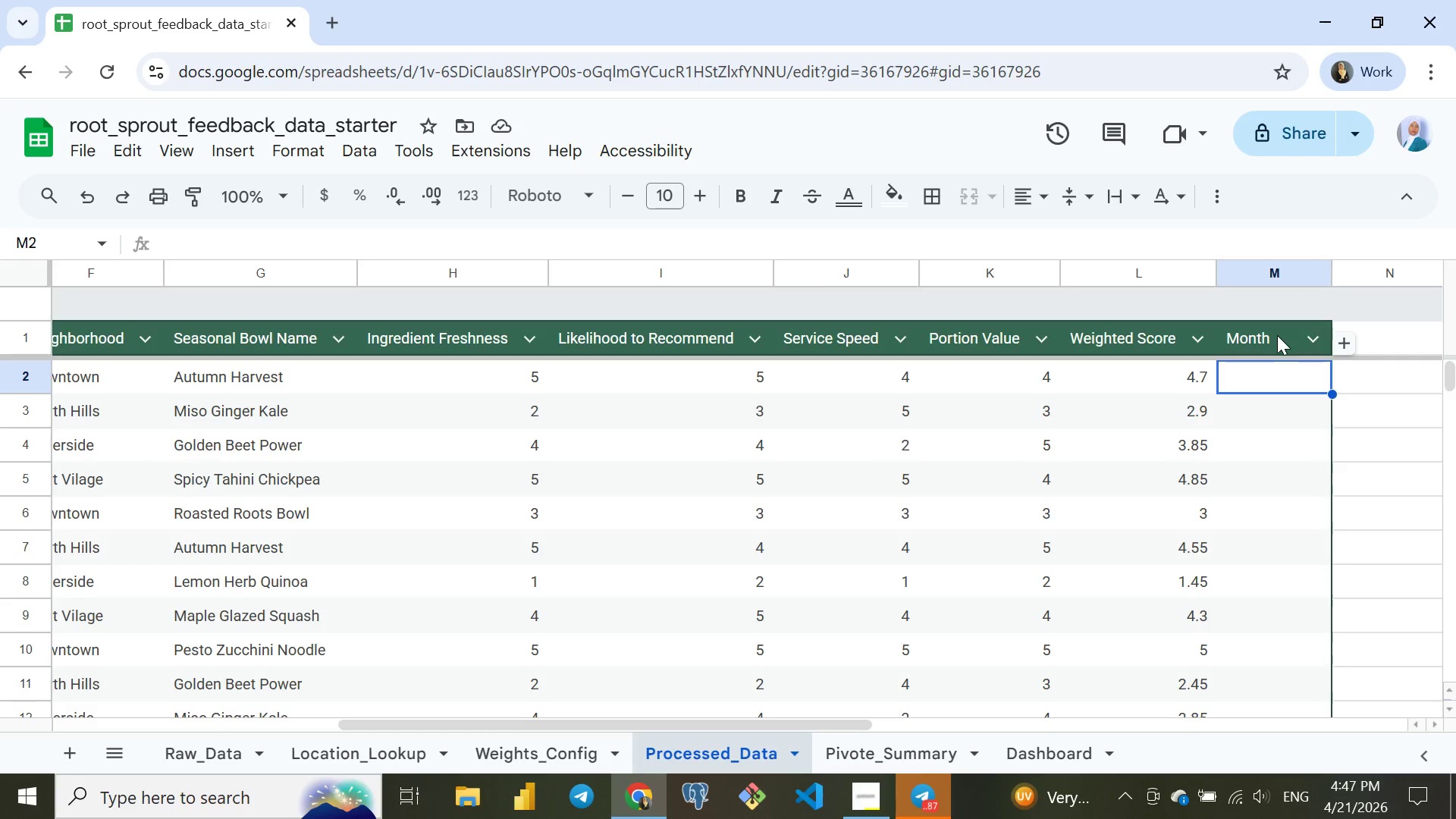 
wait(11.36)
 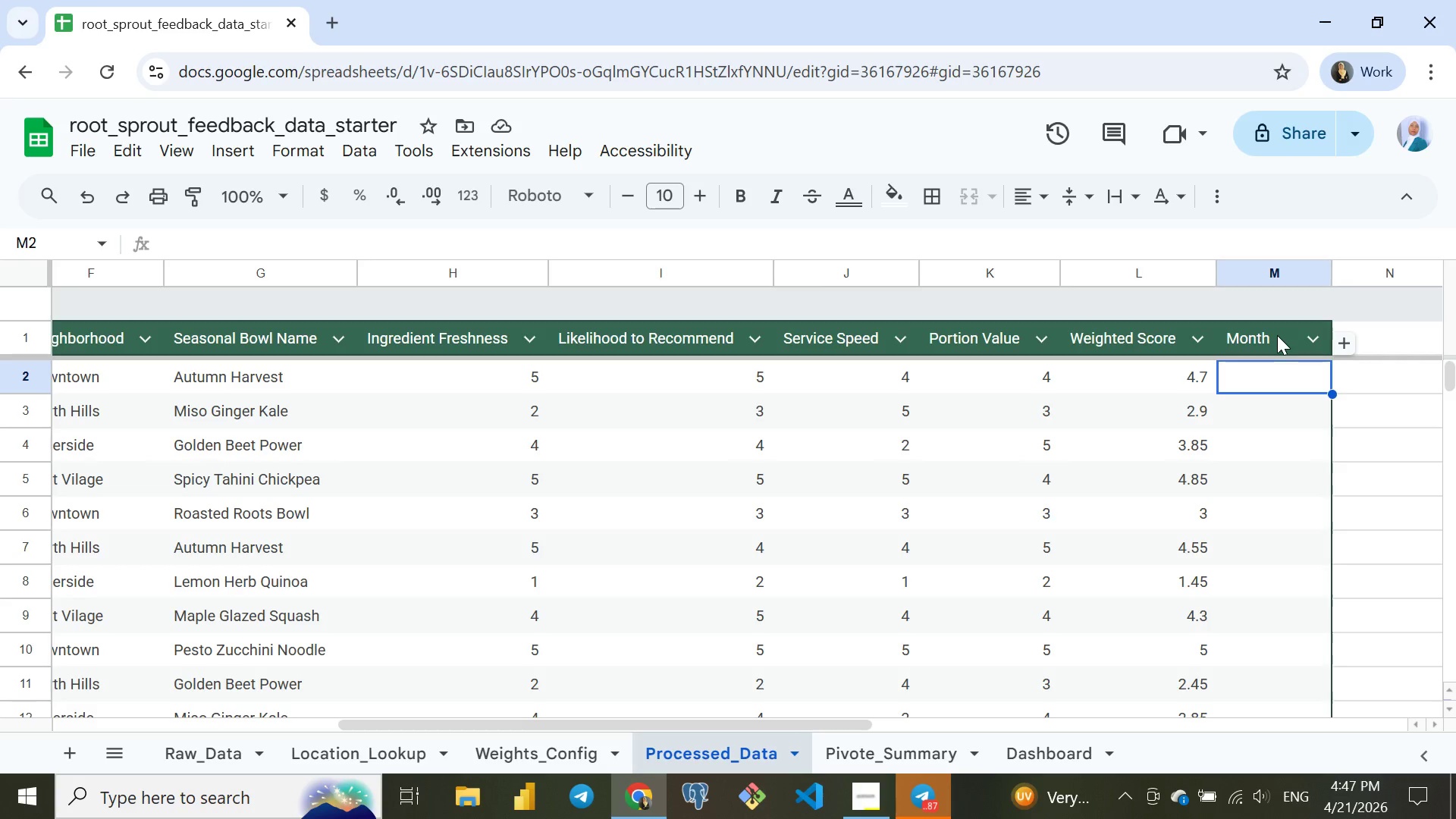 
type(=text)
 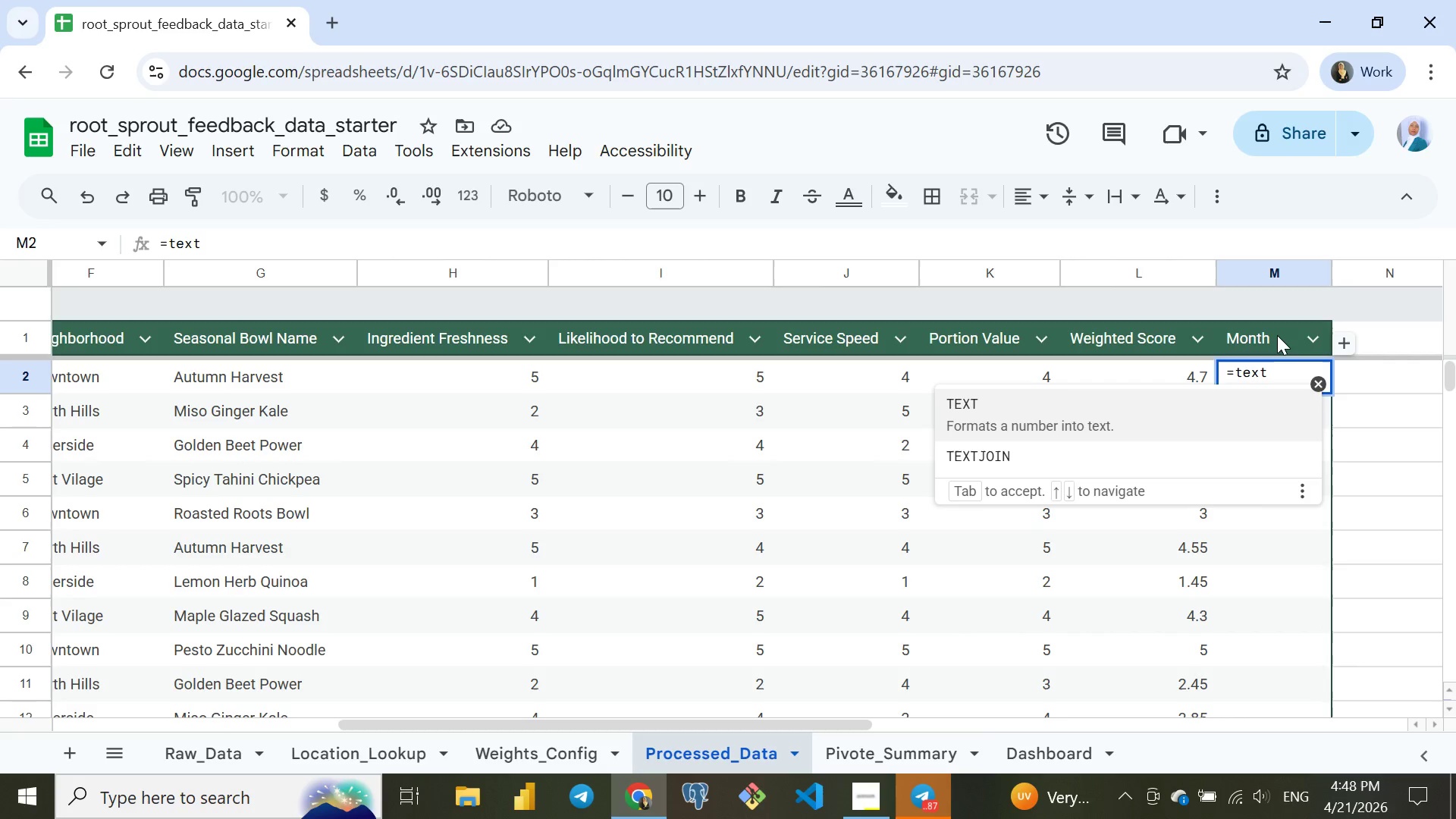 
key(Enter)
 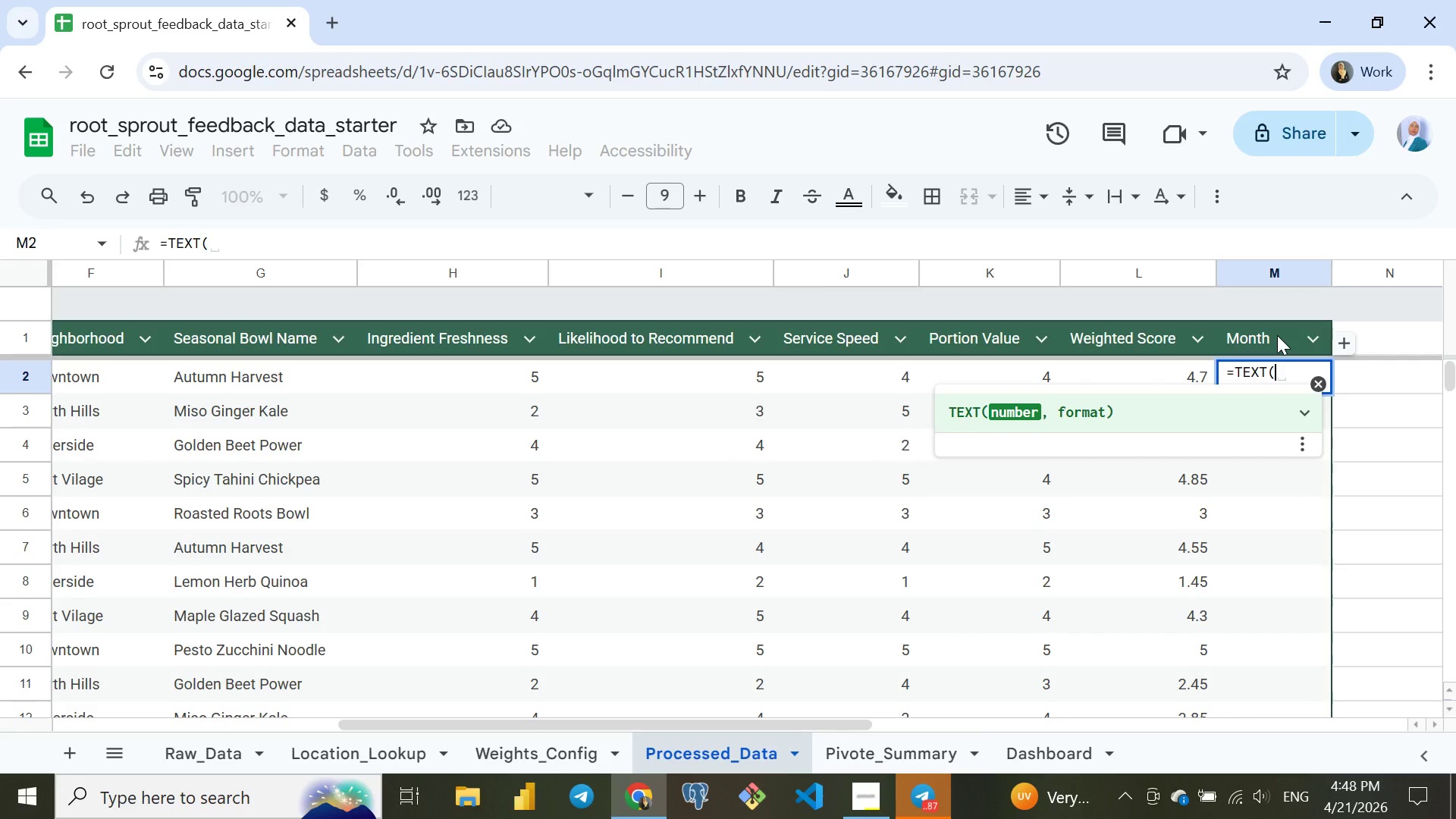 
mouse_move([836, 369])
 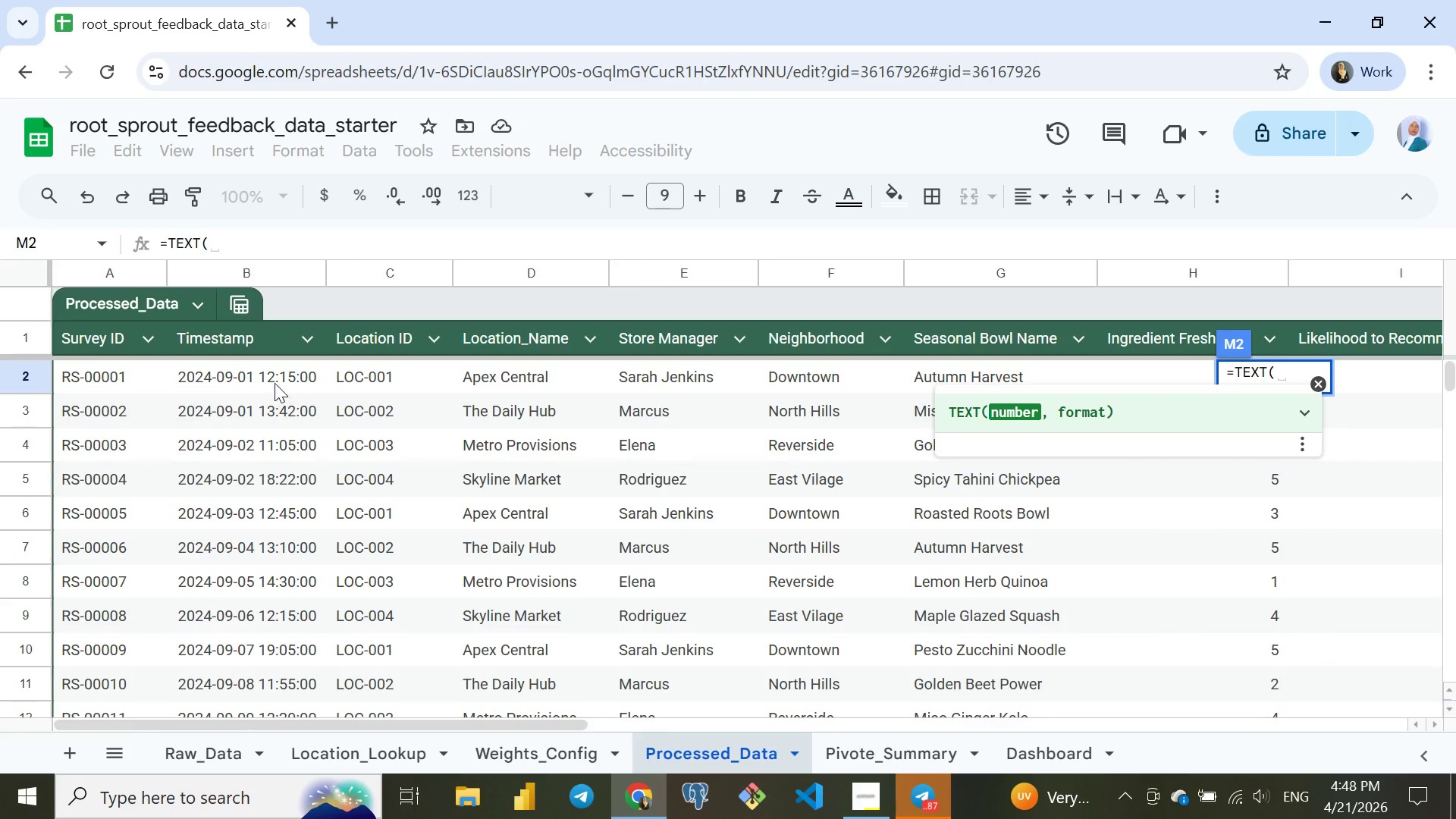 
left_click([275, 383])
 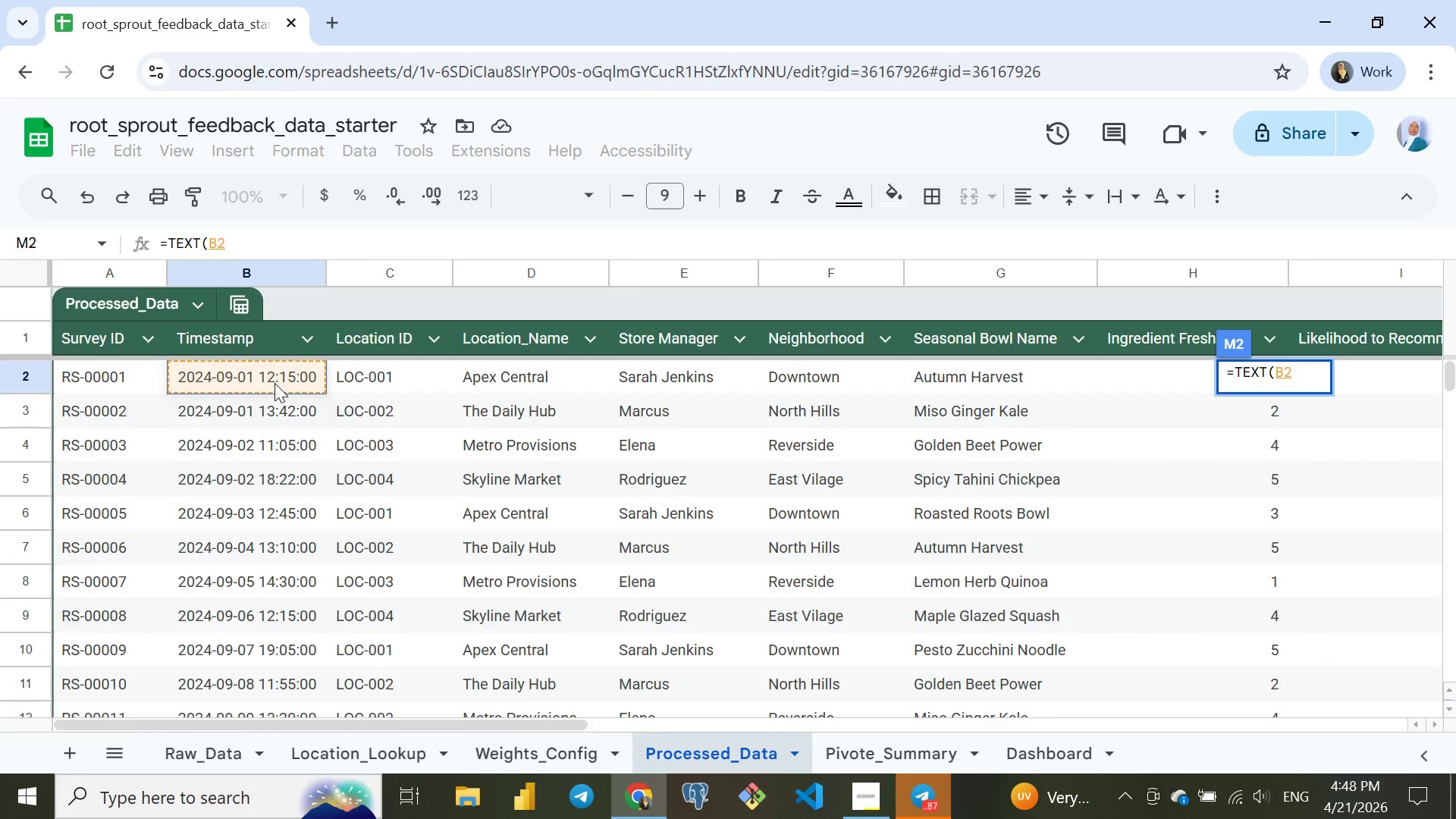 
key(Comma)
 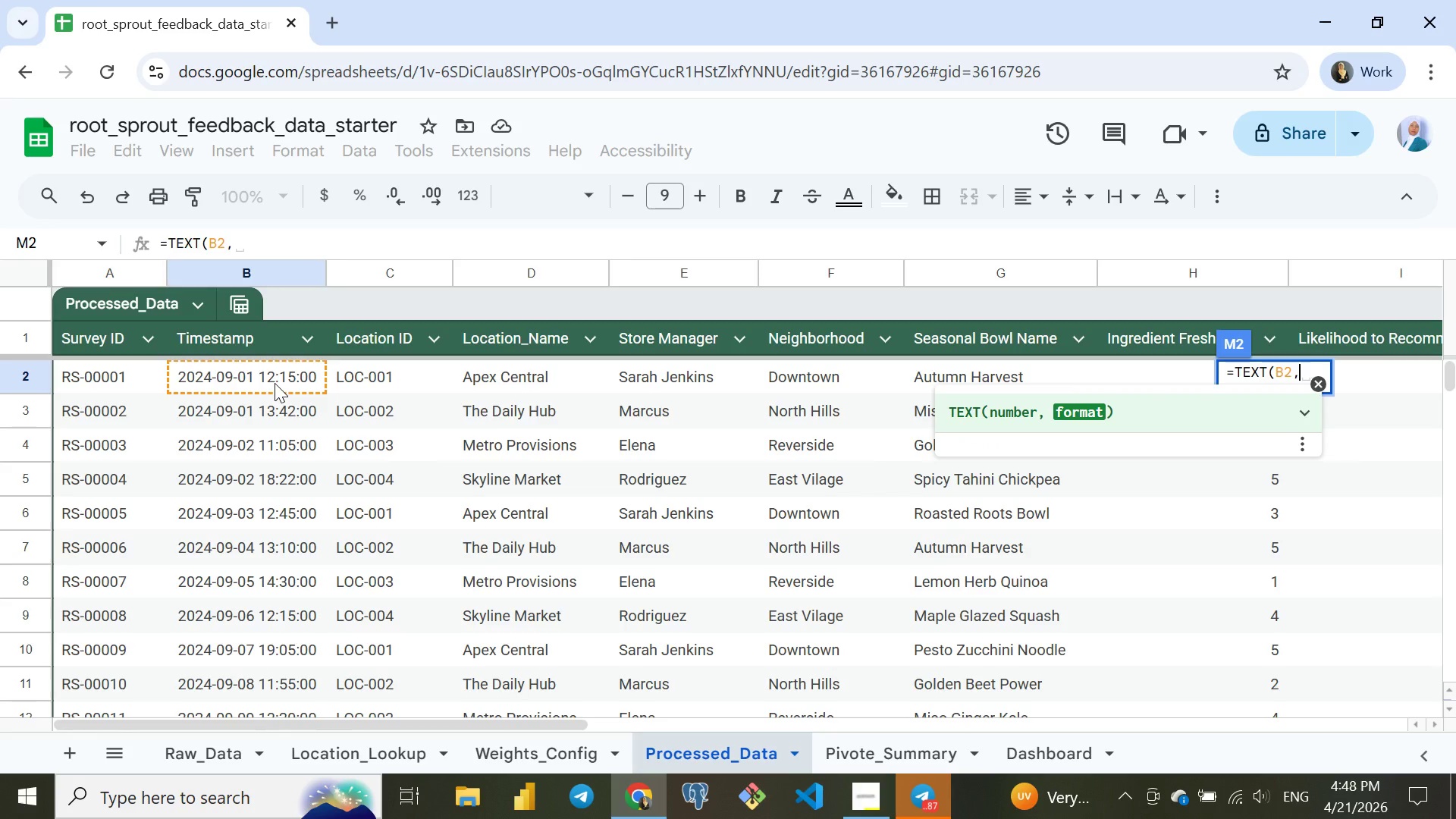 
key(Shift+Quote)
 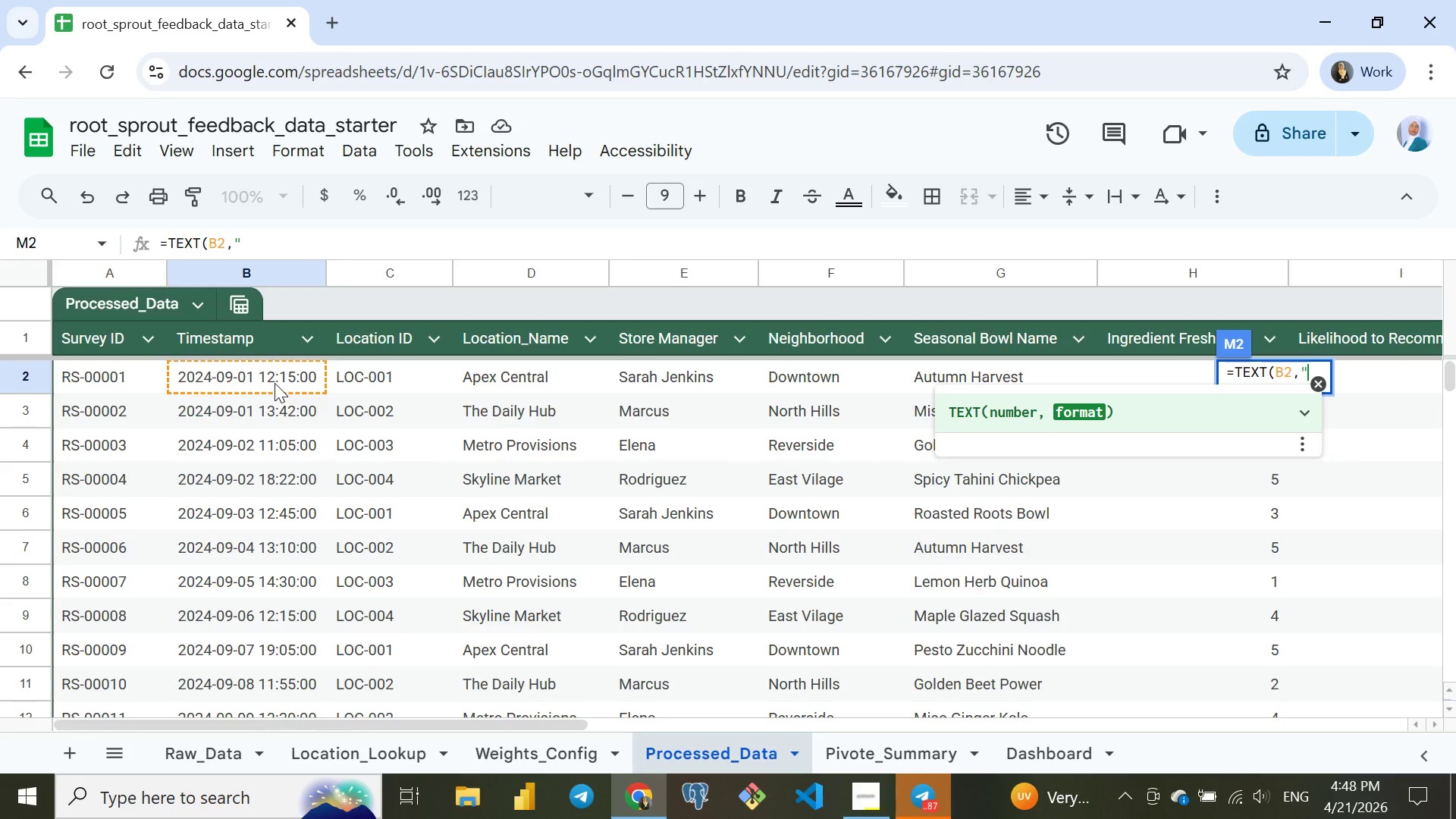 
key(Shift+Quote)
 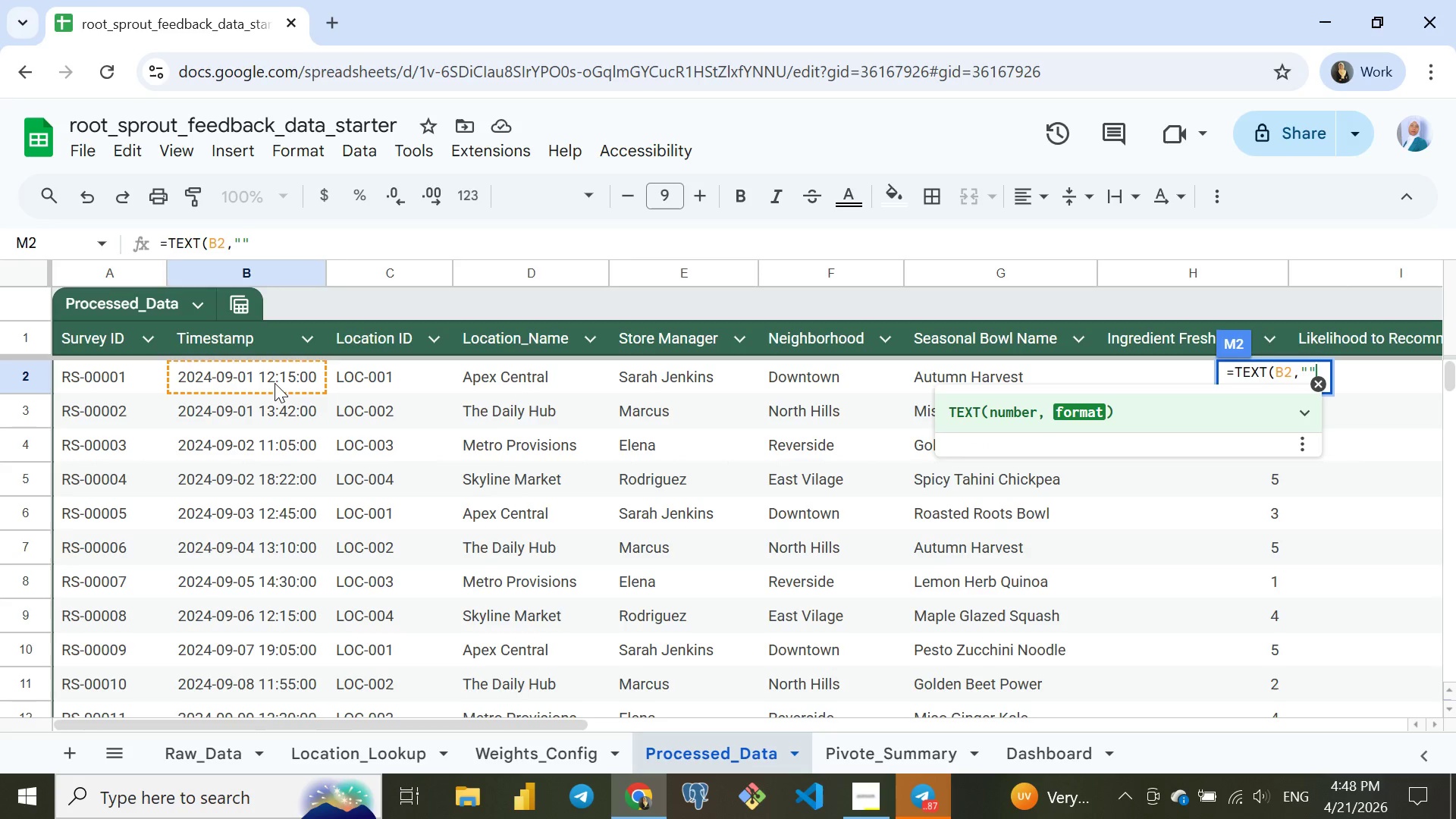 
key(ArrowLeft)
 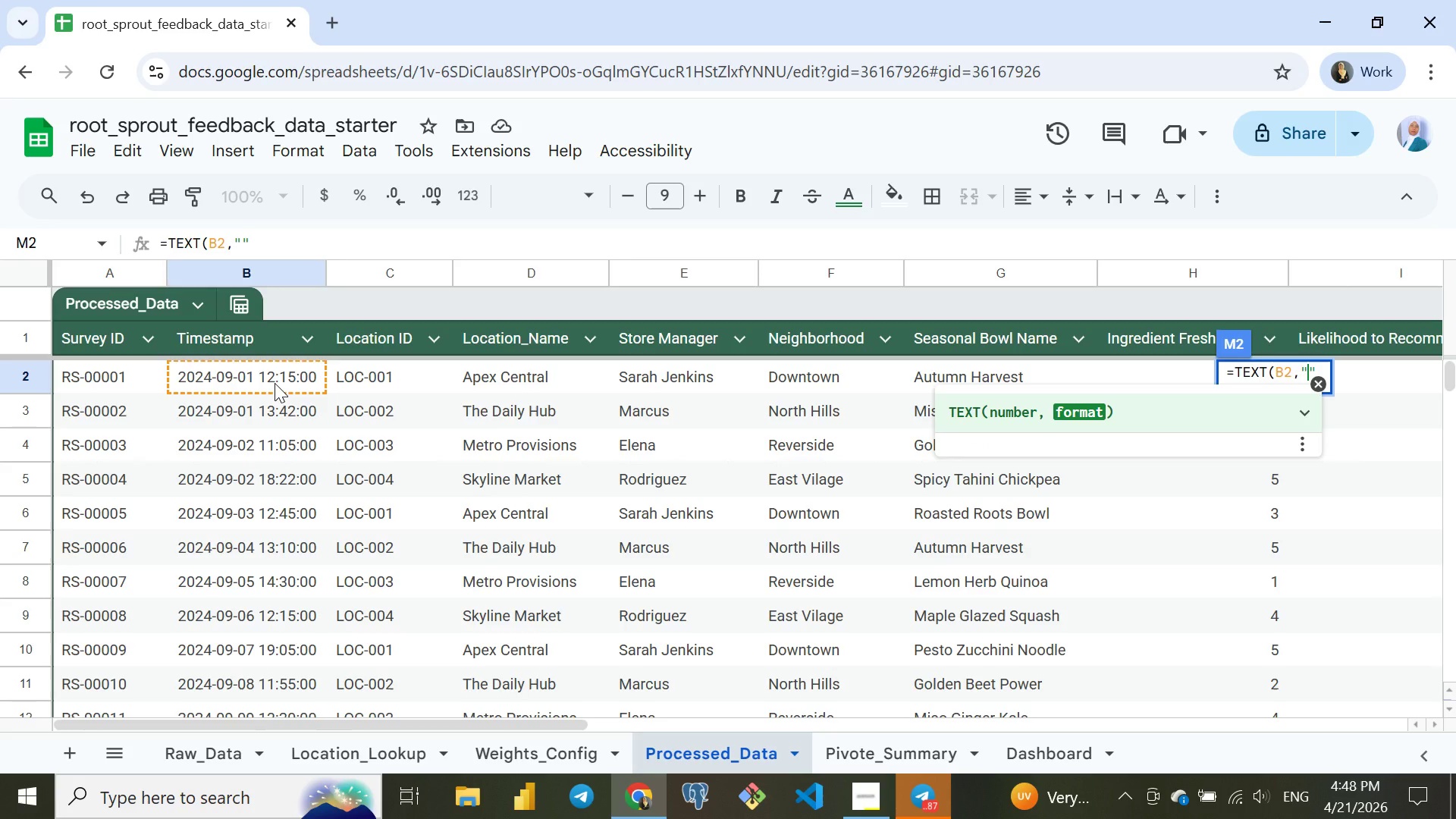 
type(YYYY-MM)
 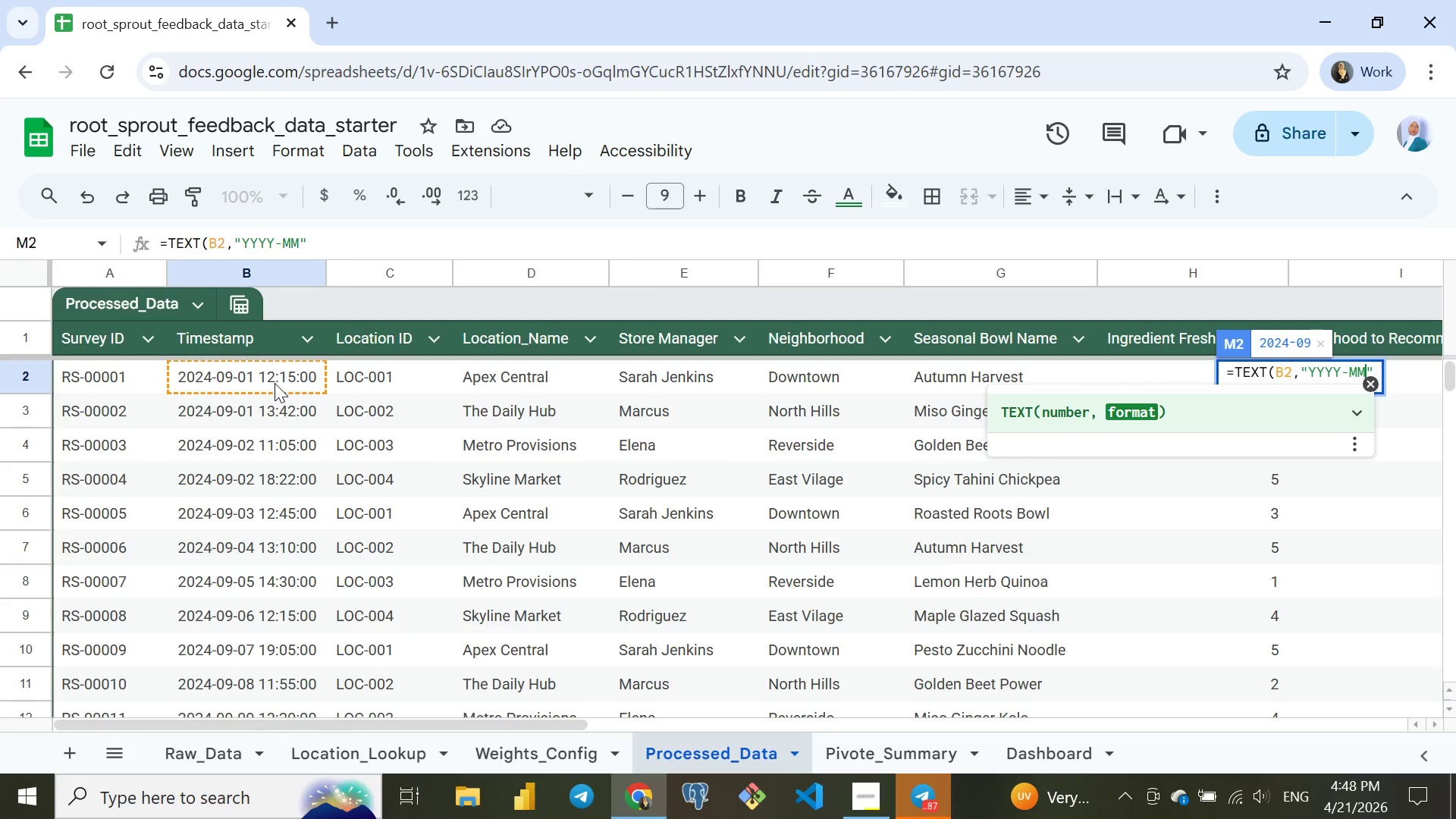 
key(Enter)
 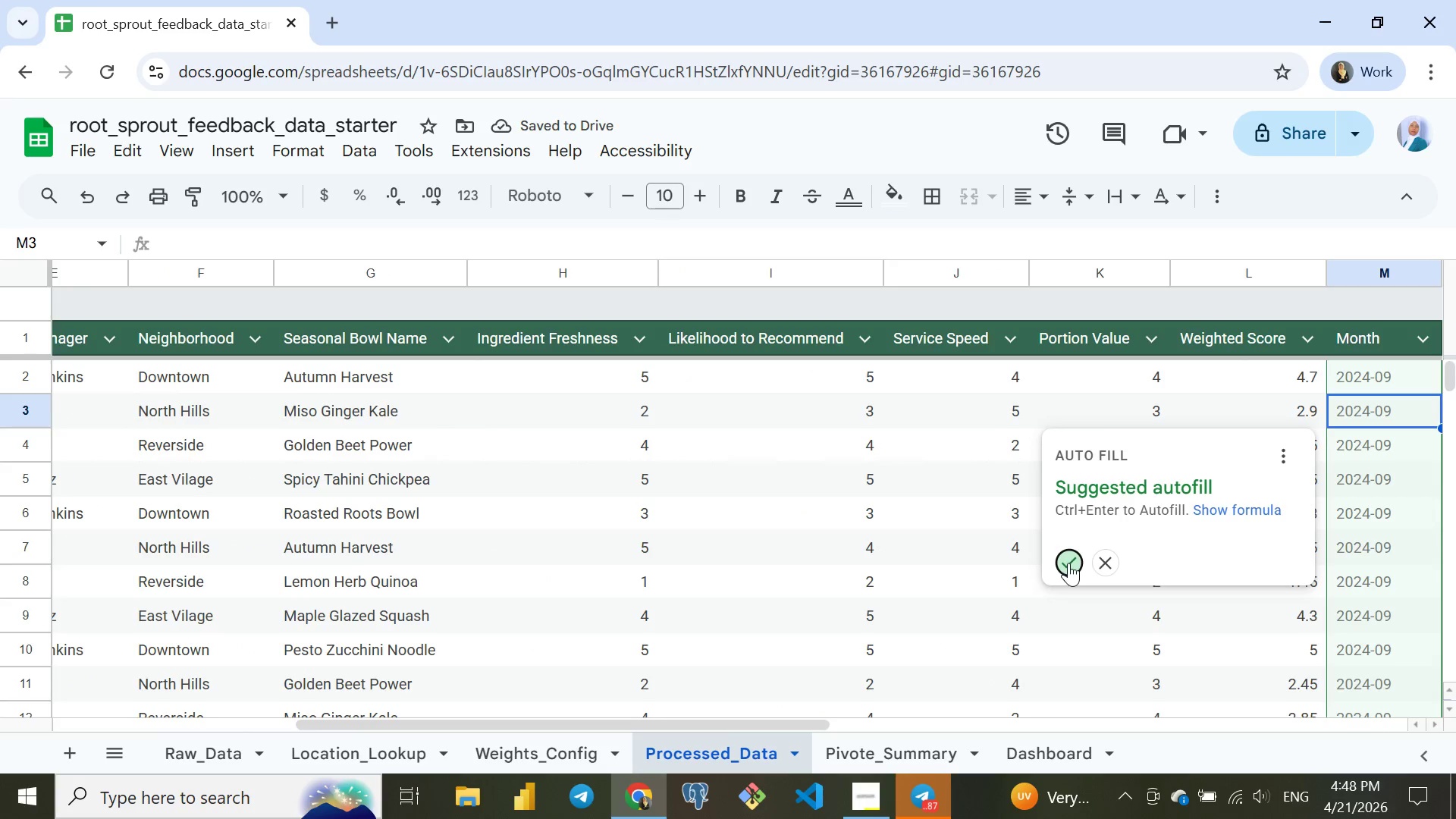 
wait(5.64)
 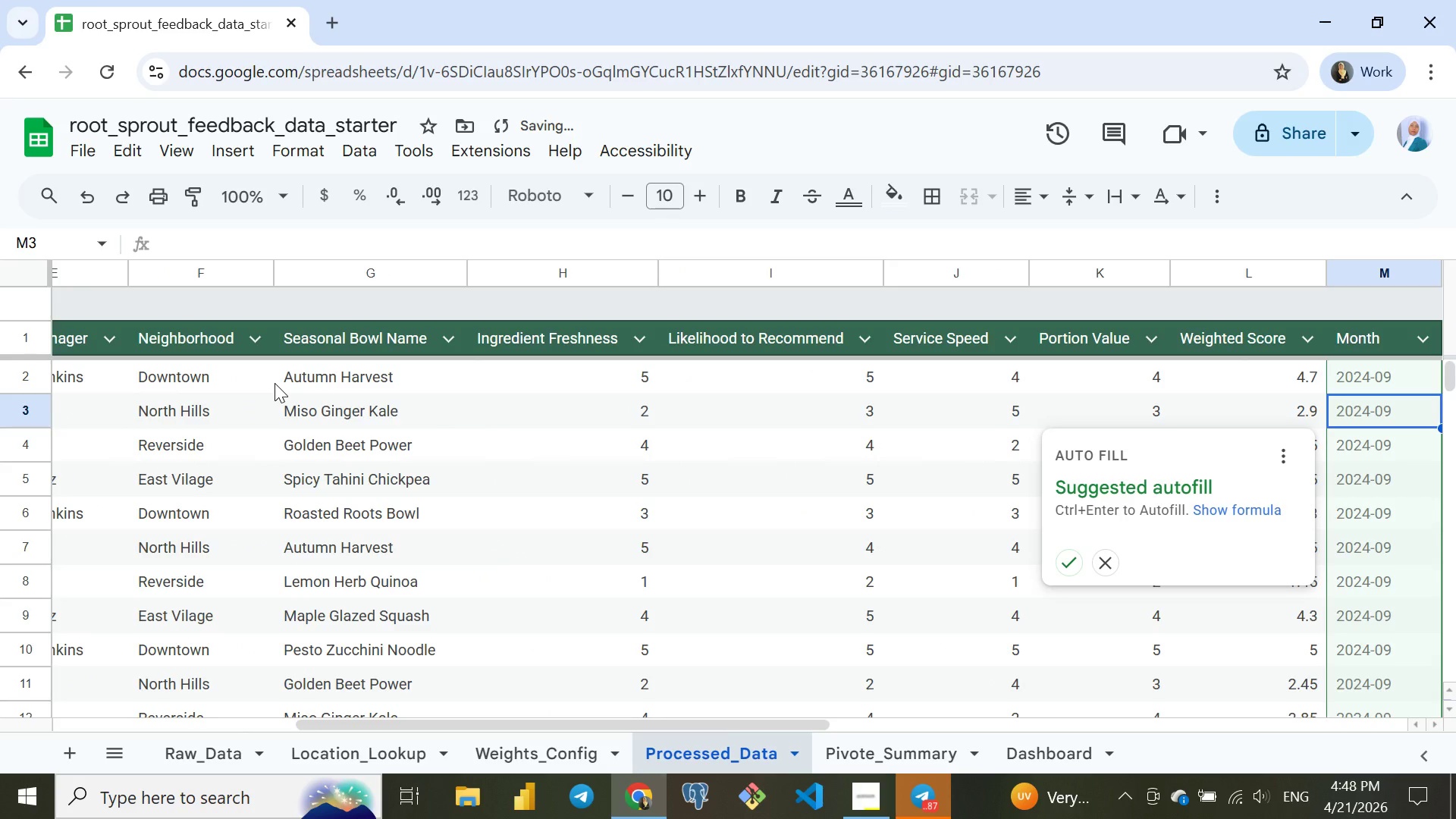 
scroll: coordinate [1329, 551], scroll_direction: down, amount: 3.0
 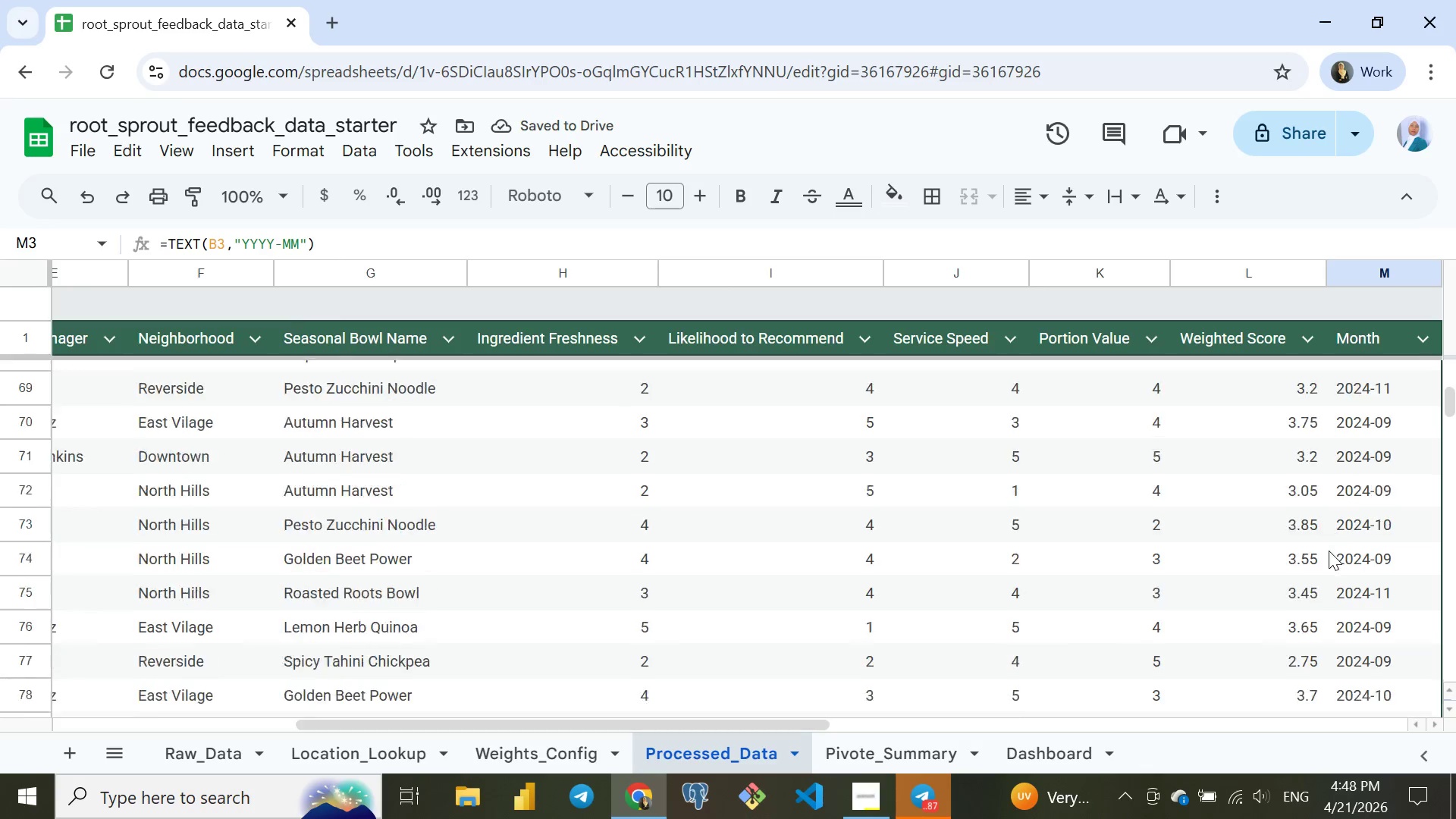 
scroll: coordinate [1329, 551], scroll_direction: up, amount: 30.0
 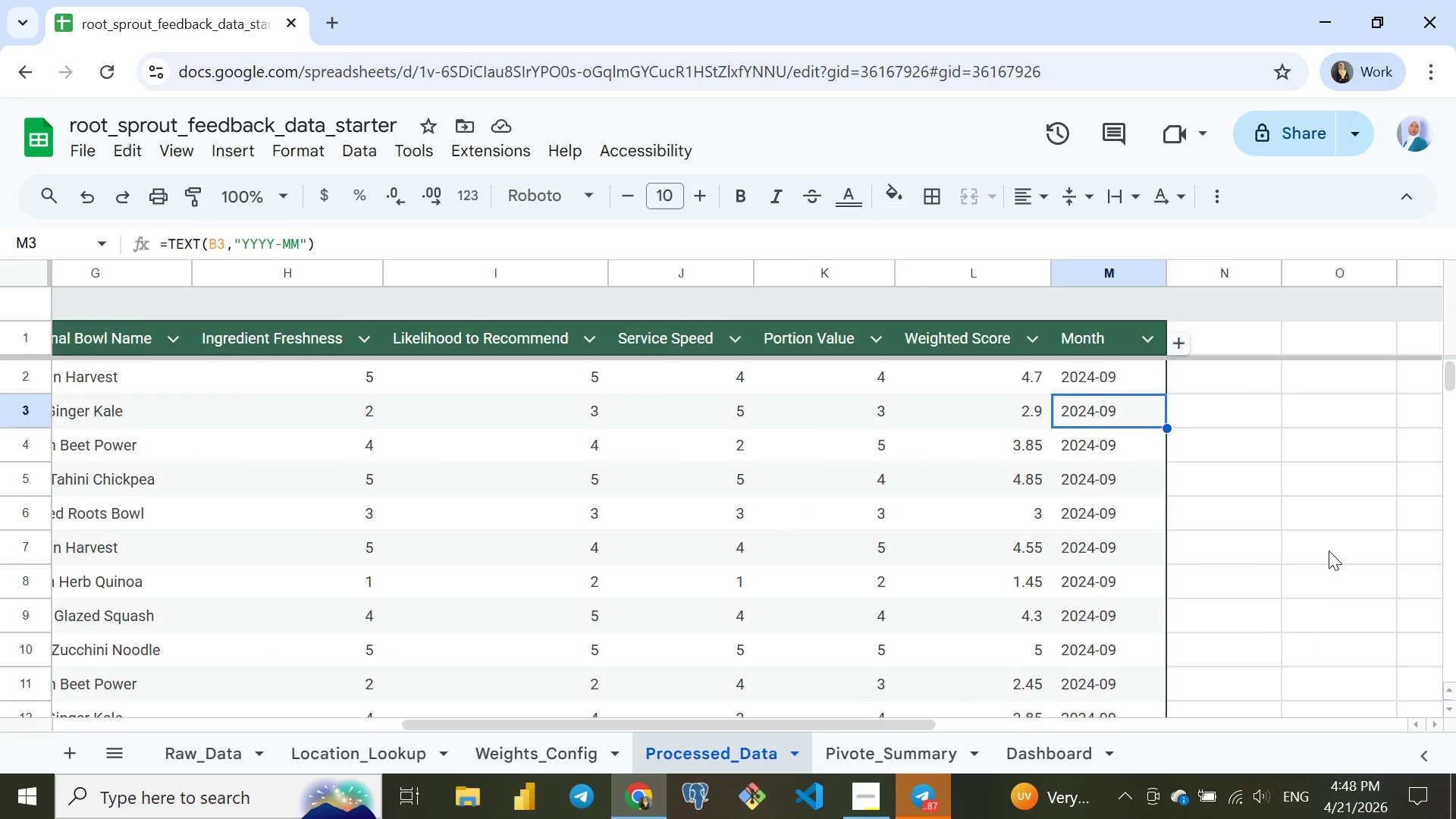 
wait(10.9)
 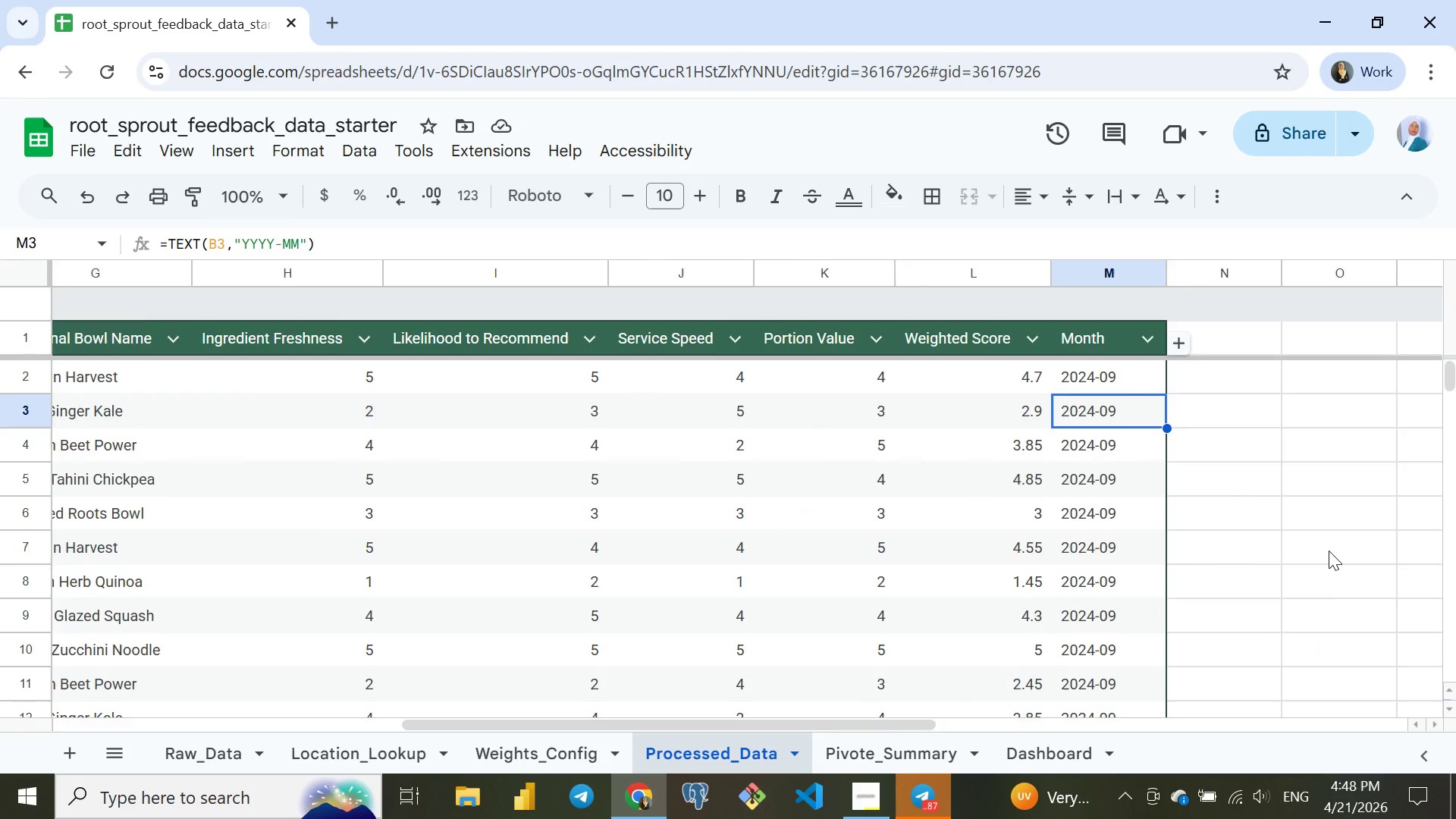 
left_click([1231, 344])
 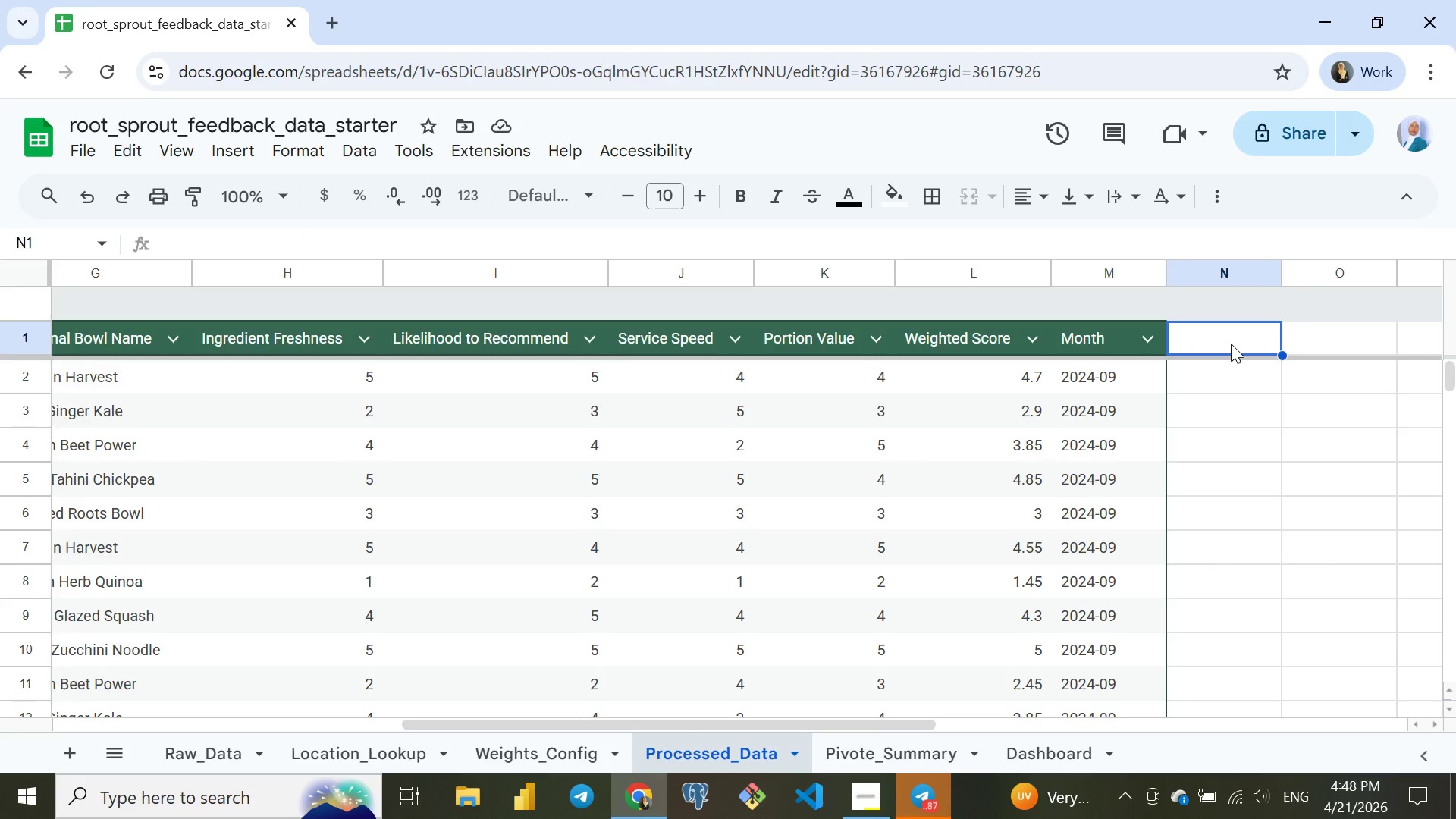 
type(Performance Catagory)
 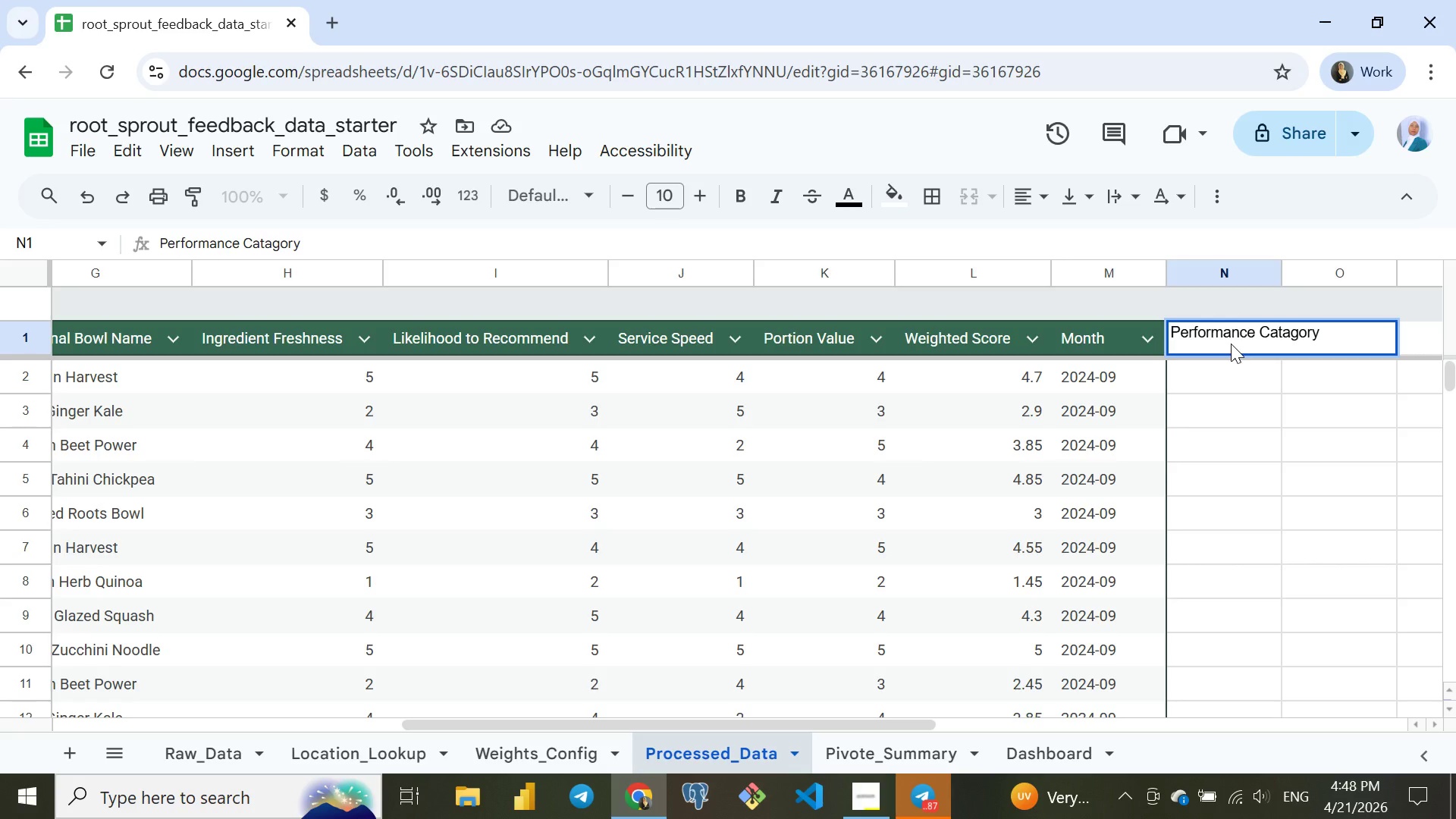 
key(Enter)
 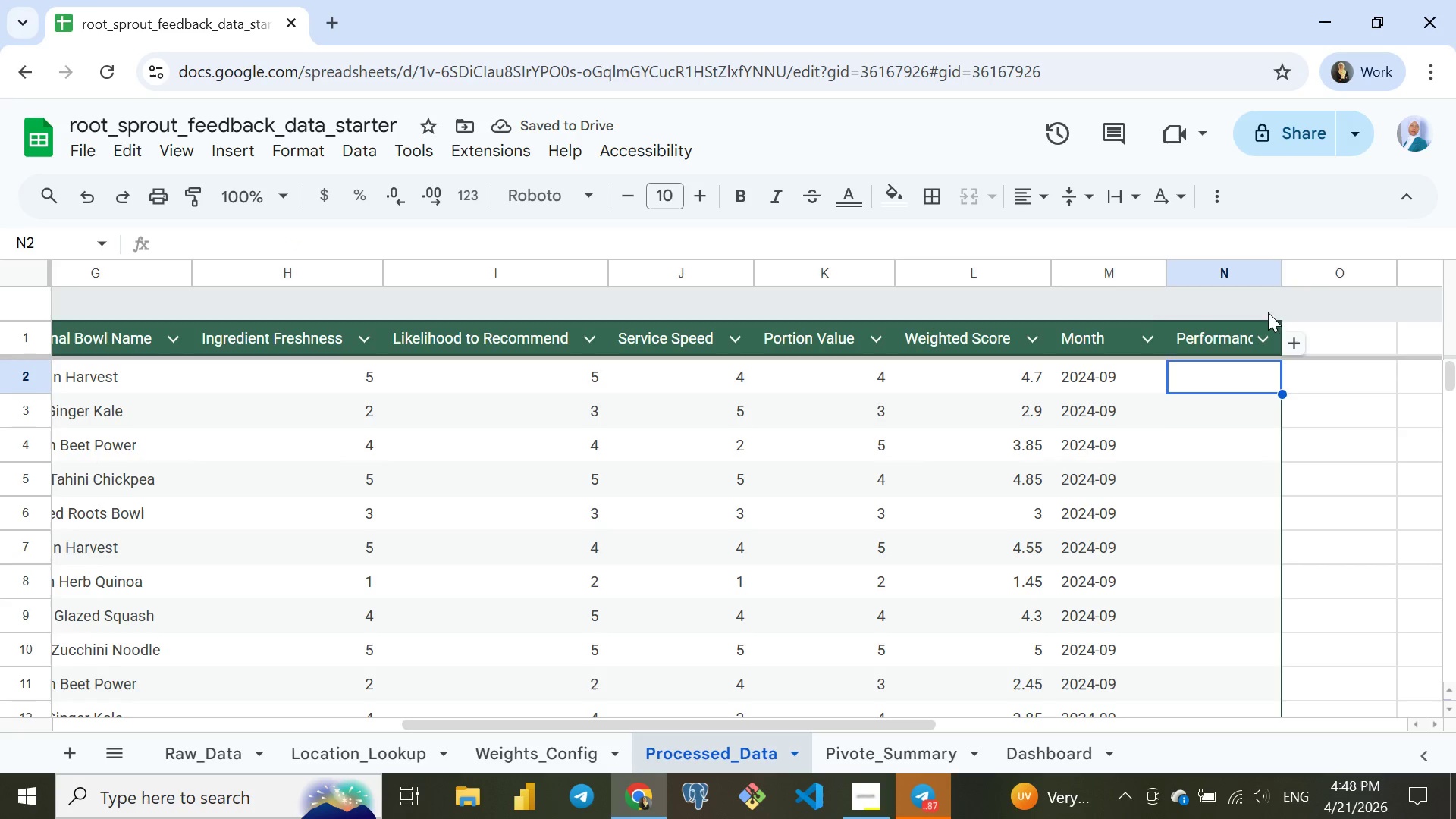 
double_click([1280, 270])
 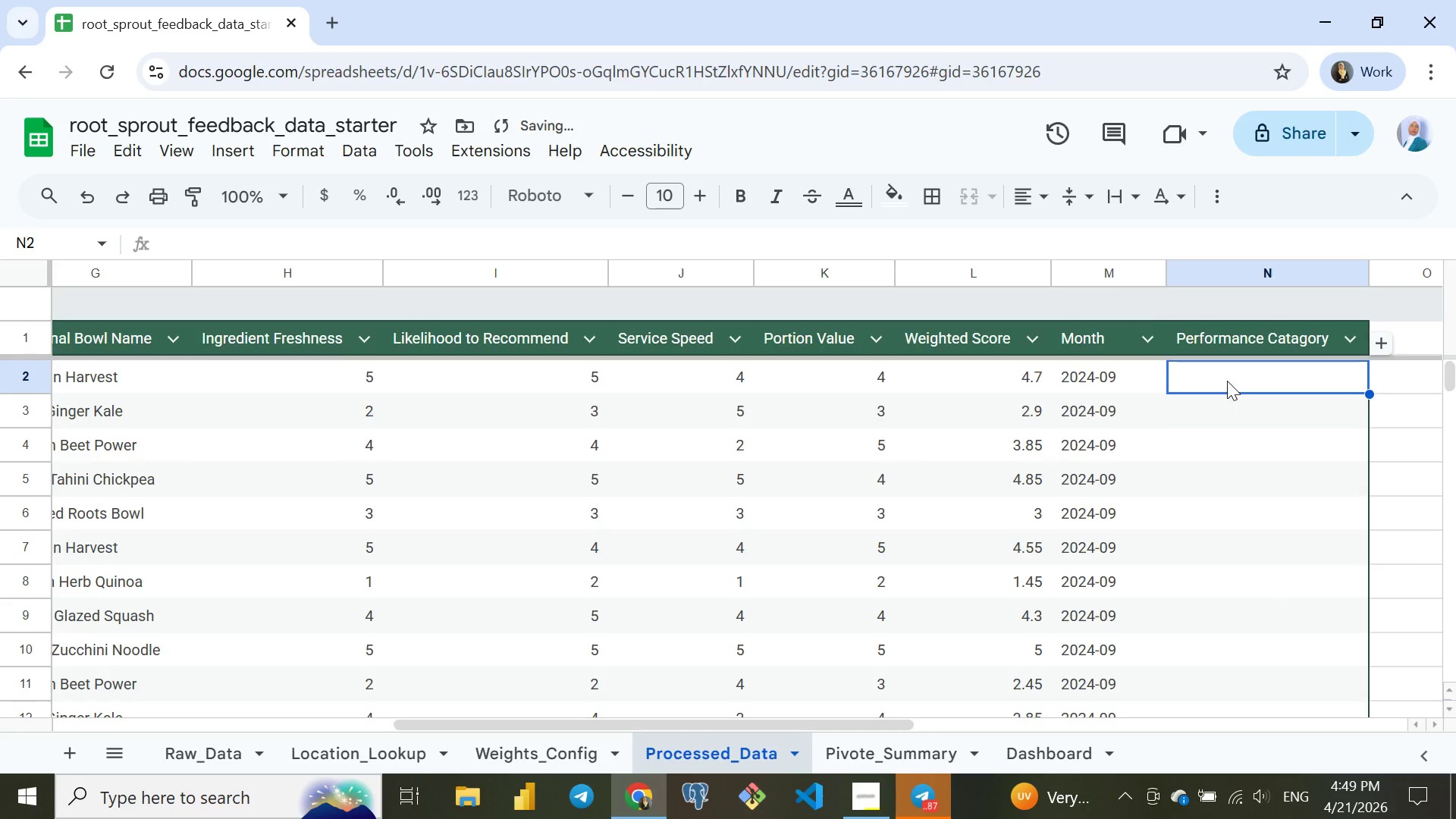 
type(=if)
 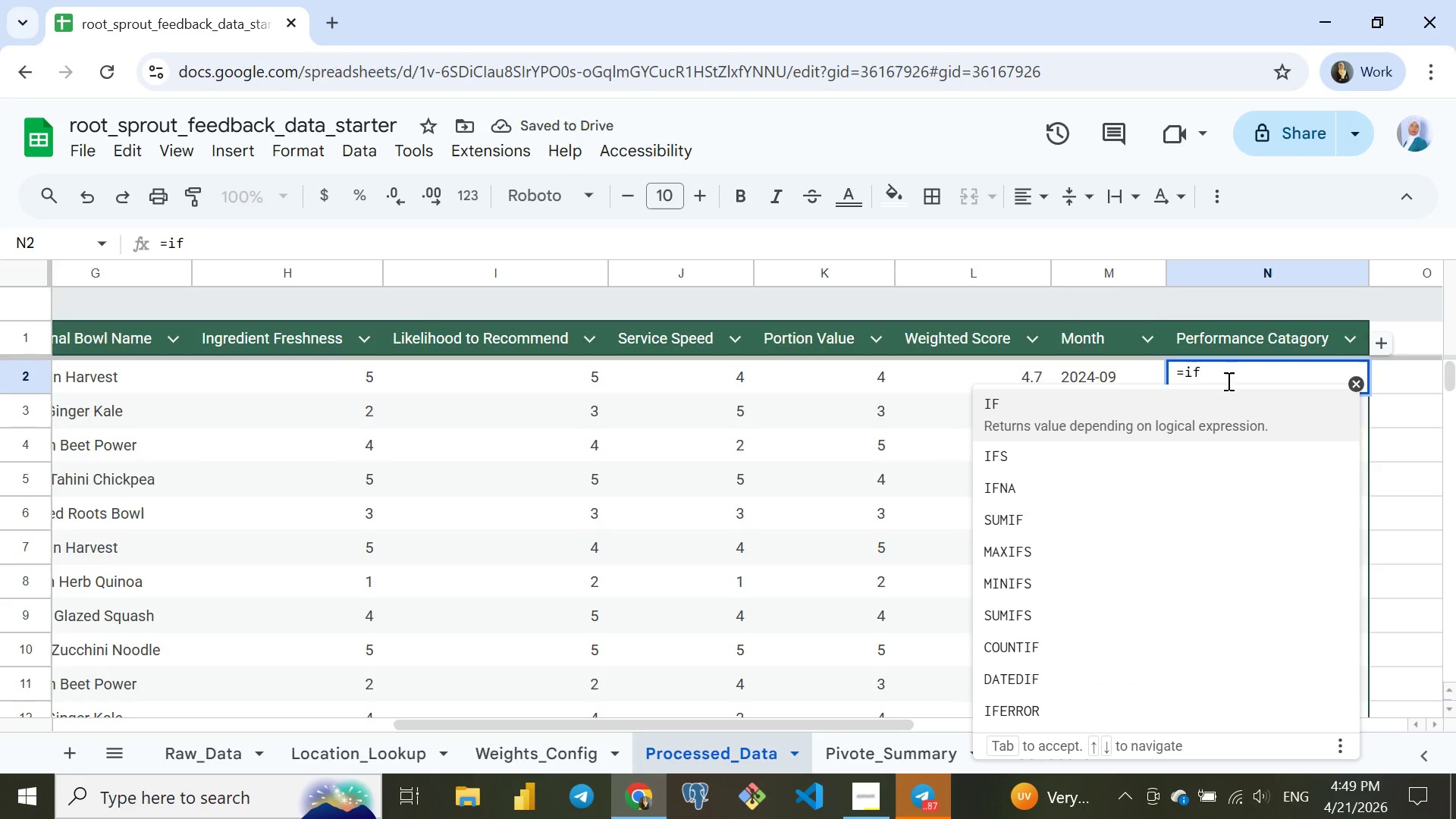 
key(Enter)
 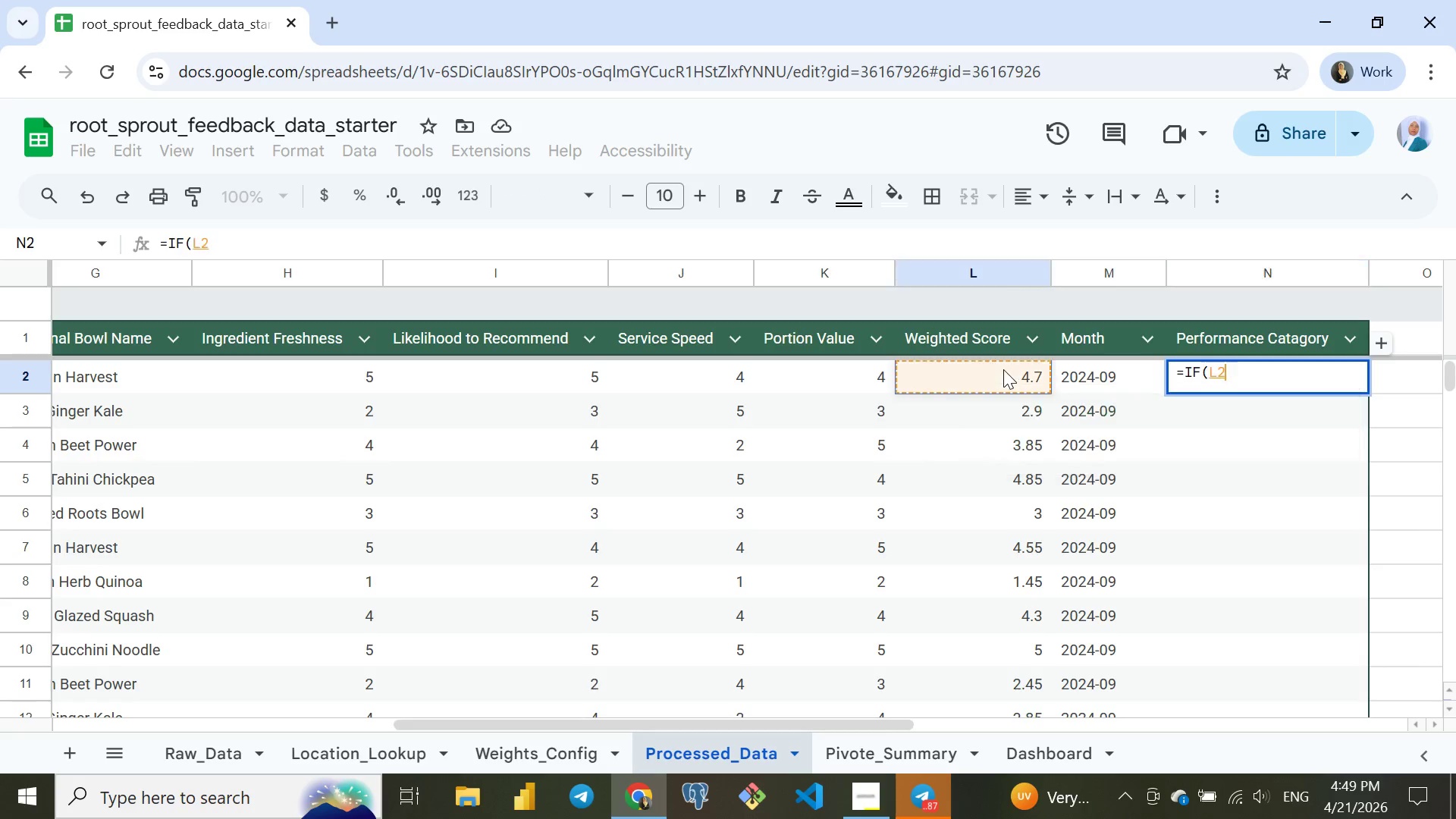 
wait(5.27)
 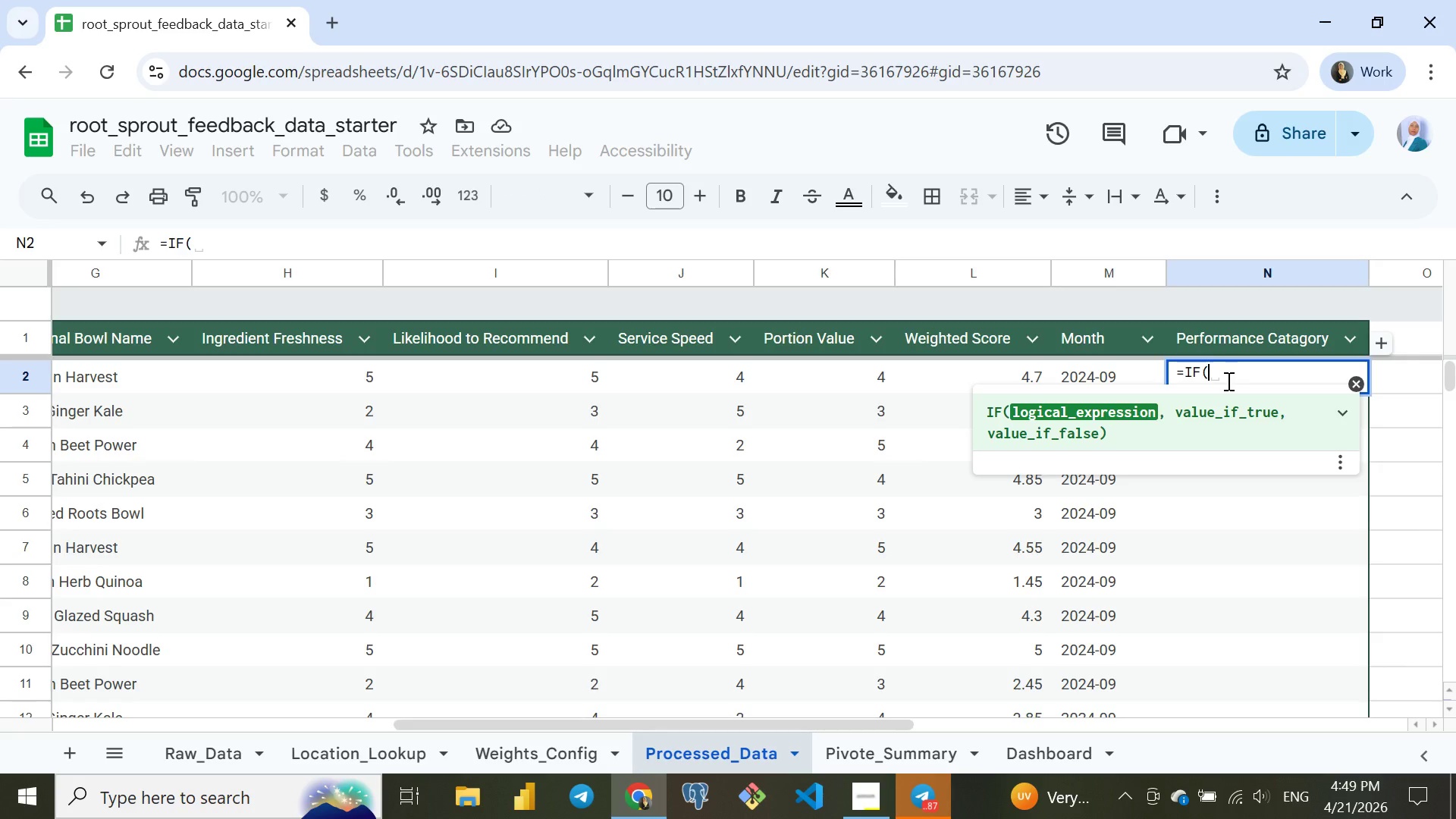 
key(Shift+Period)
 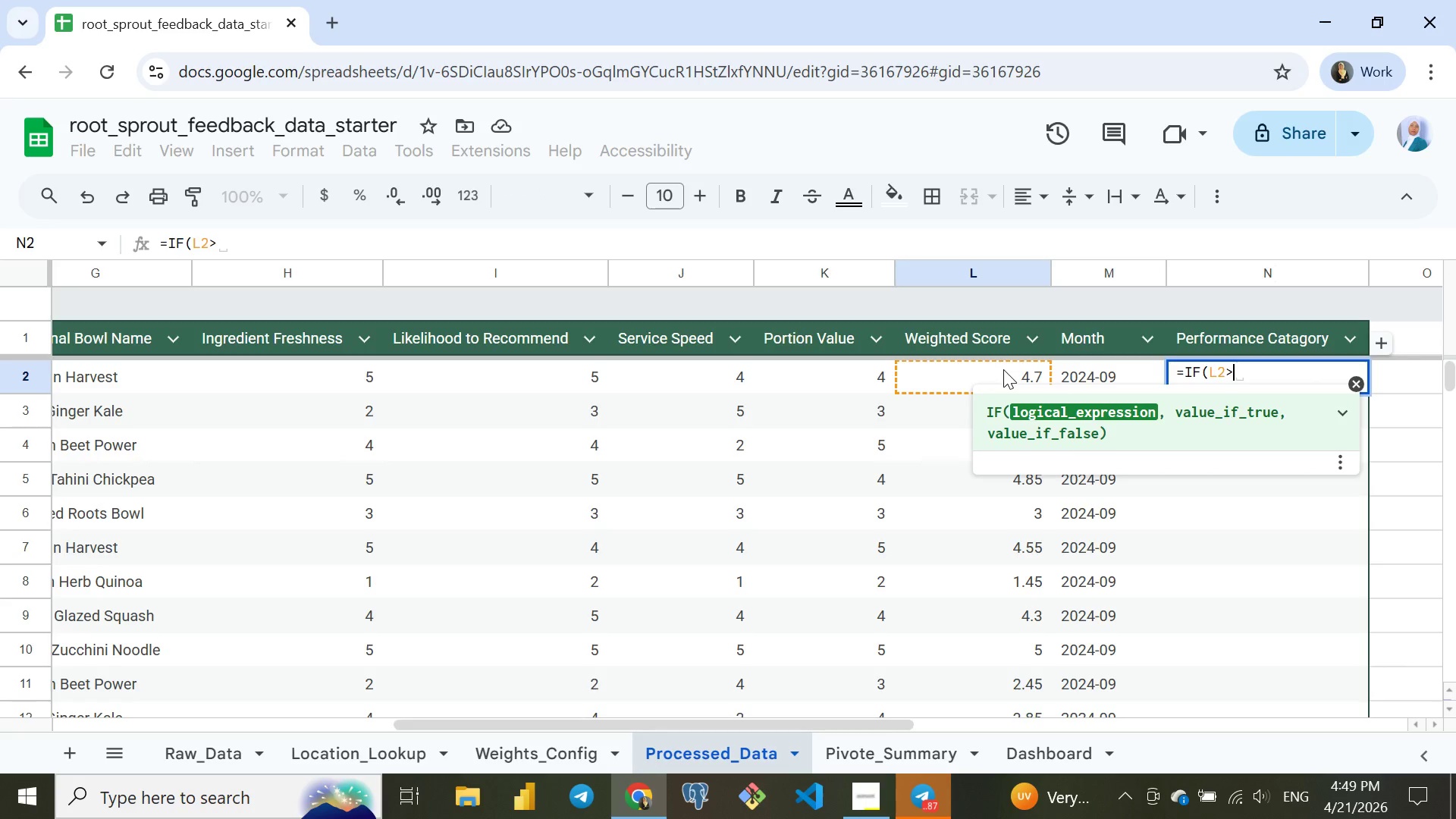 
key(4)
 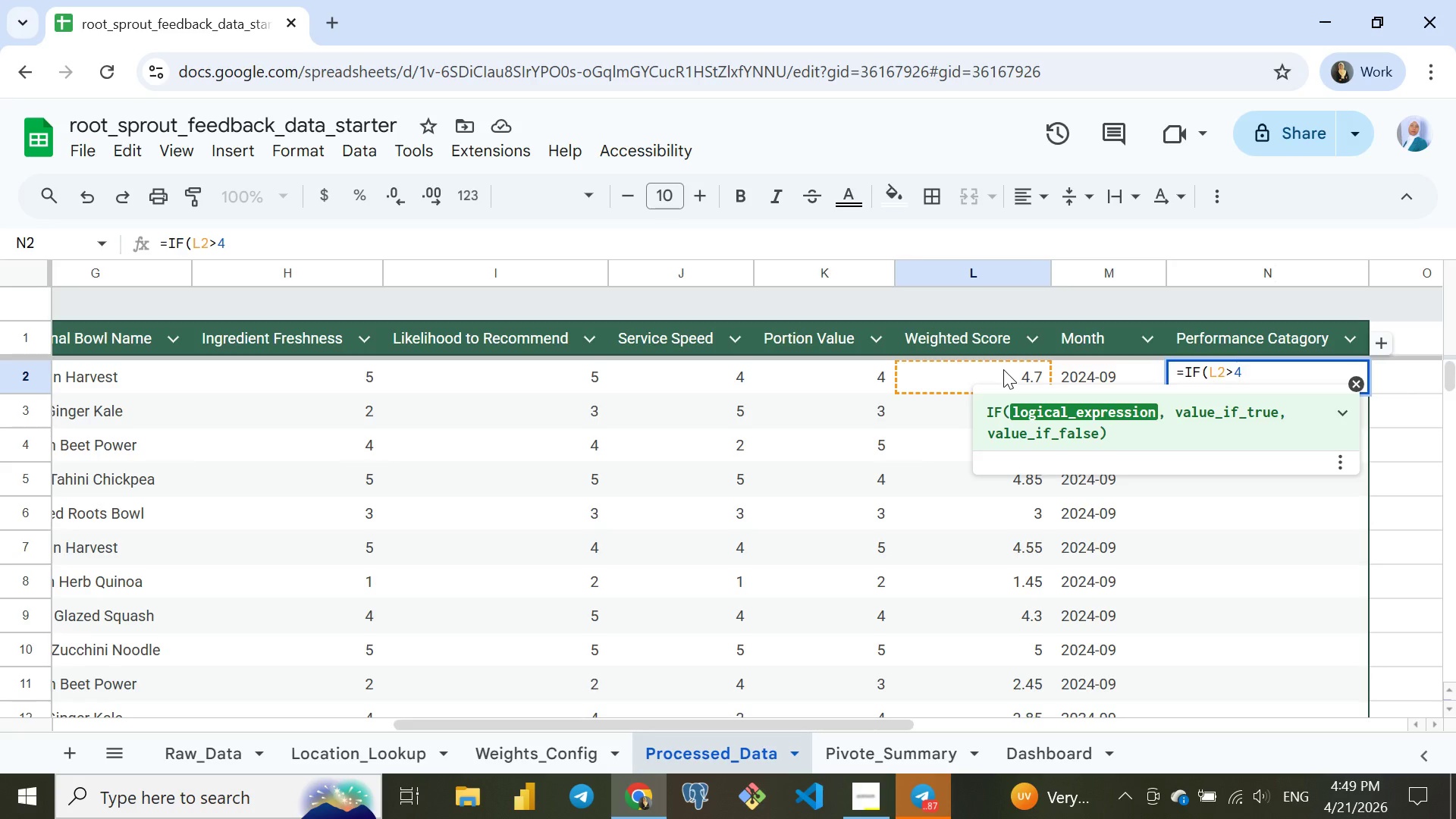 
key(Shift+Quote)
 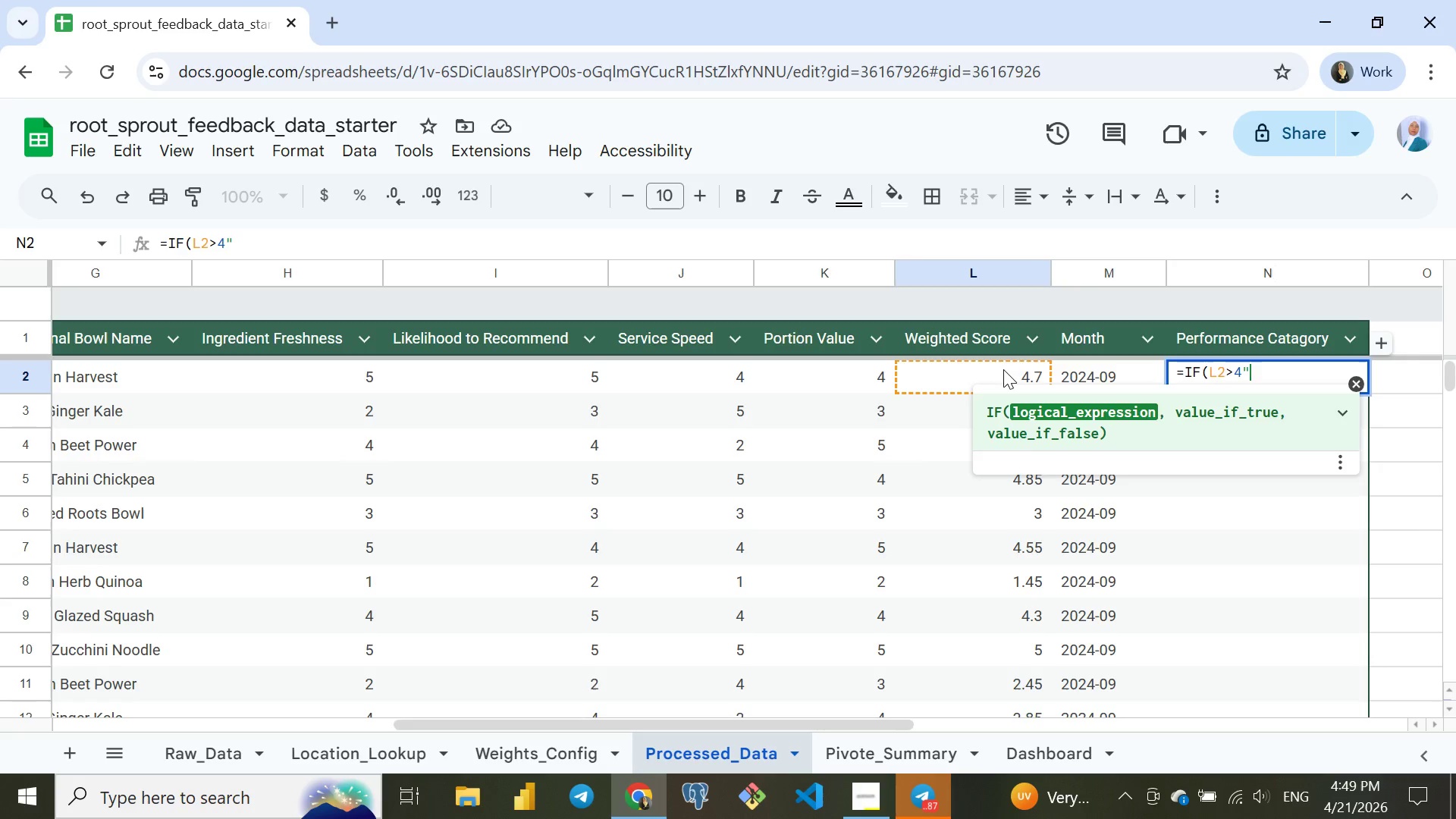 
key(Shift+Quote)
 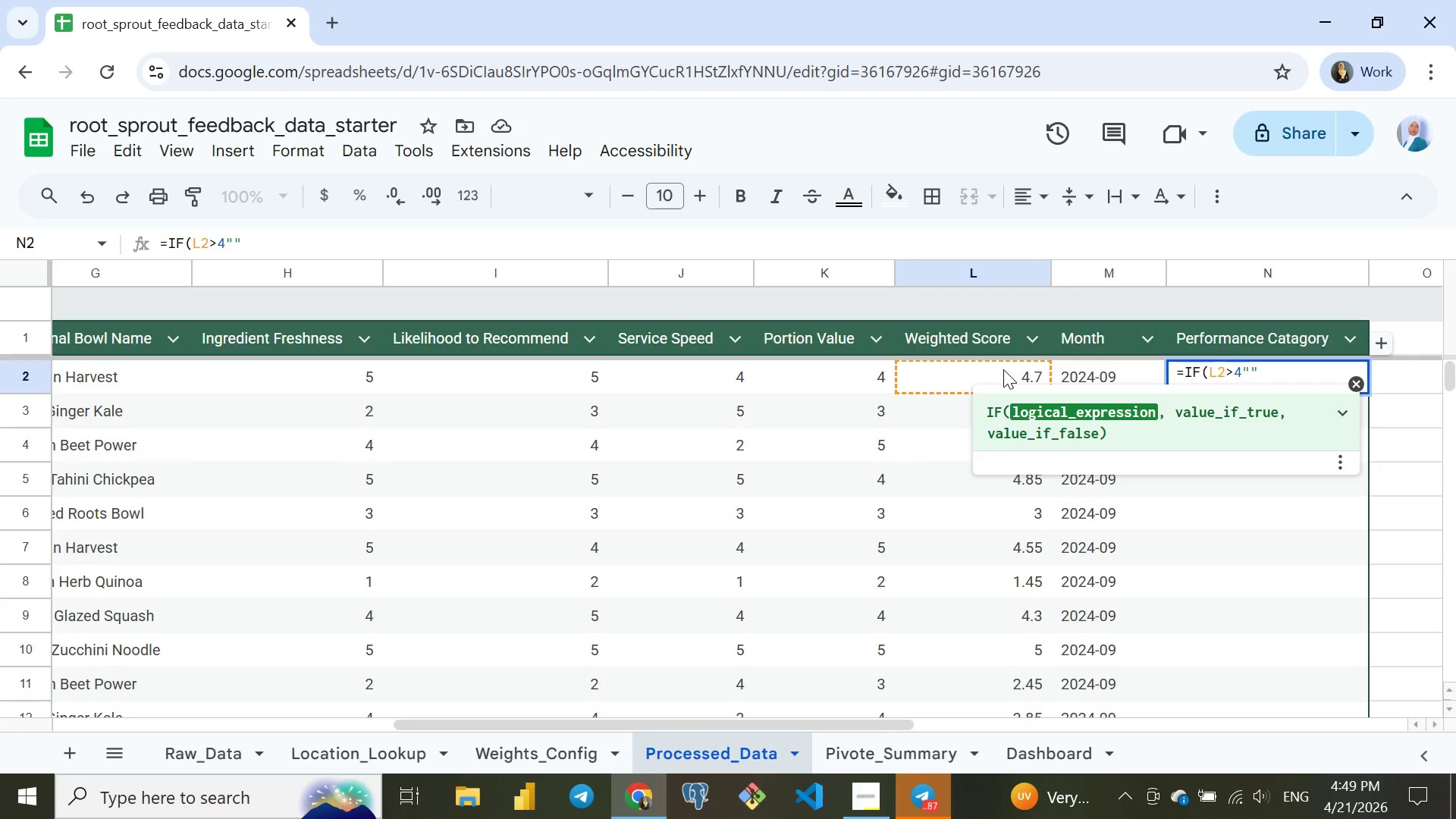 
key(ArrowLeft)
 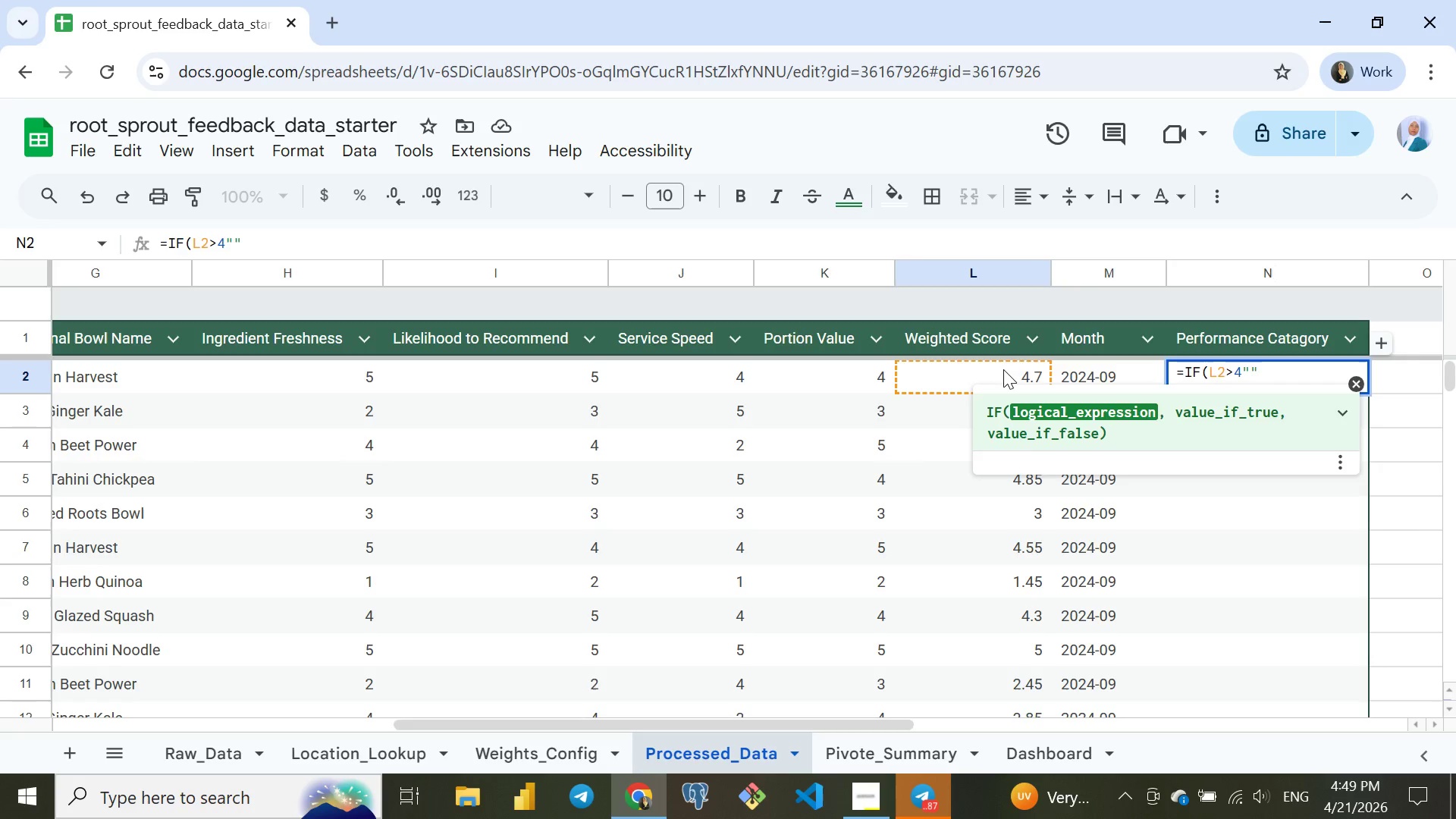 
type(Excelent)
 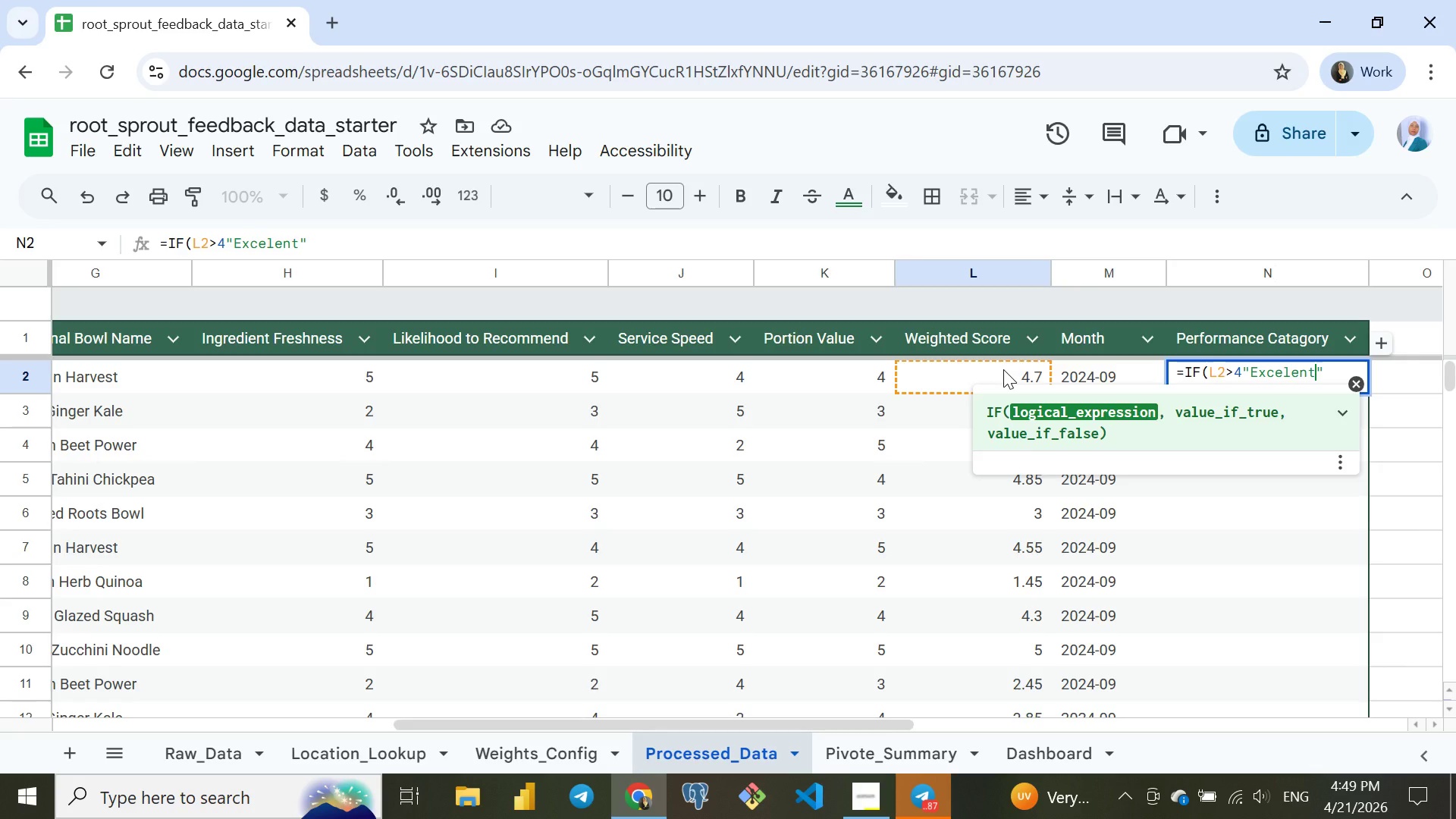 
key(ArrowRight)
 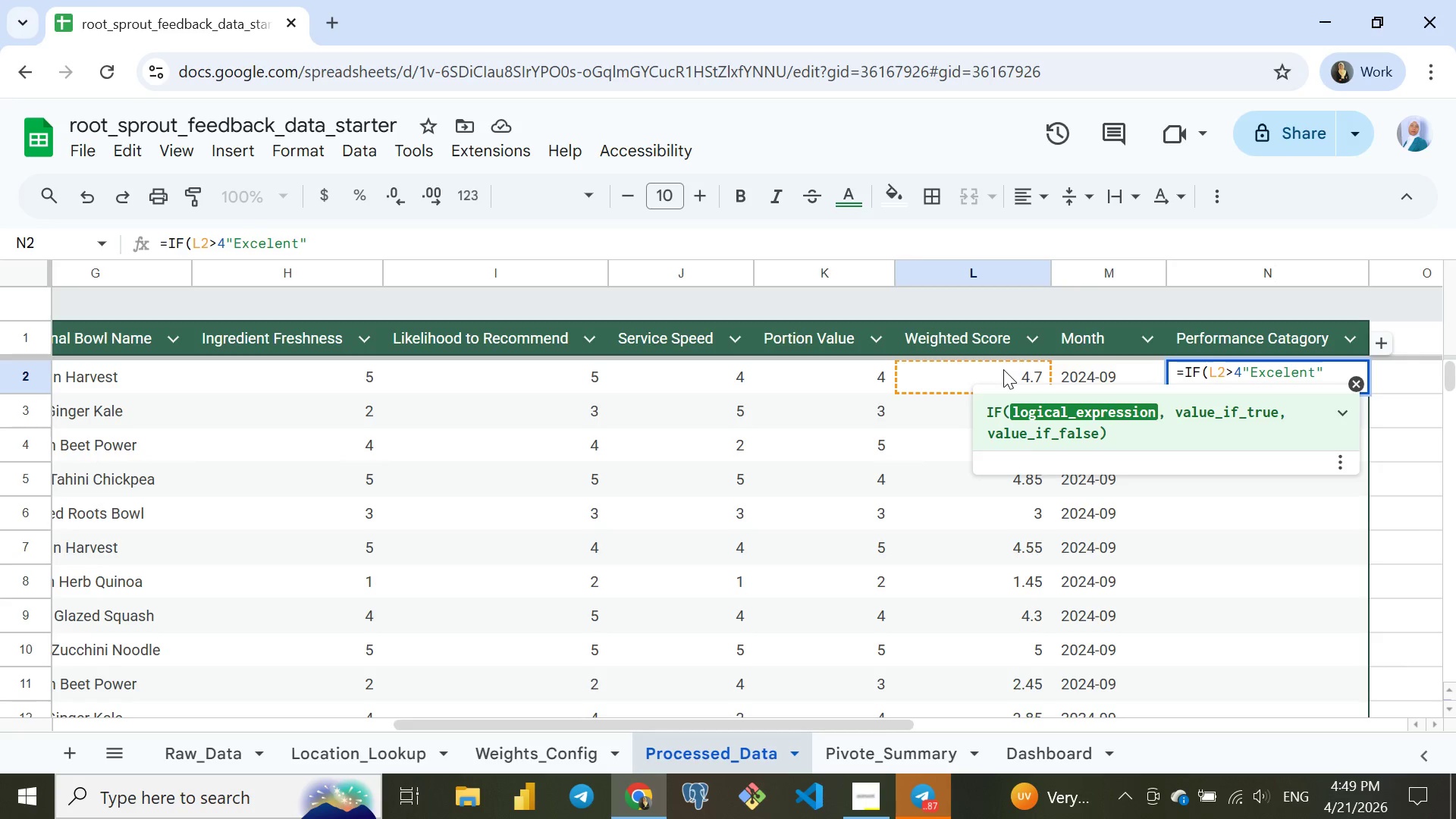 
type(, if)
 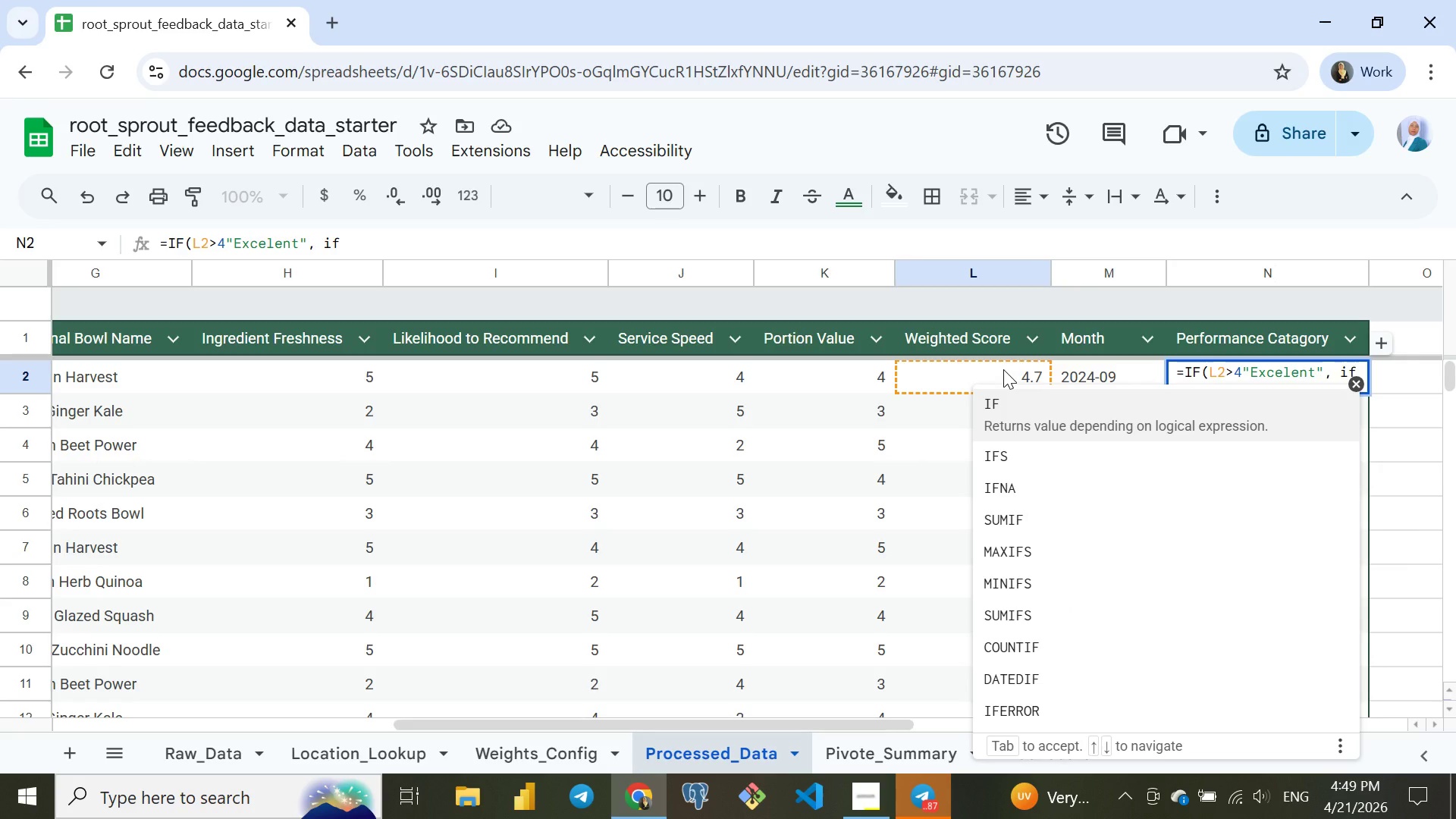 
key(Enter)
 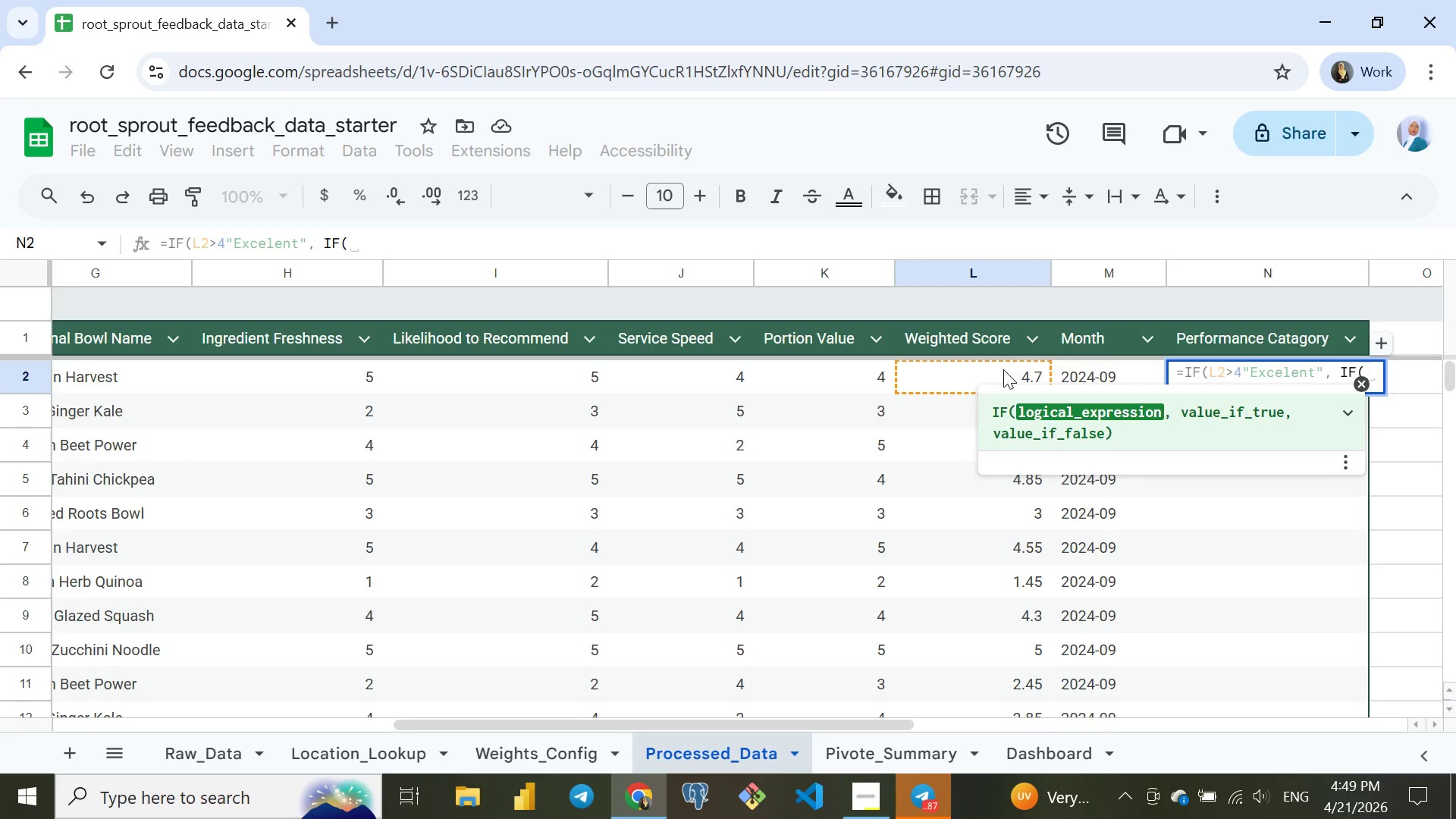 
hold_key(key=ShiftRight, duration=0.45)
 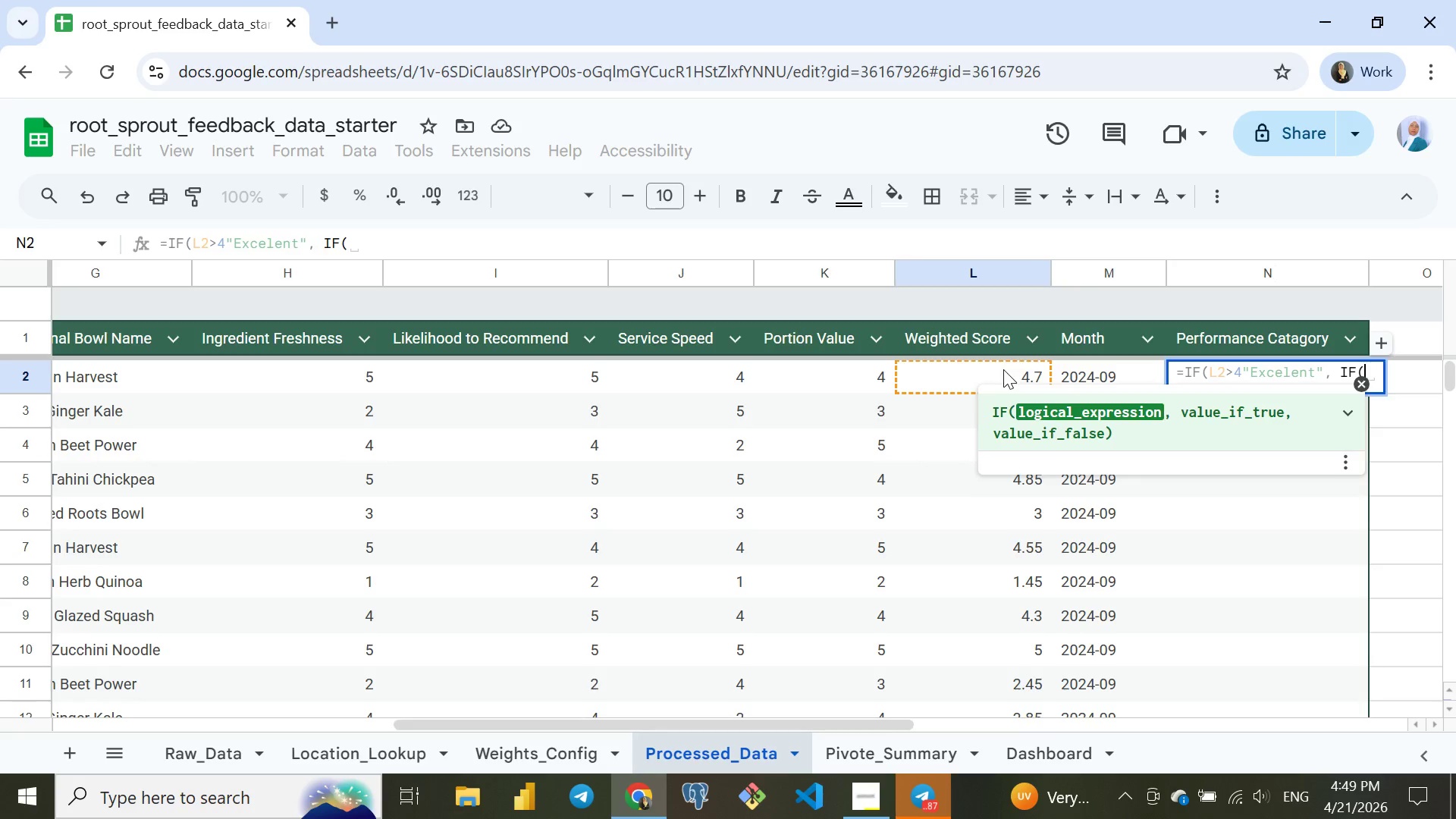 
left_click([990, 378])
 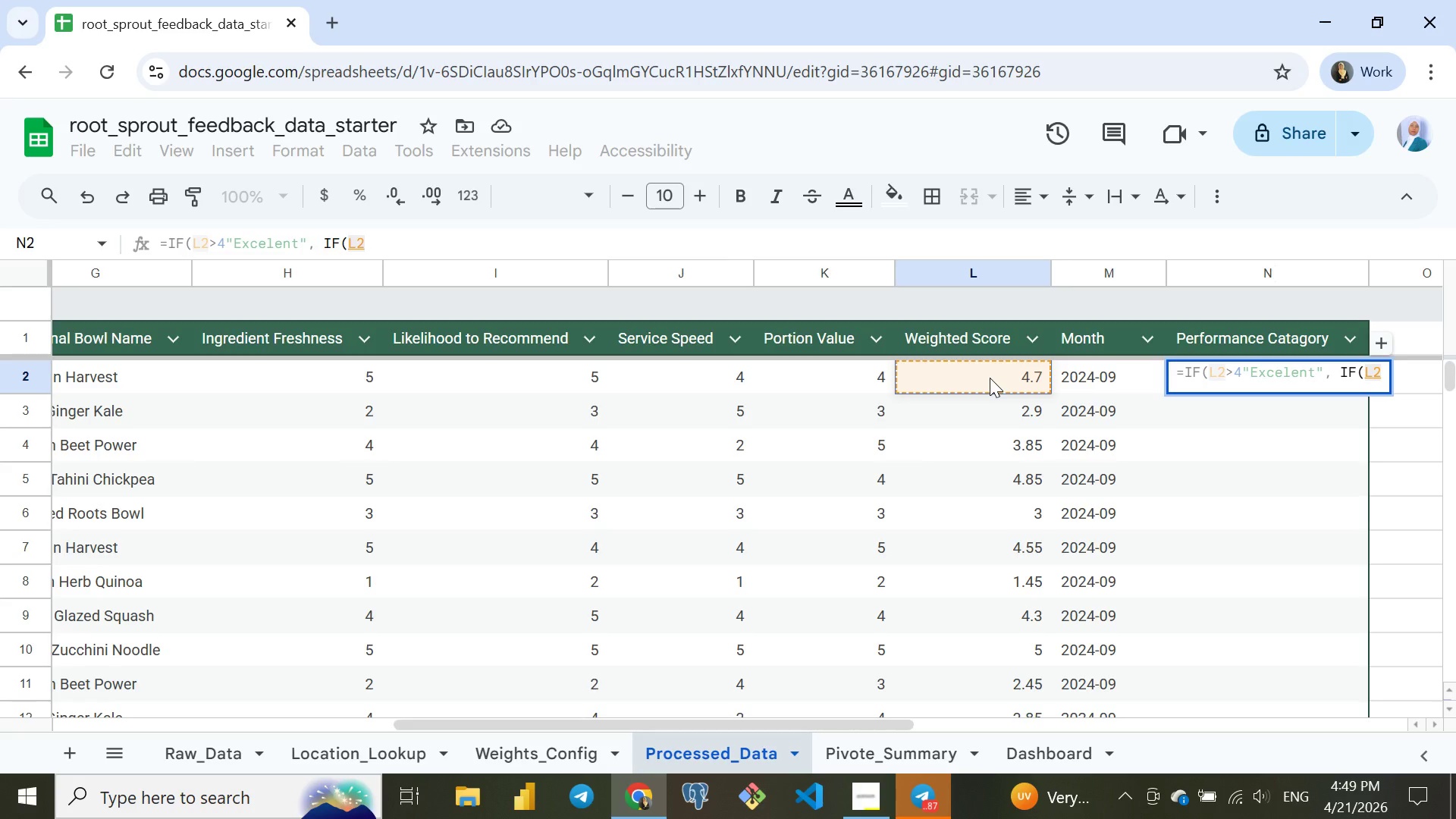 
wait(6.48)
 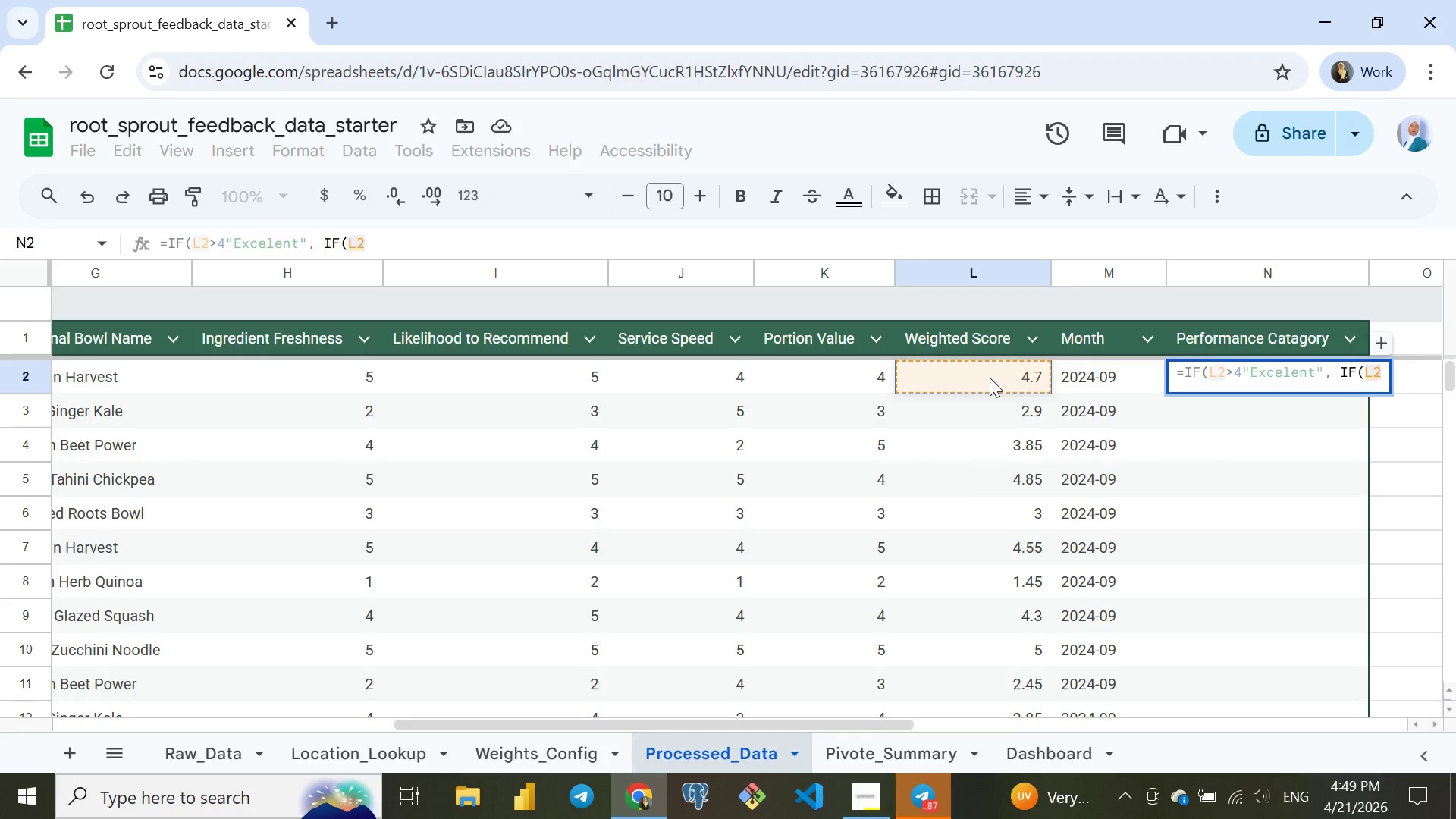 
key(Shift+Period)
 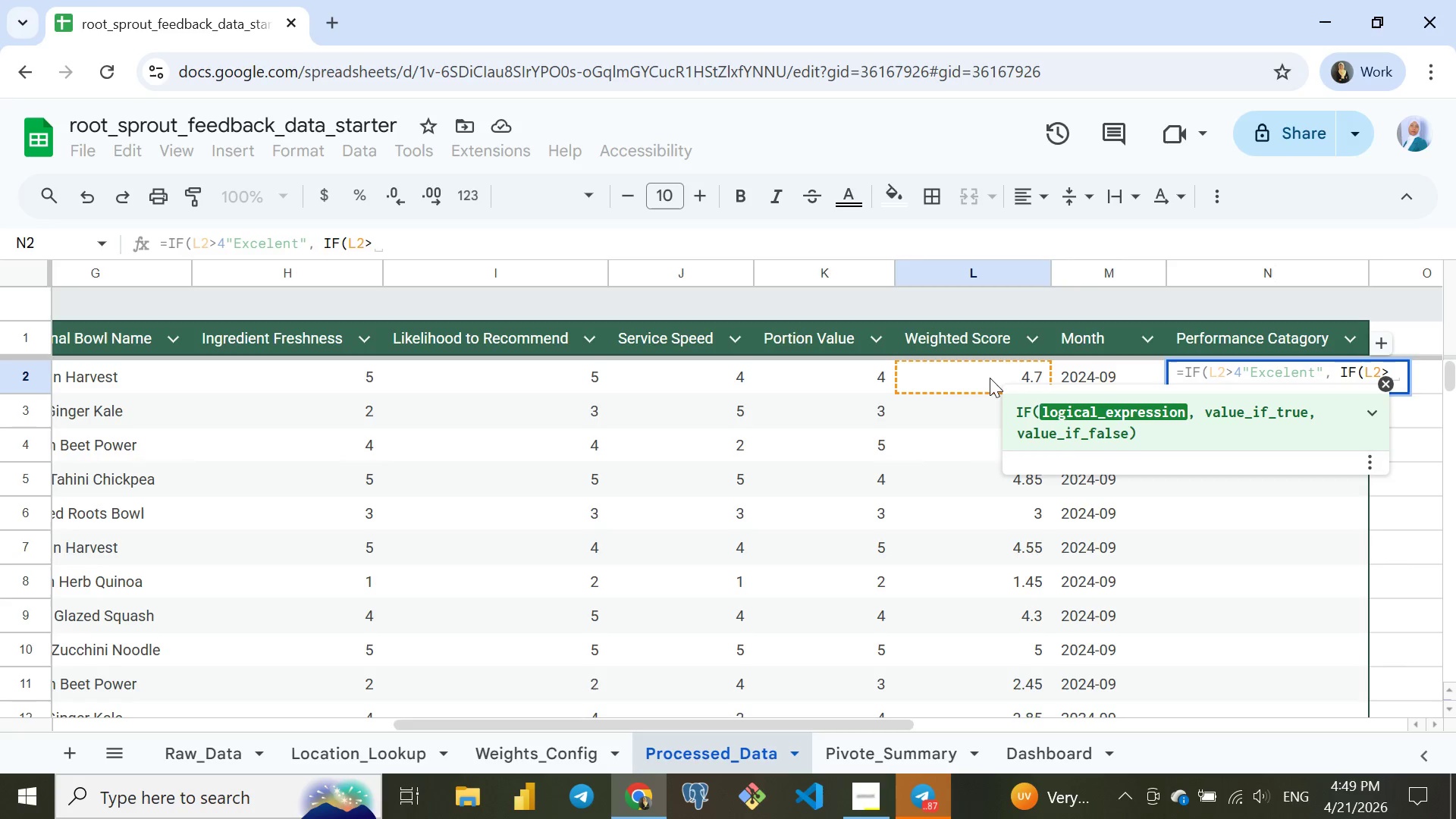 
key(Equal)
 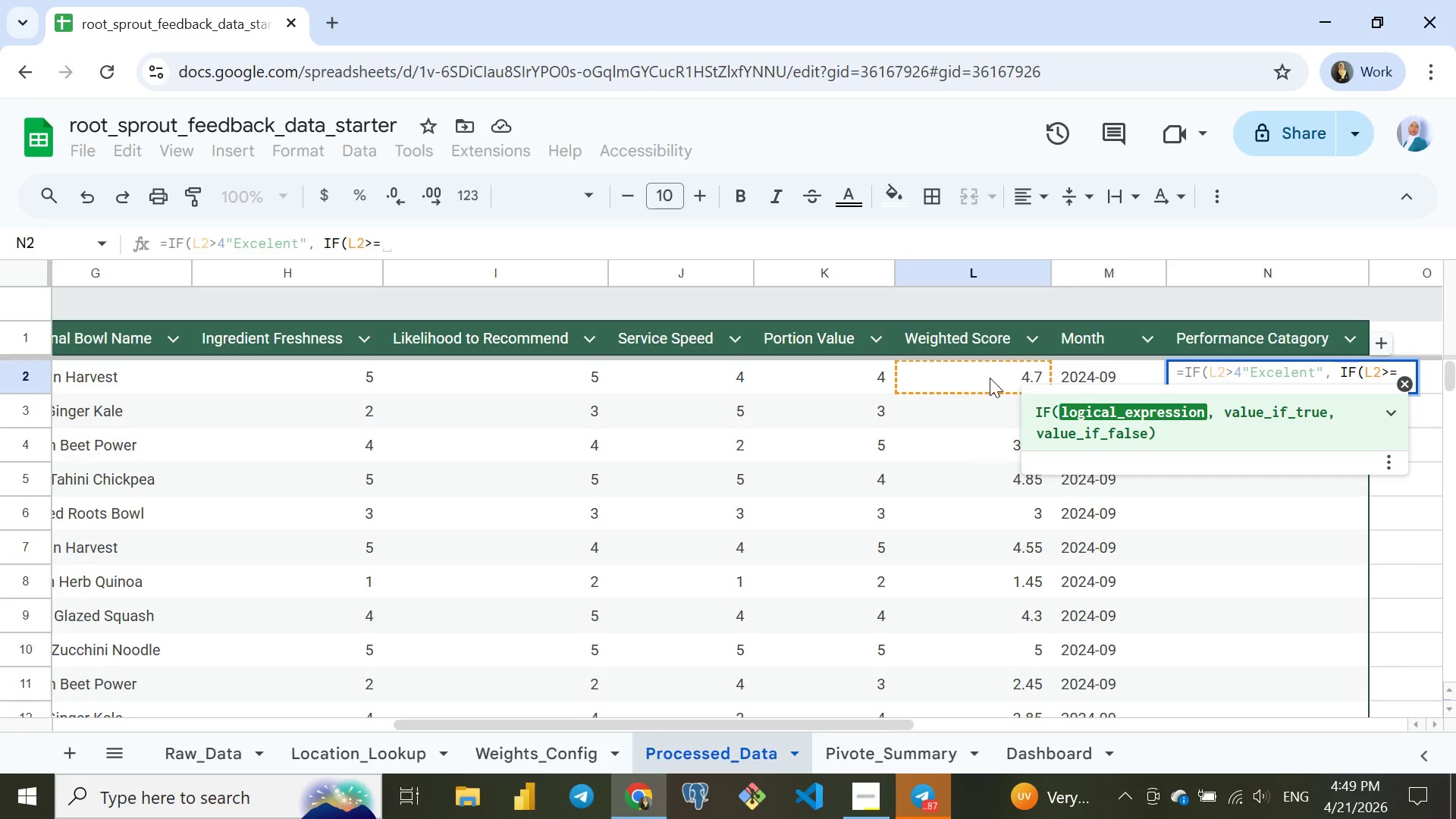 
key(3)
 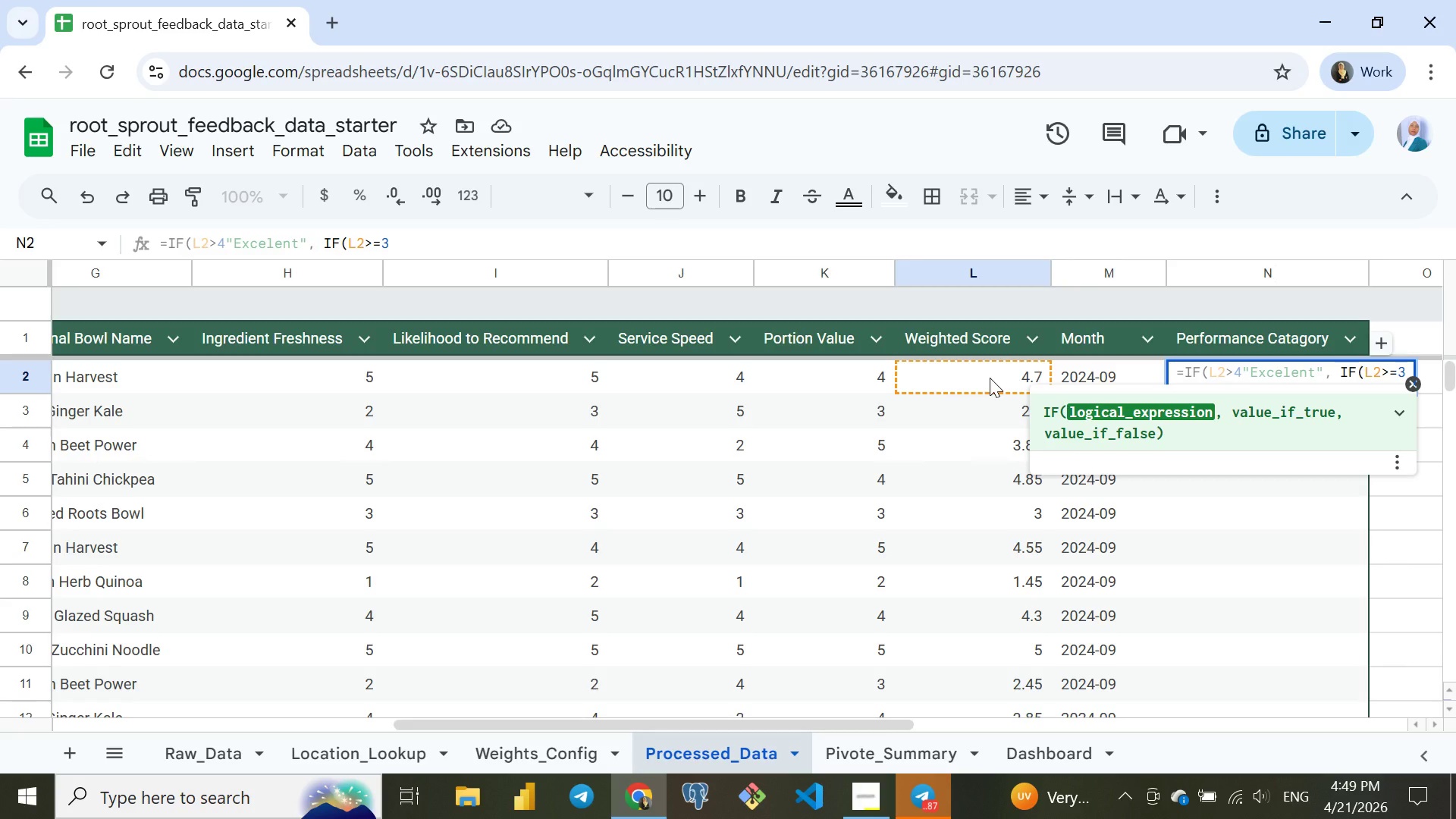 
key(Shift+Quote)
 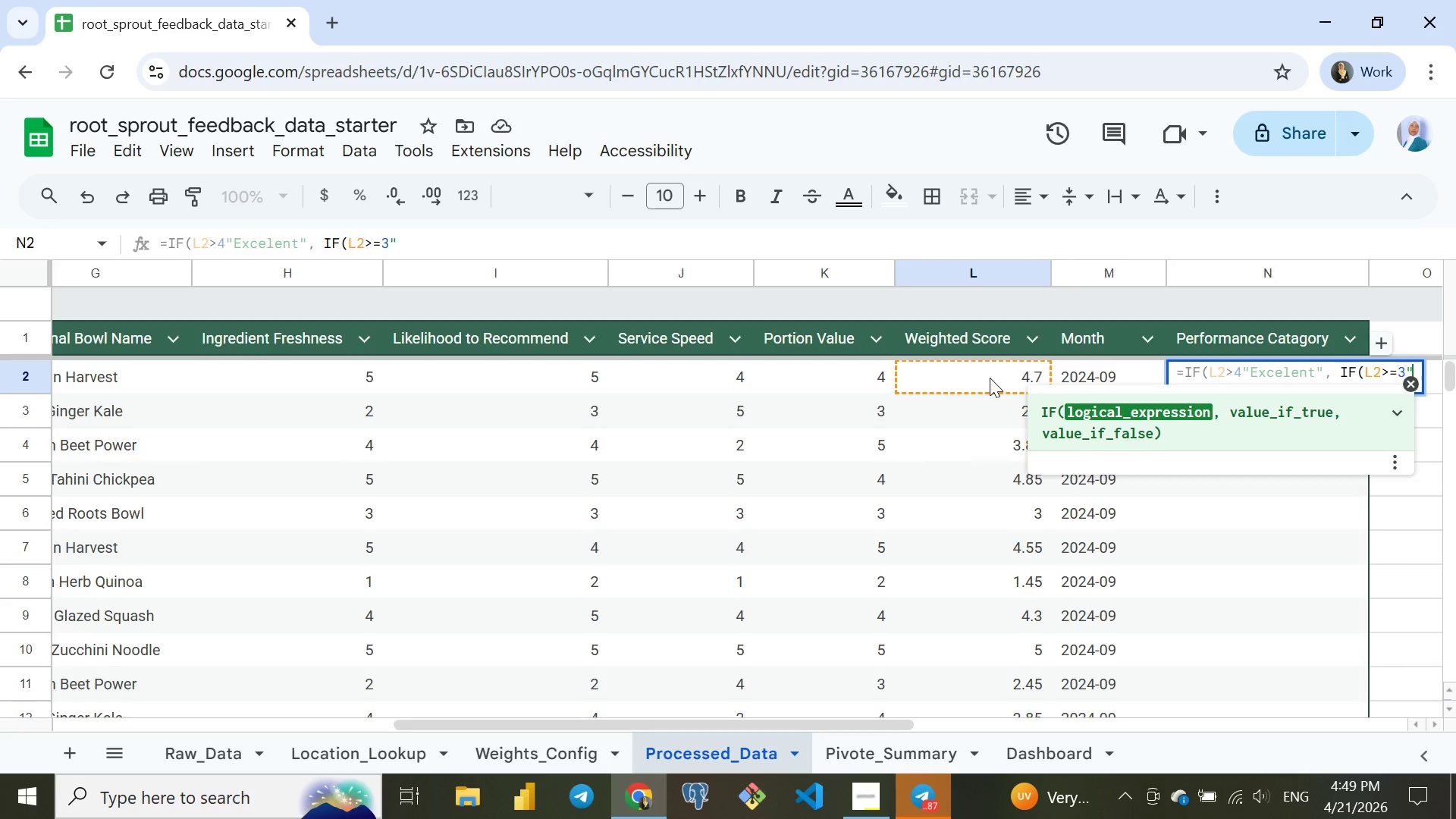 
key(Shift+Quote)
 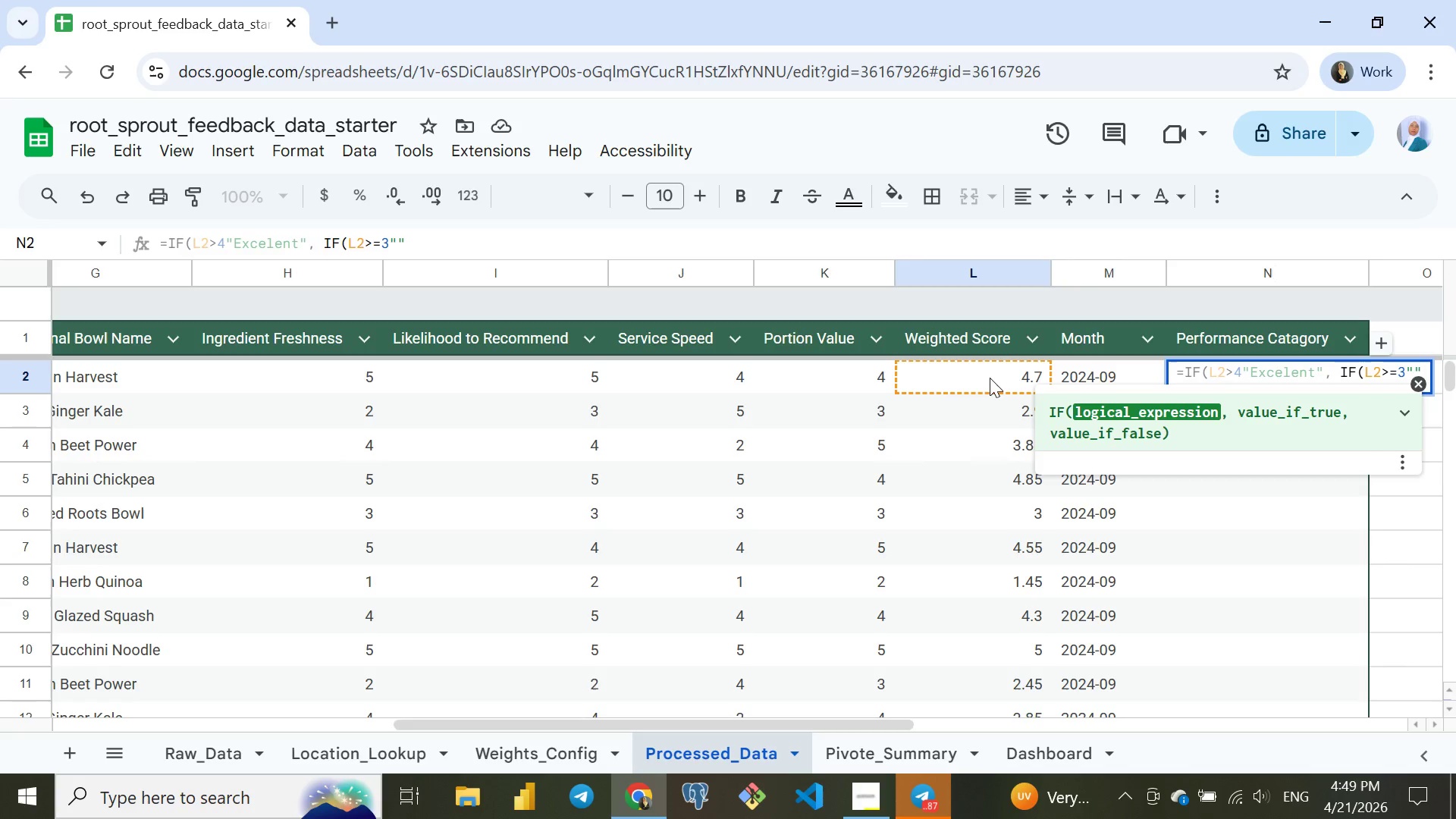 
key(ArrowLeft)
 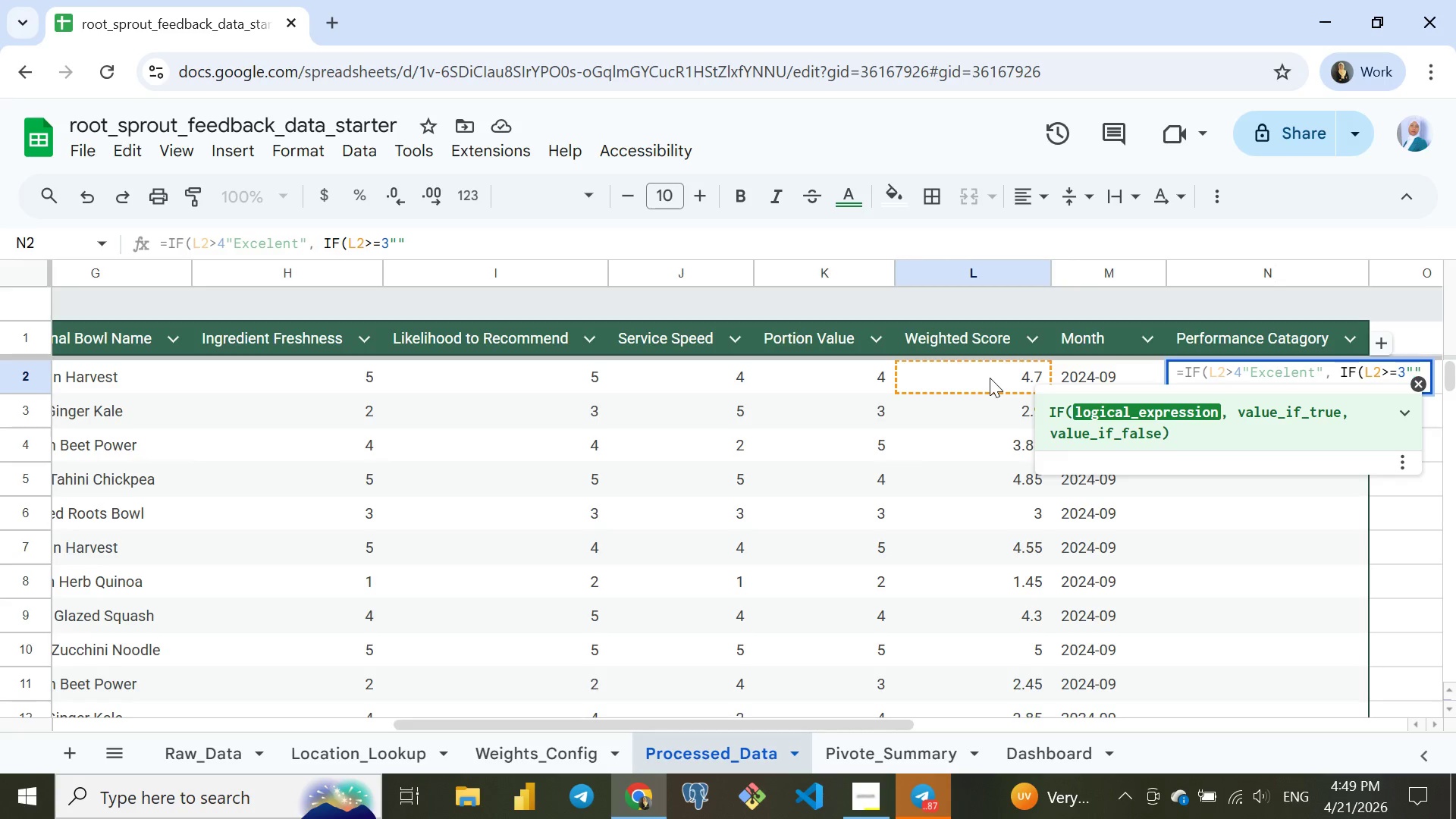 
type(Good)
 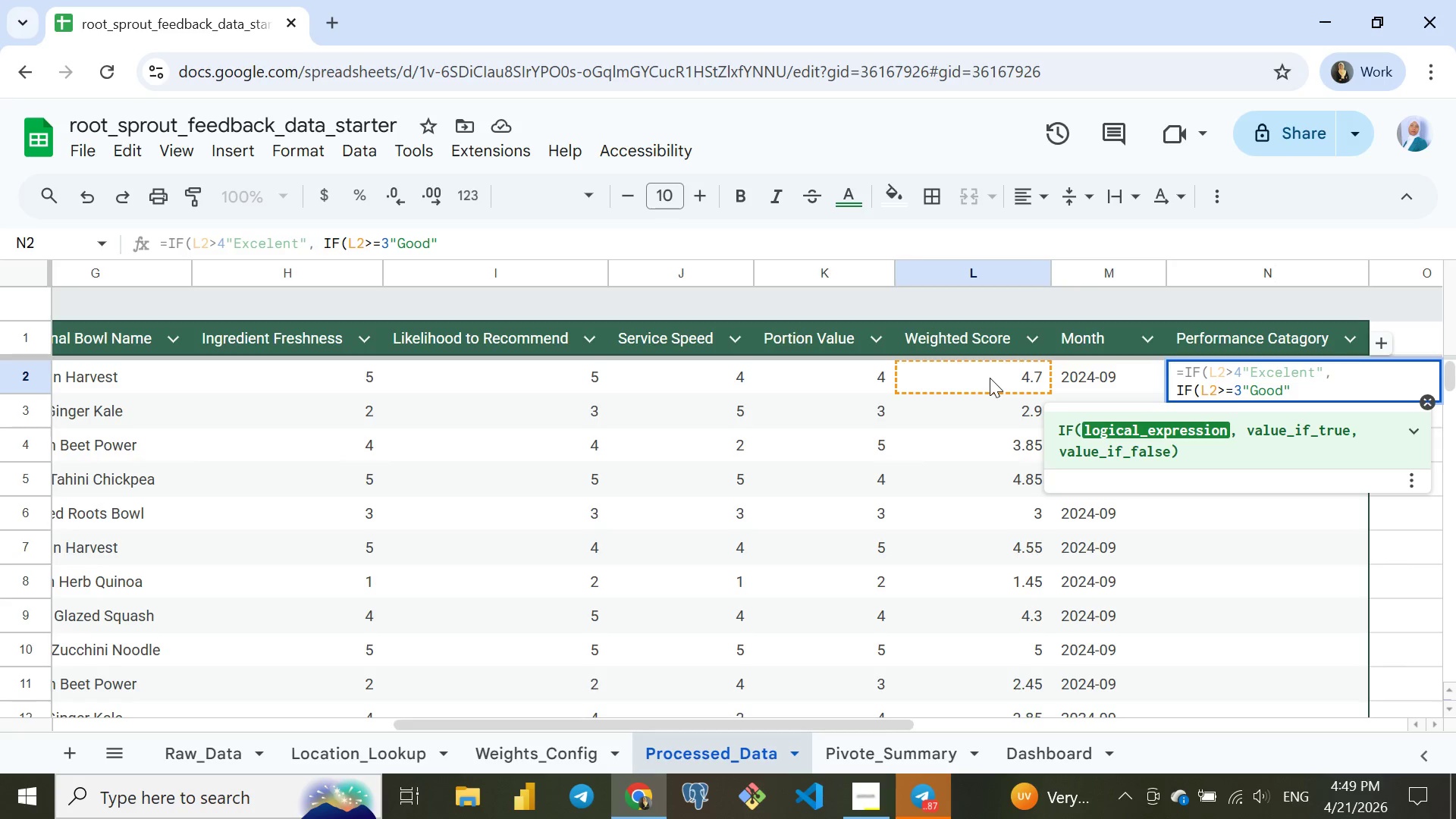 
key(ArrowRight)
 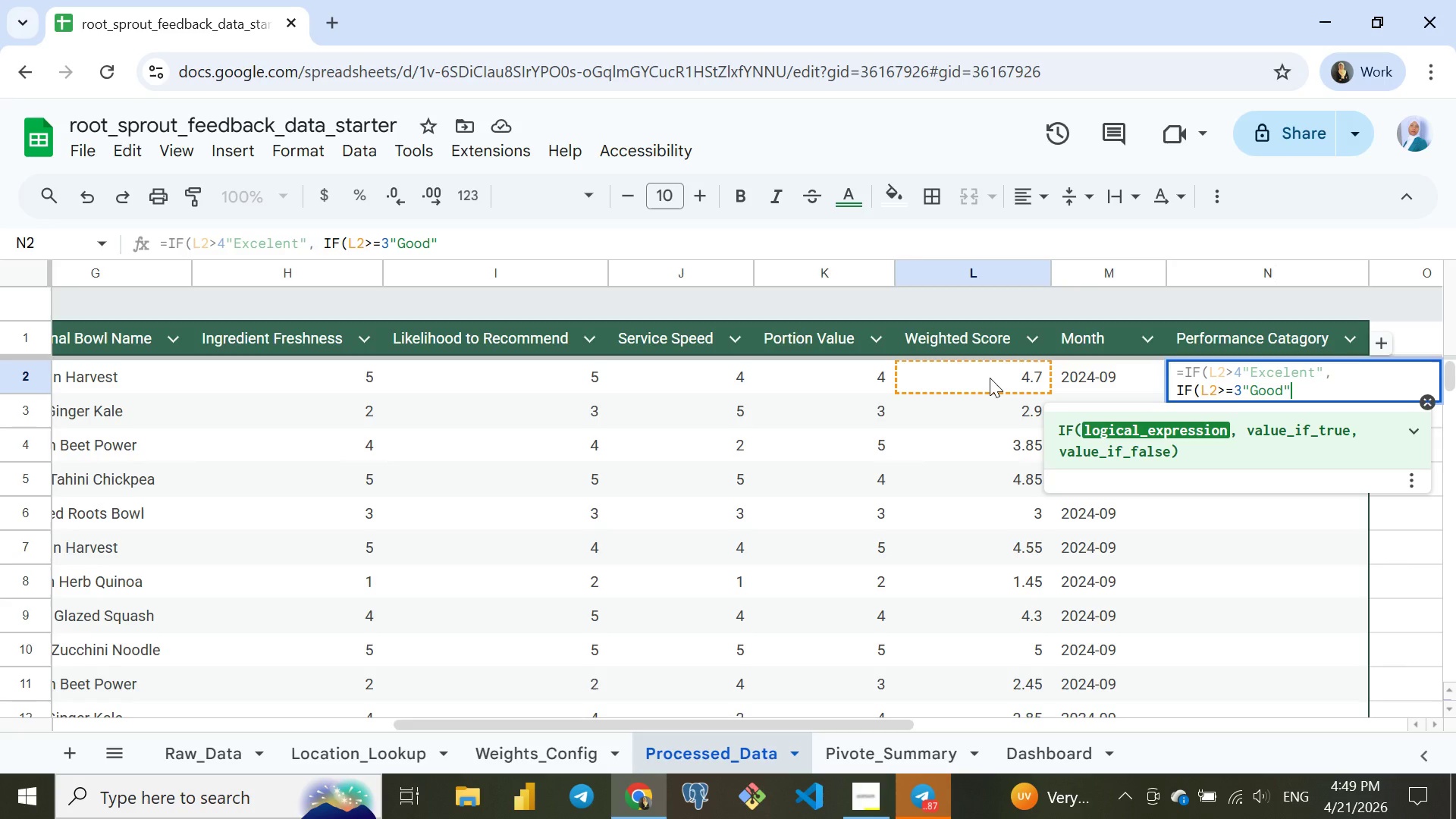 
key(Comma)
 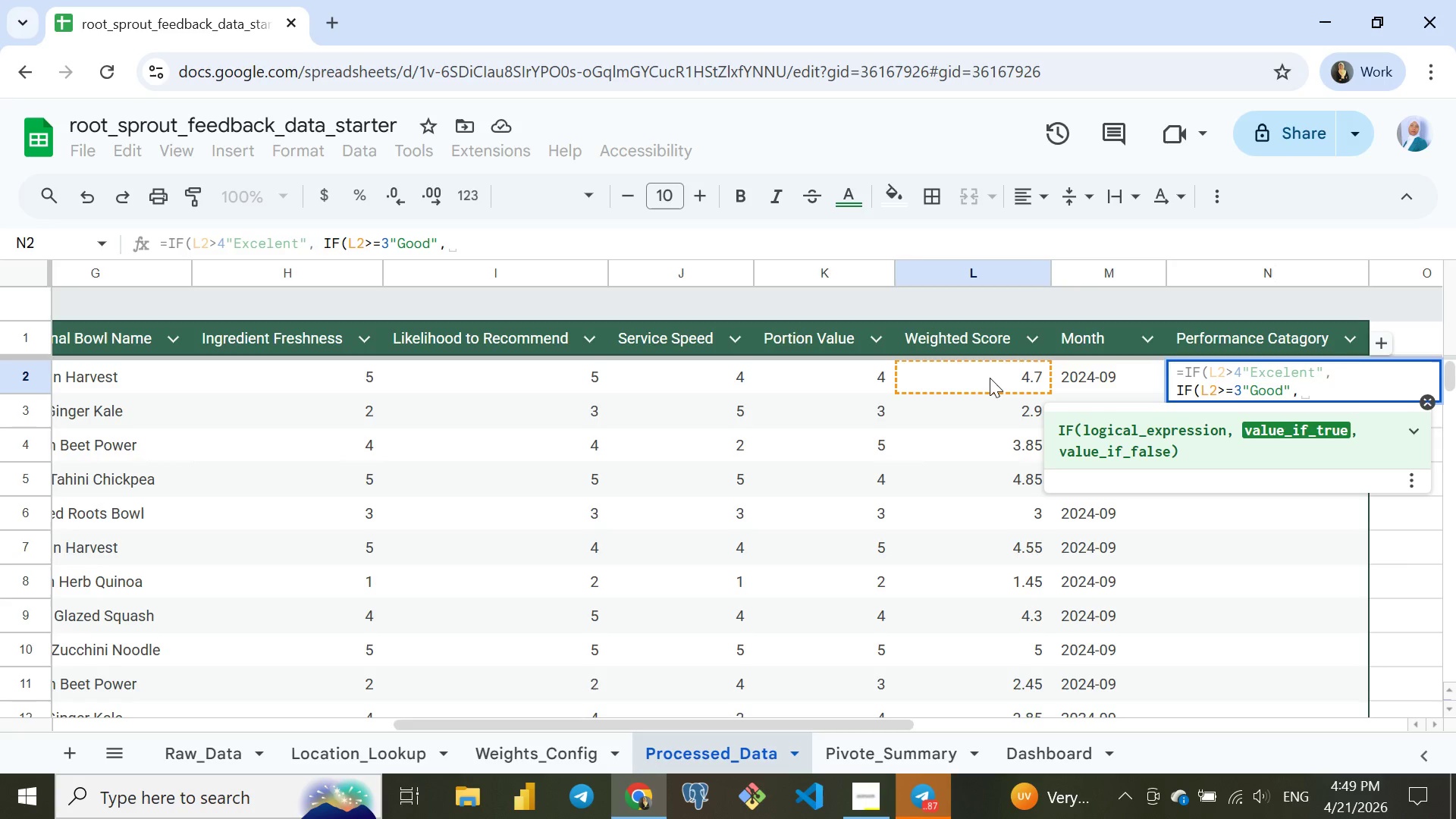 
key(Shift+Quote)
 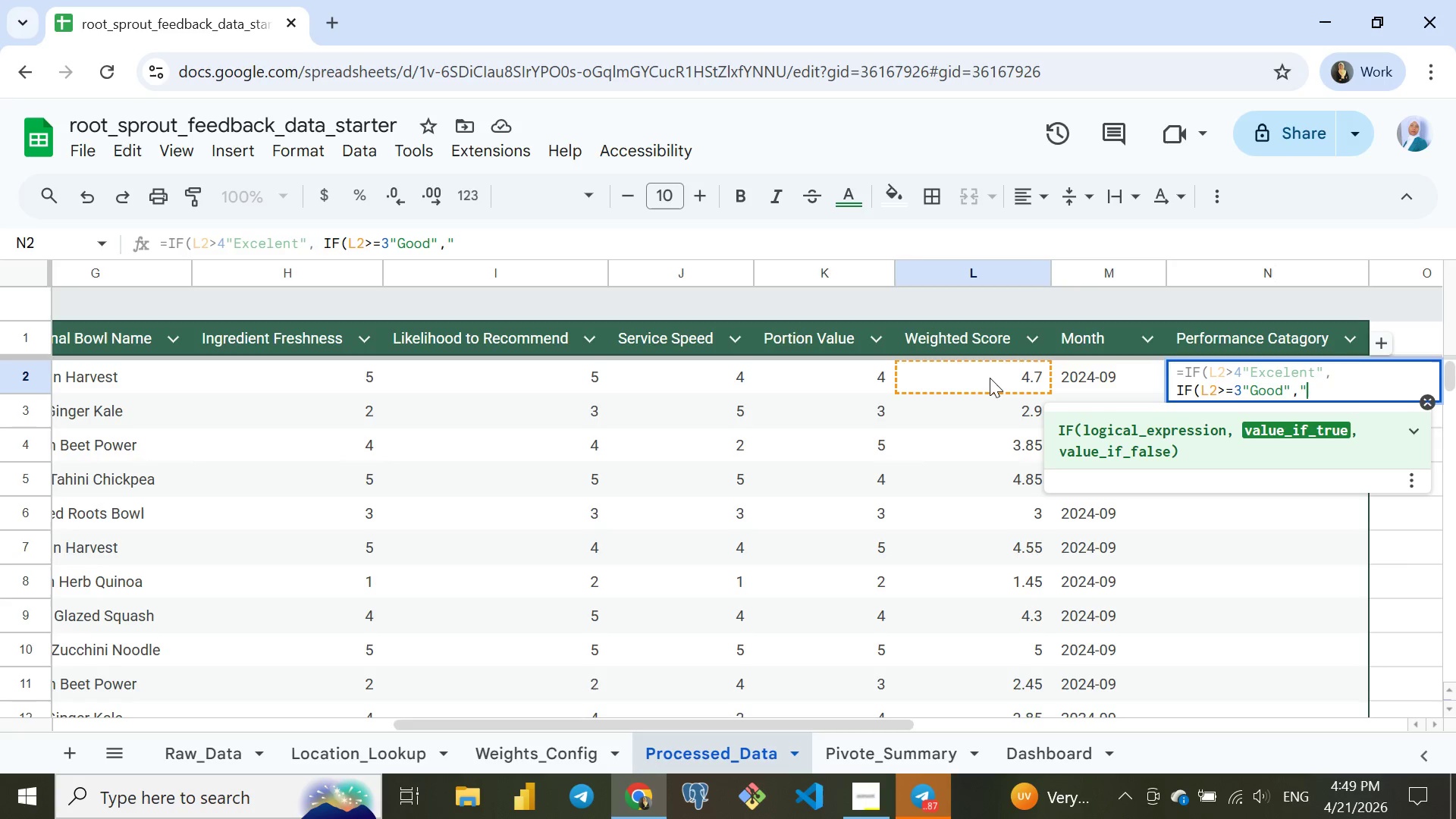 
key(Shift+Quote)
 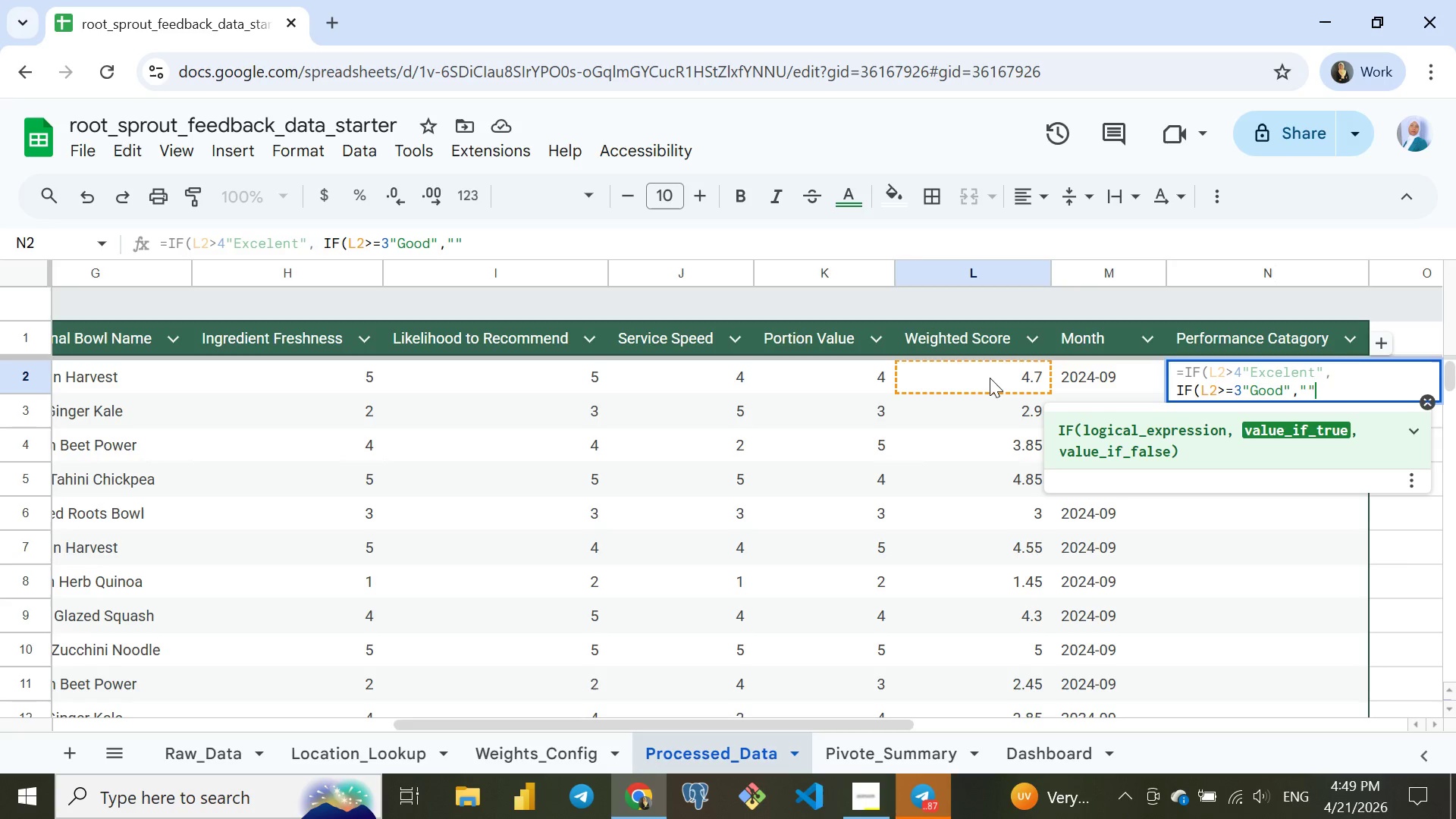 
key(ArrowLeft)
 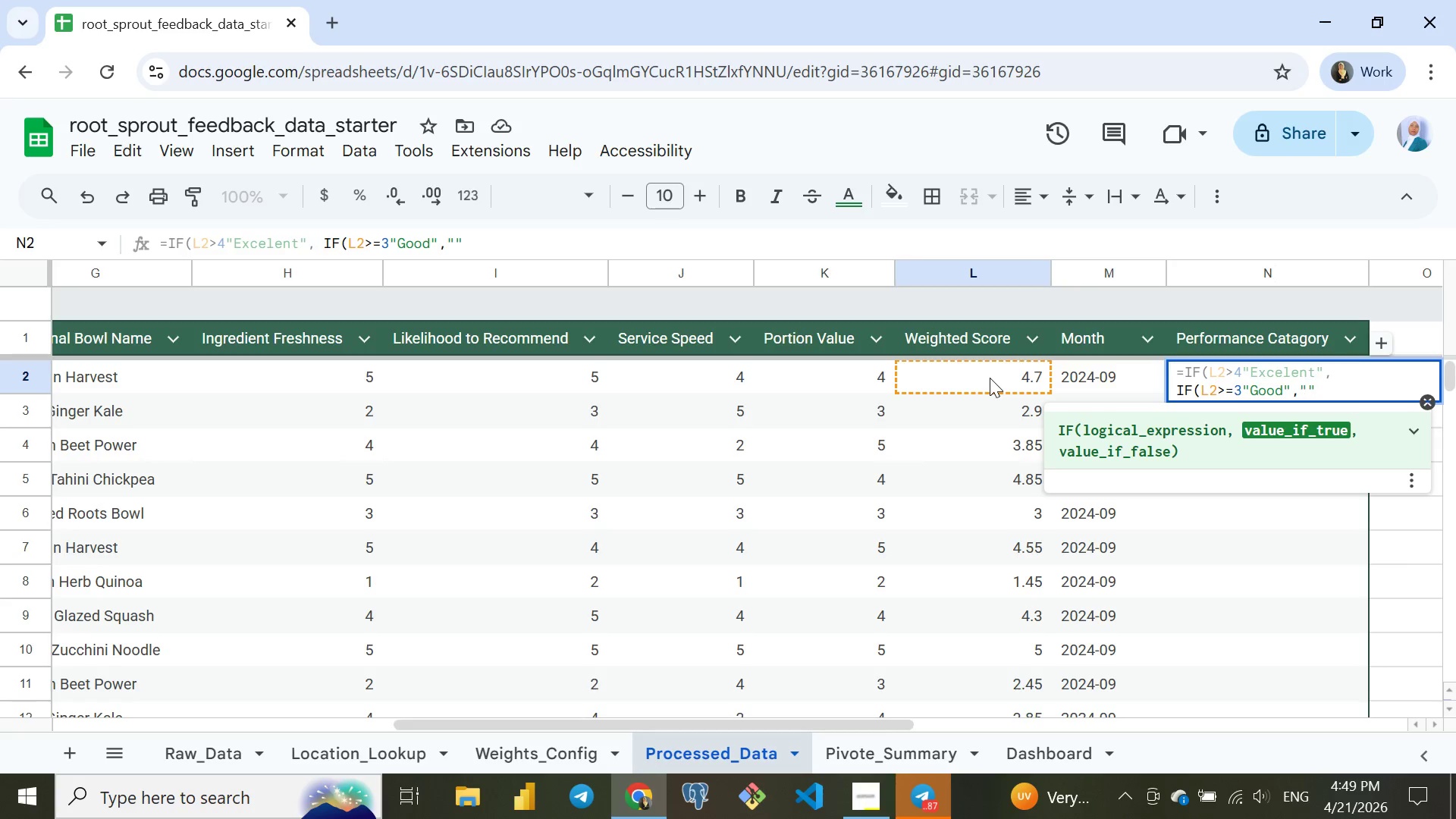 
type(Poor)
 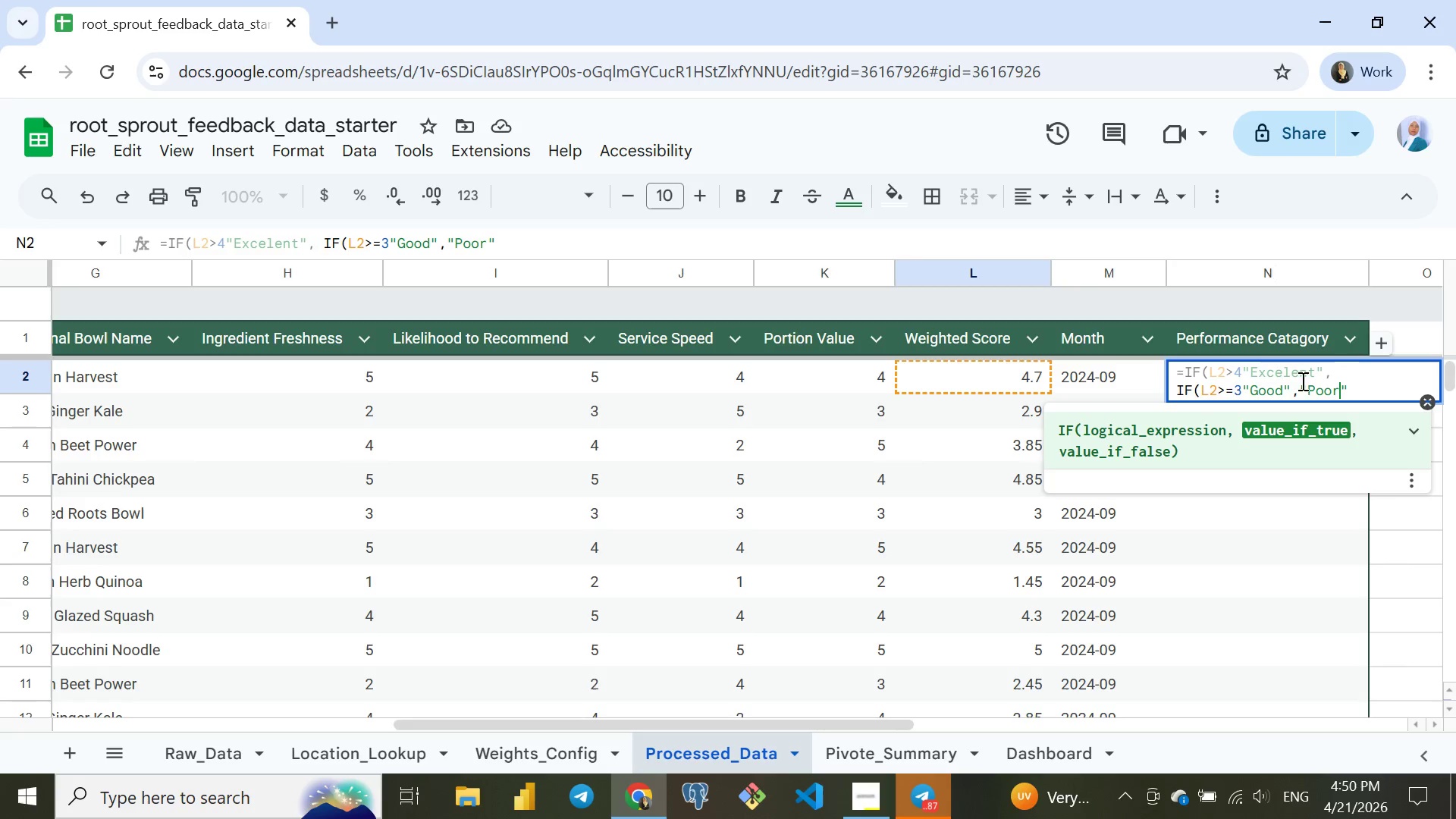 
wait(18.14)
 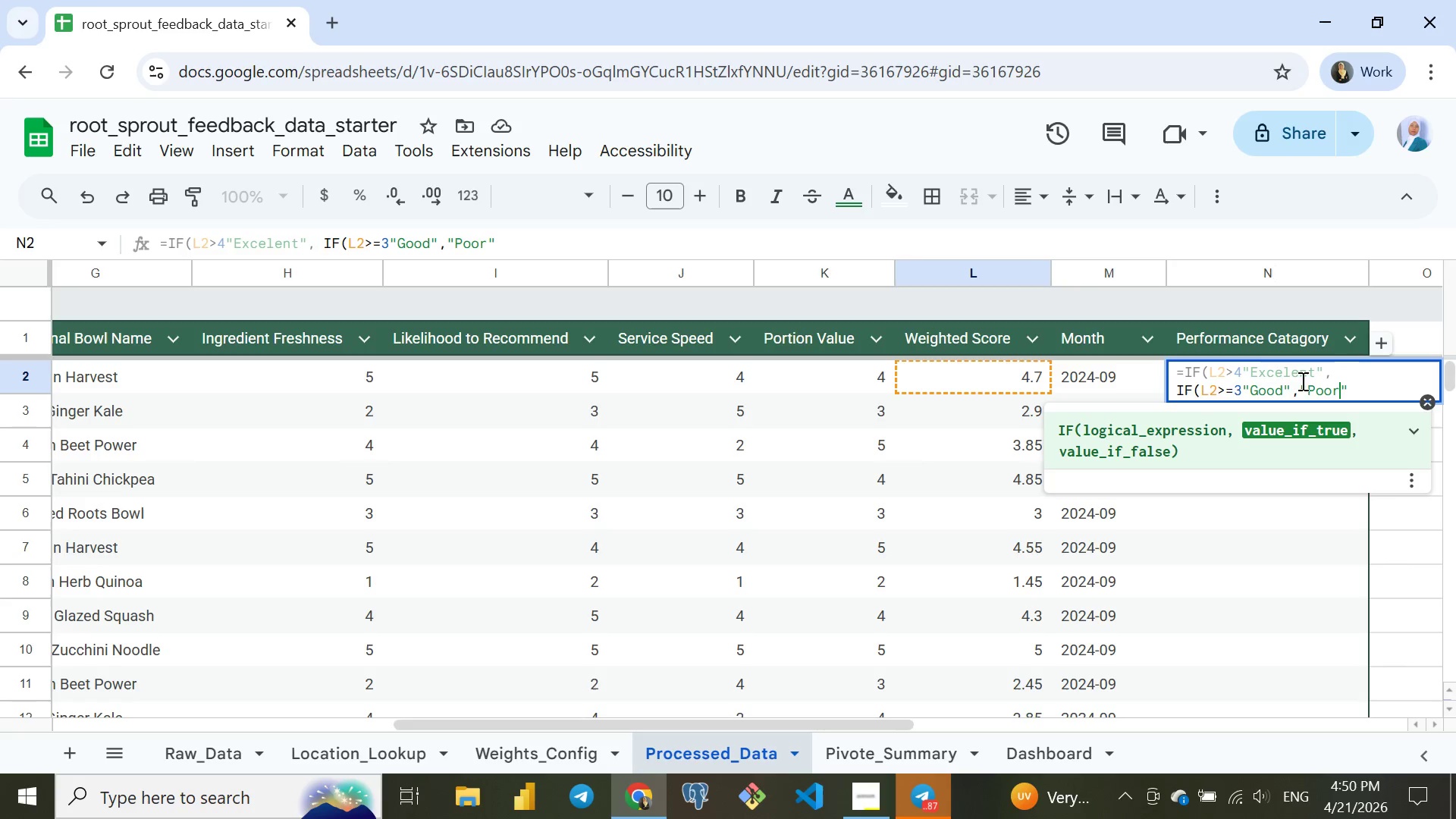 
left_click([1359, 394])
 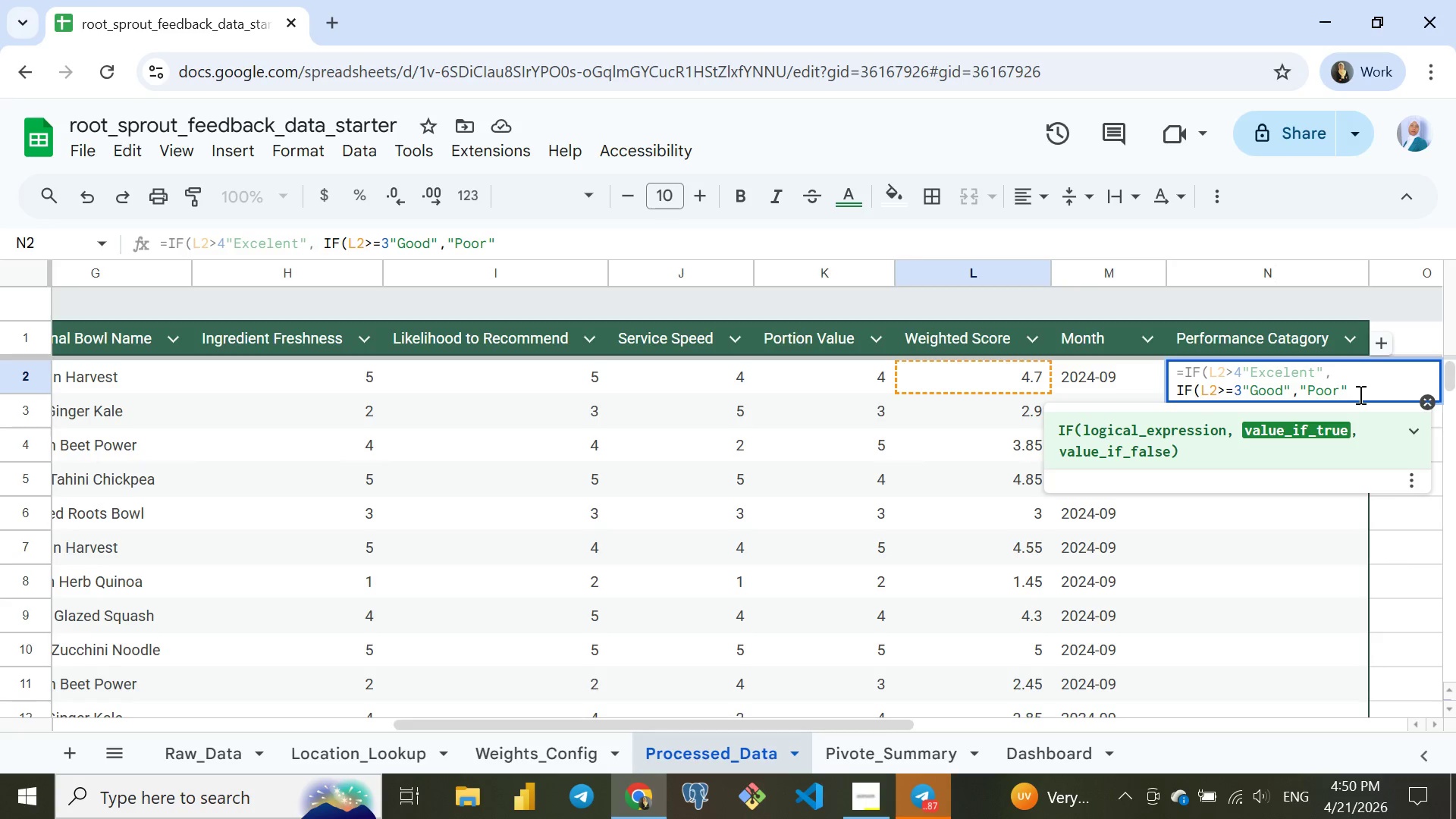 
wait(8.98)
 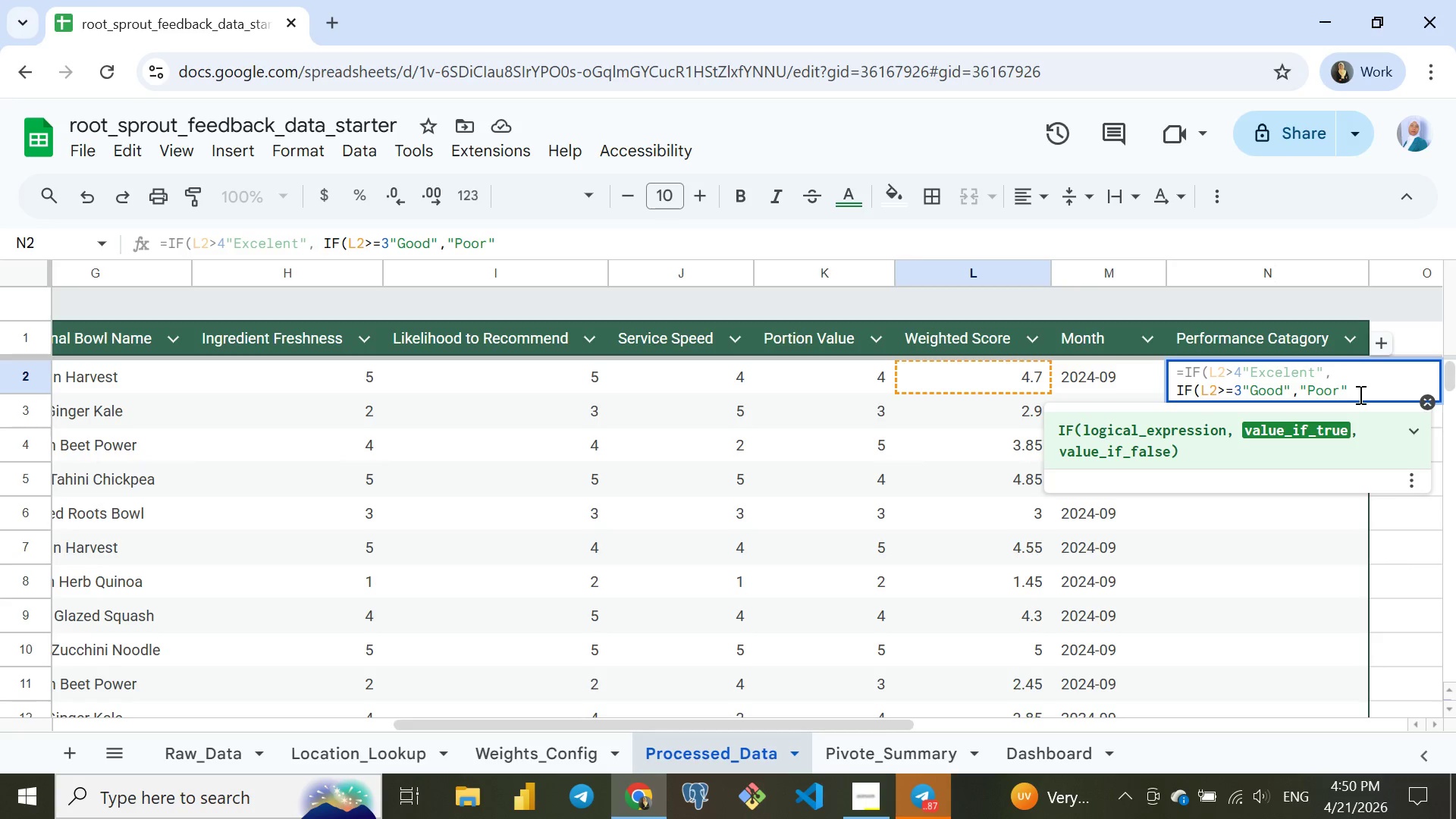 
key(Comma)
 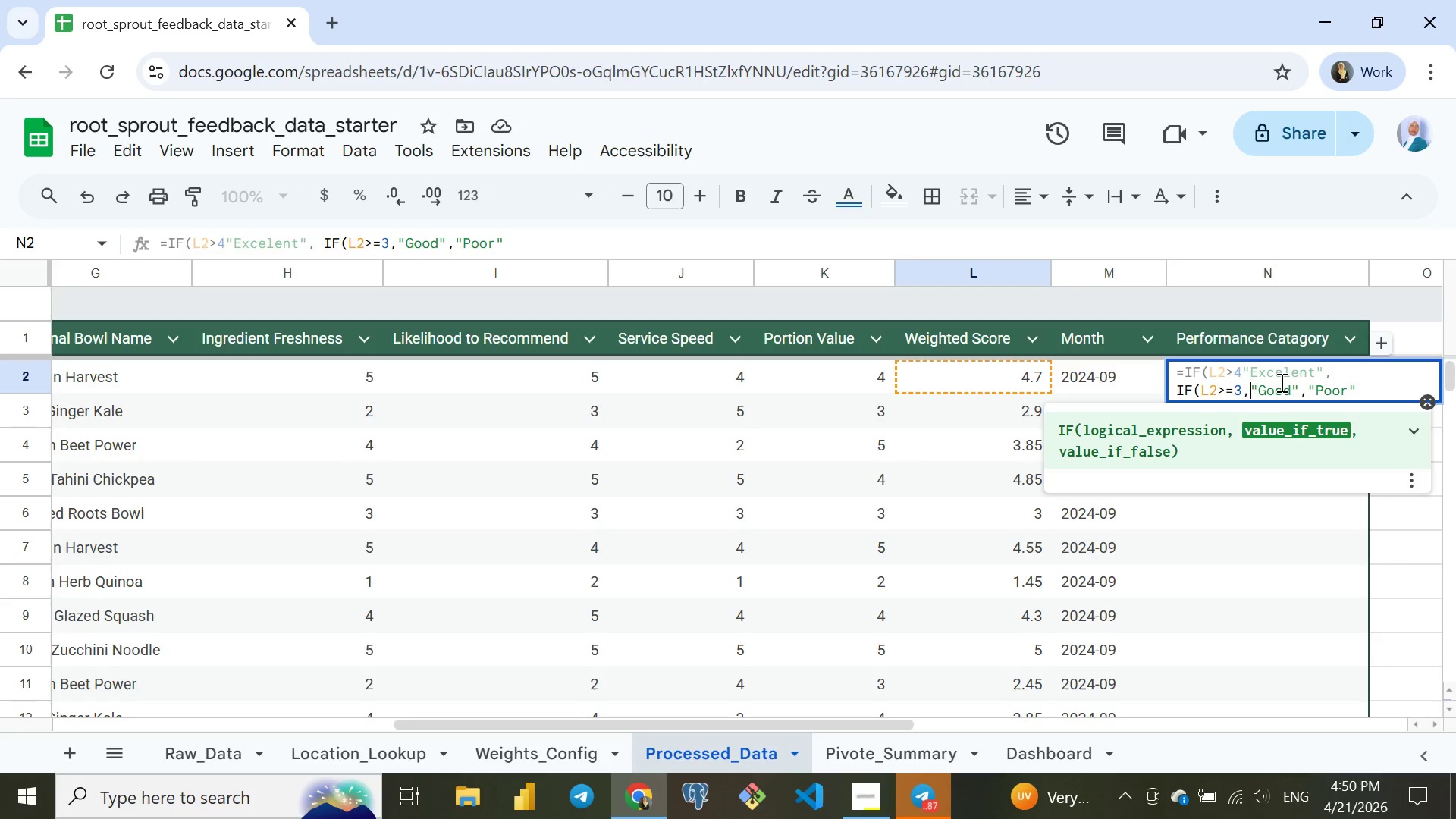 
left_click([1326, 386])
 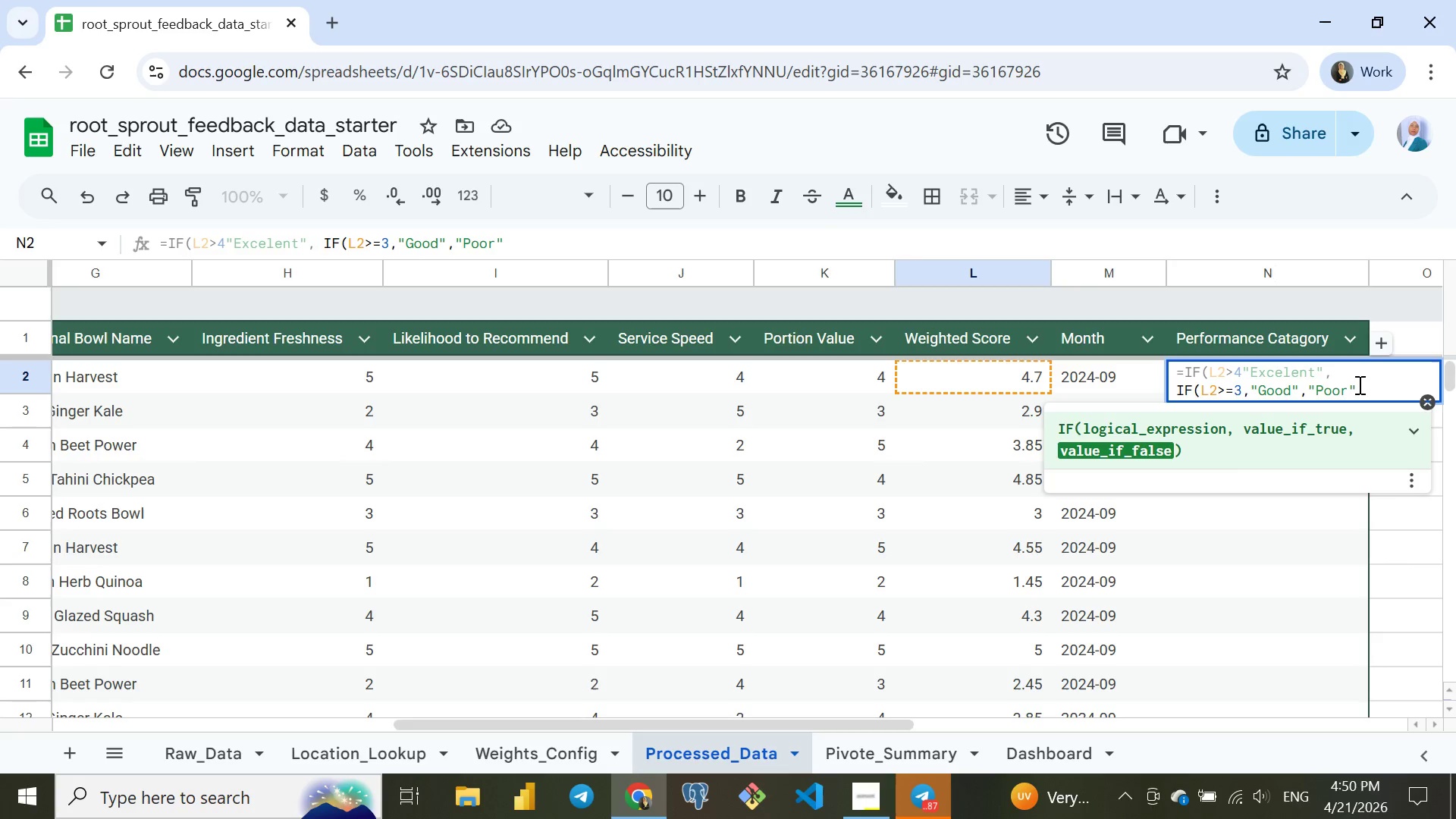 
left_click([1367, 384])
 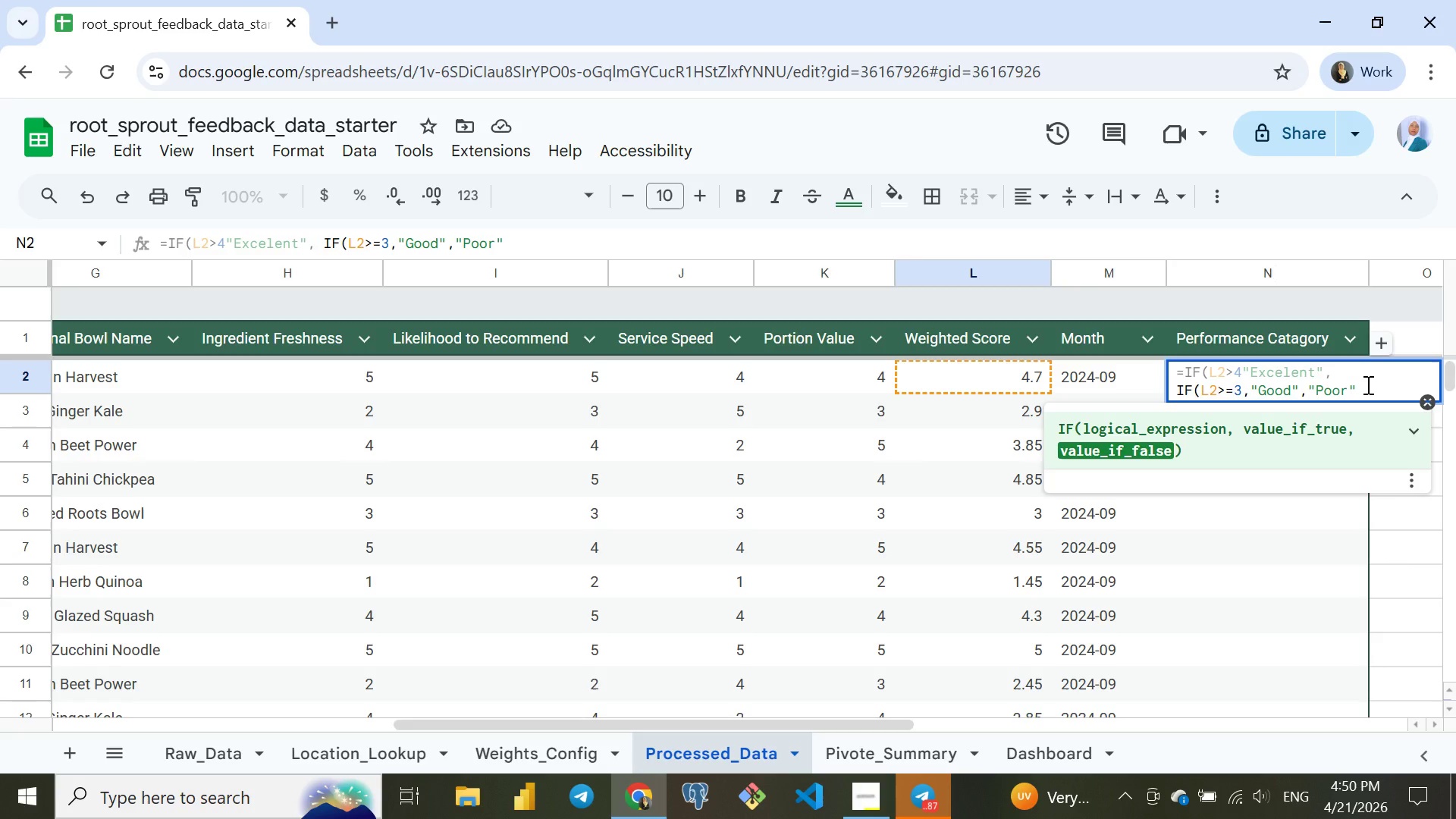 
wait(5.84)
 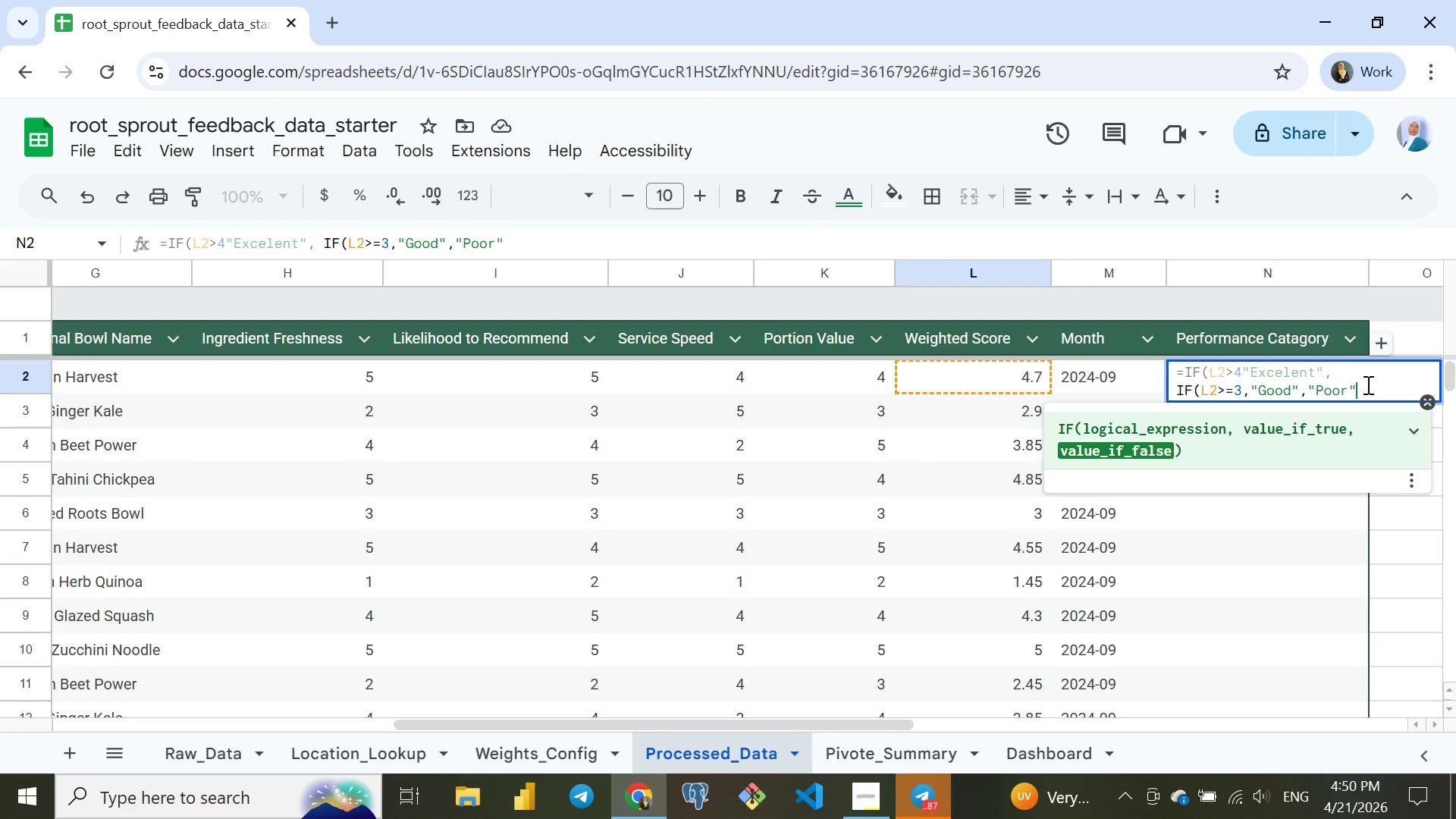 
type()))
 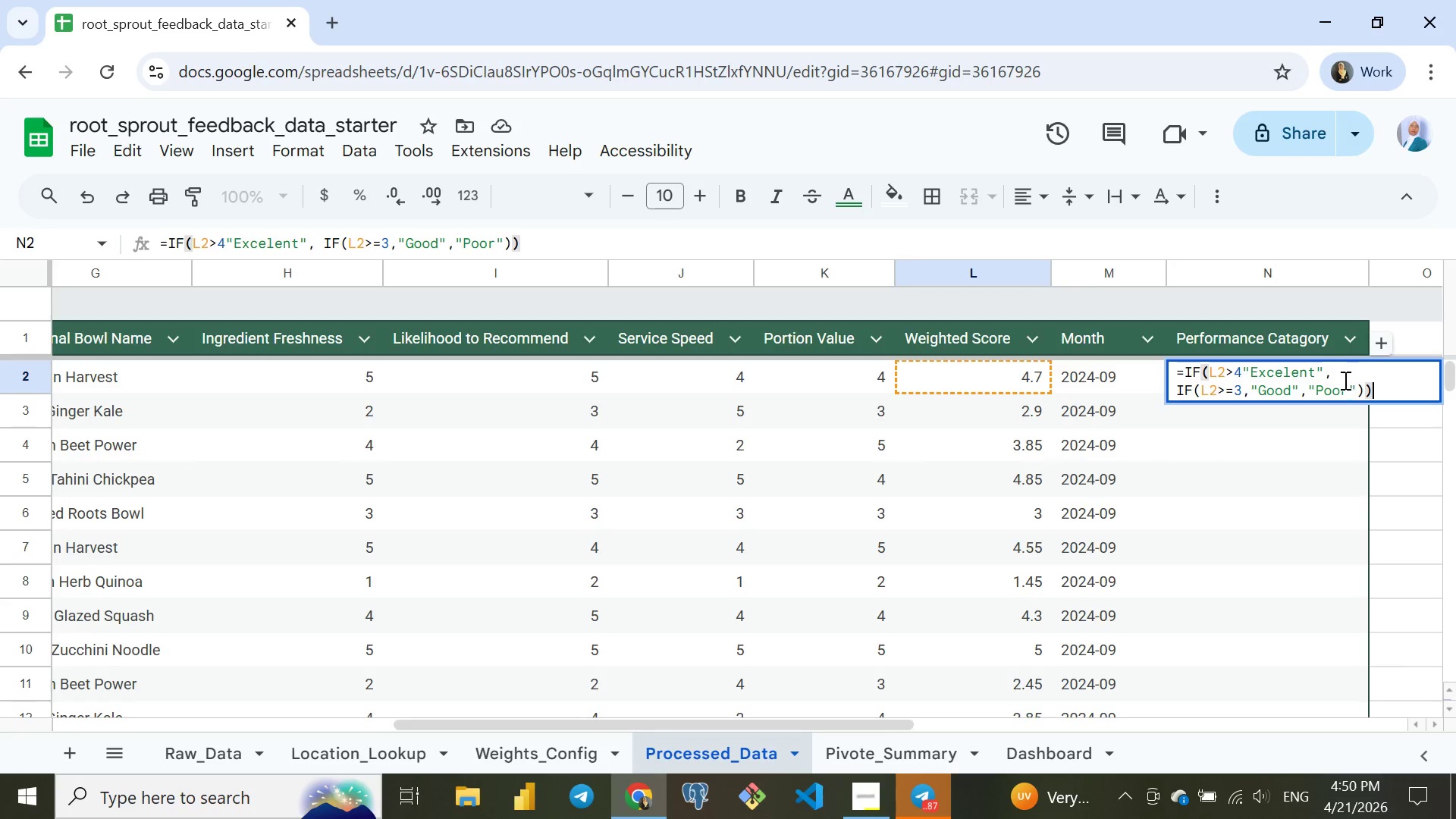 
key(Enter)
 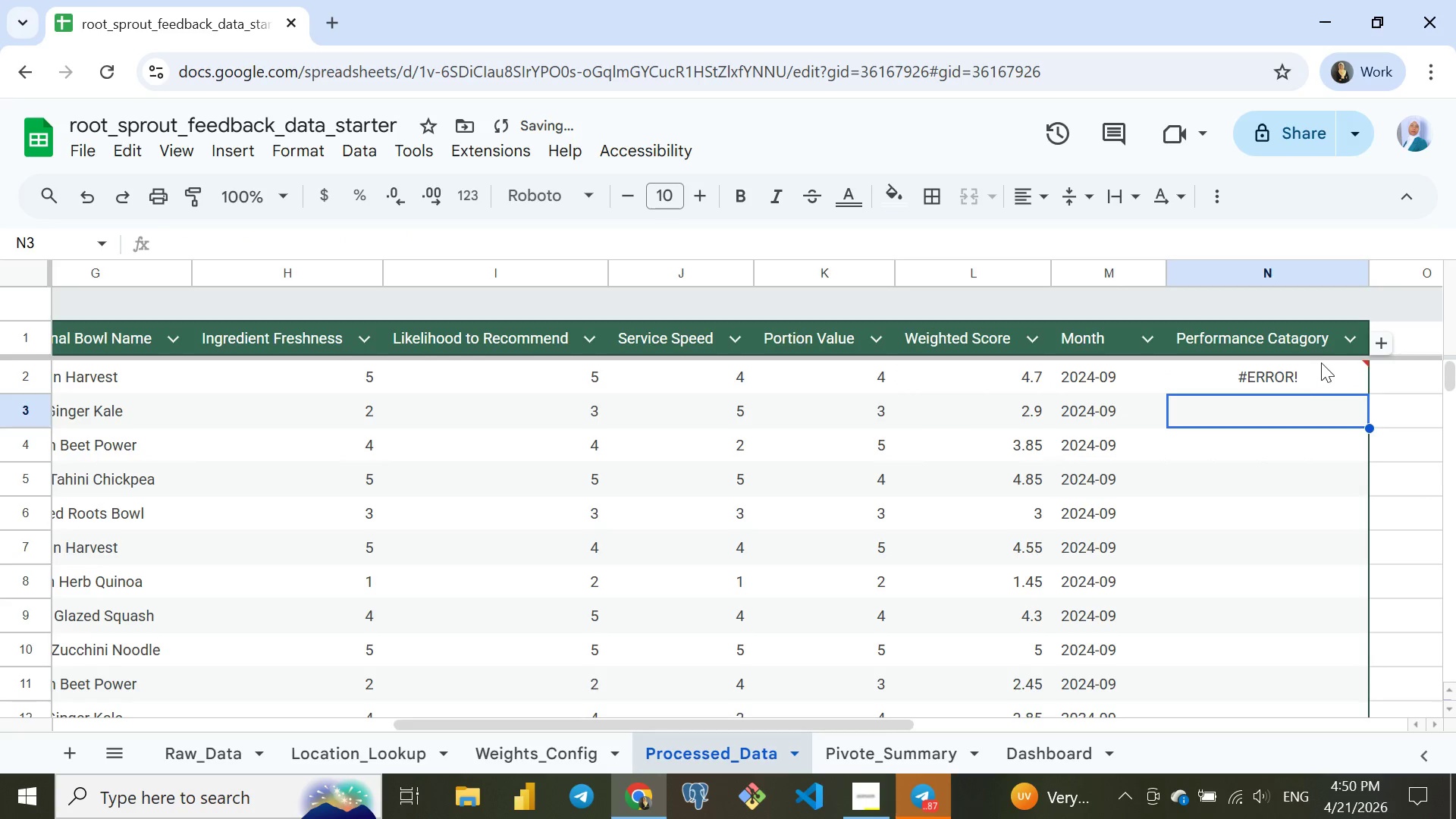 
left_click([1312, 377])
 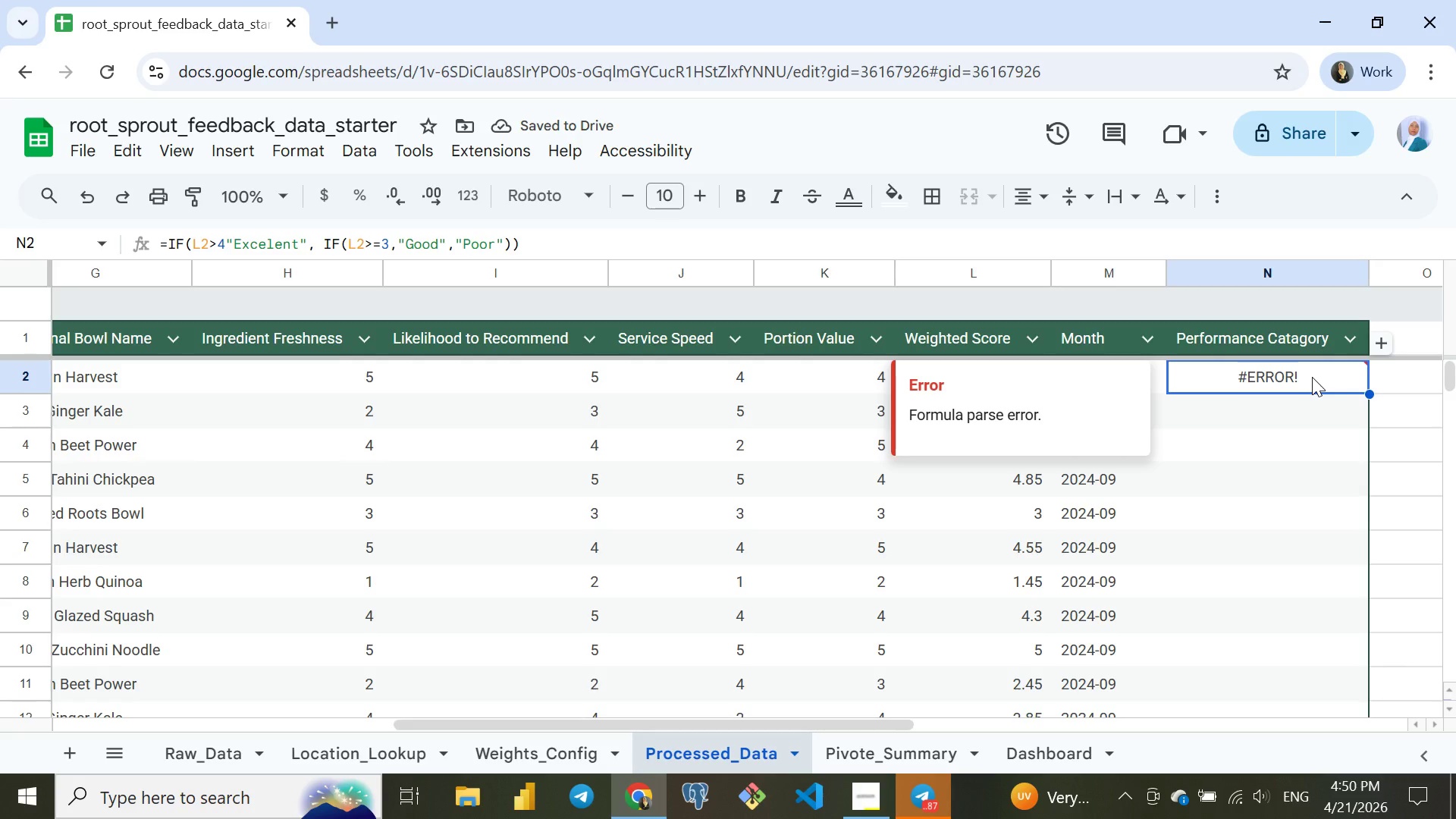 
double_click([1312, 377])
 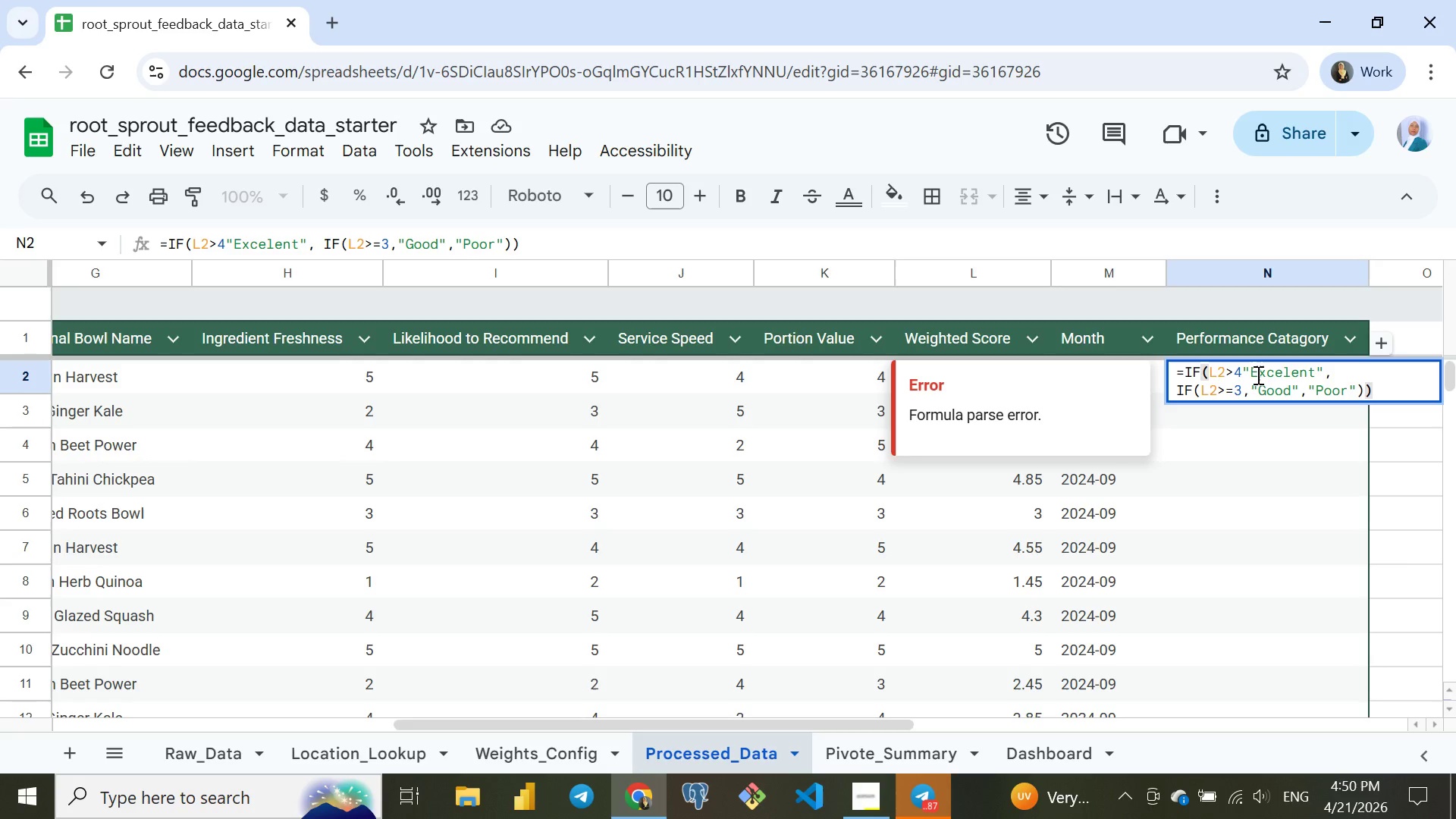 
wait(9.14)
 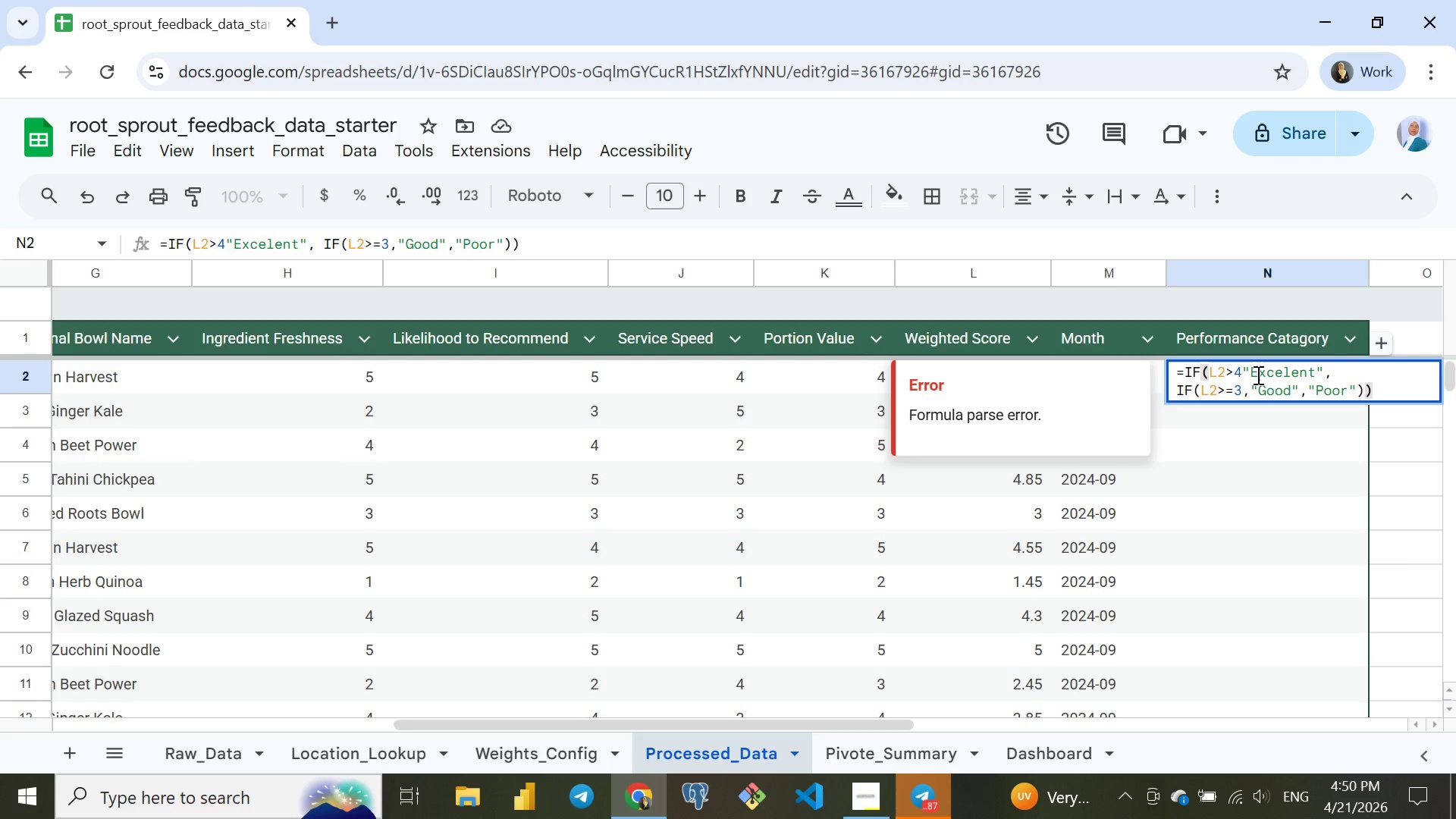 
left_click([1244, 373])
 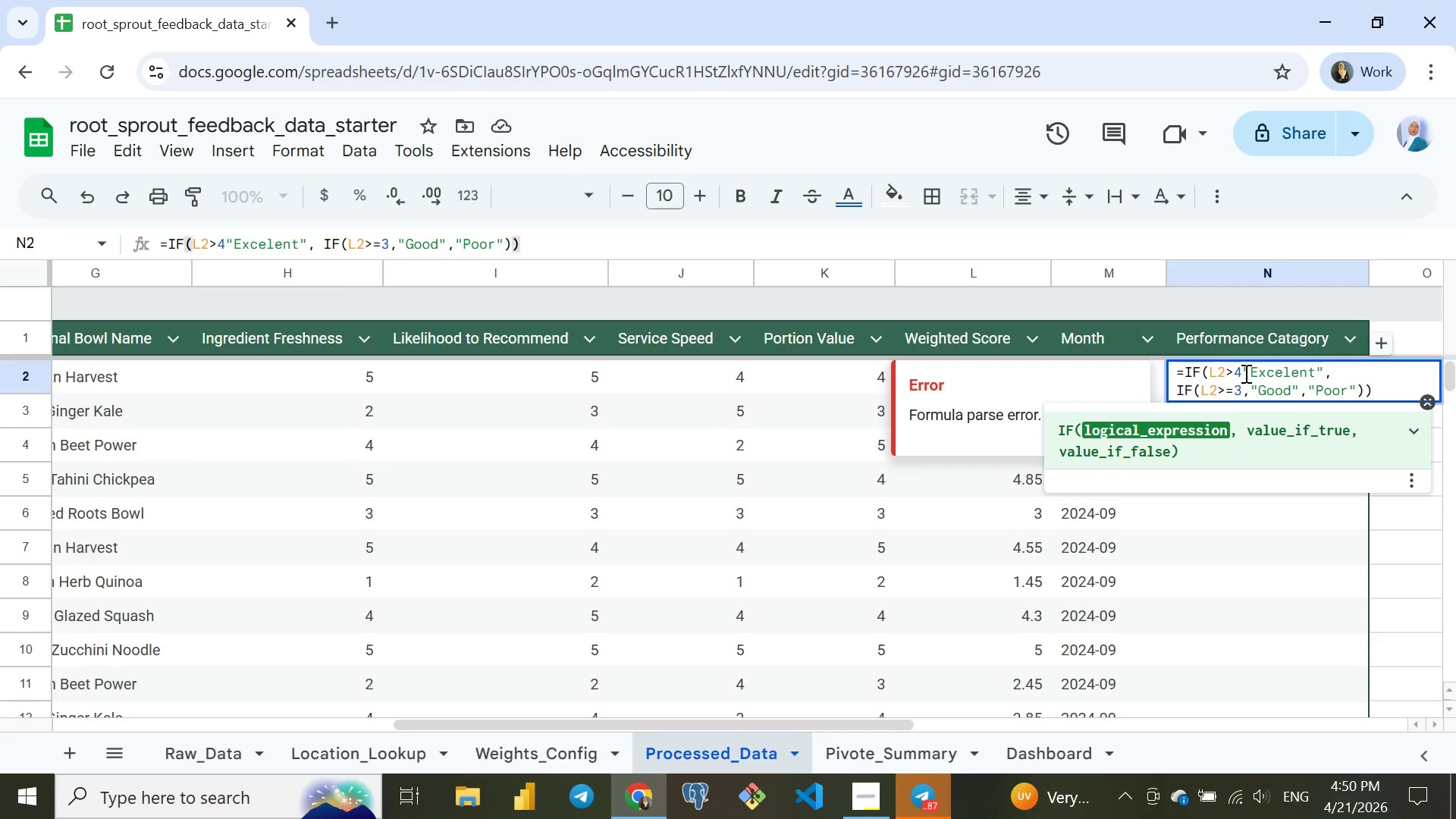 
key(Comma)
 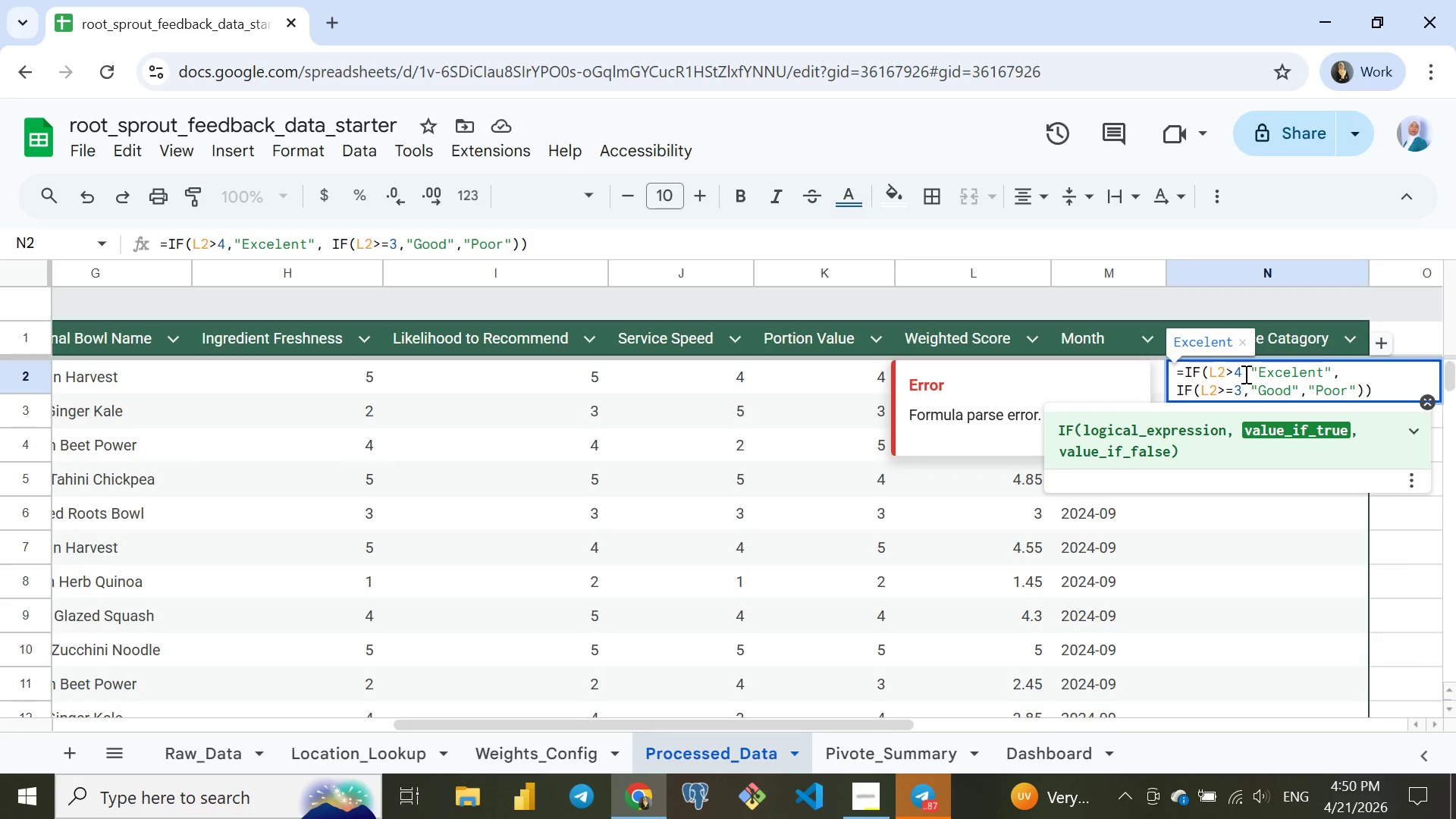 
key(Enter)
 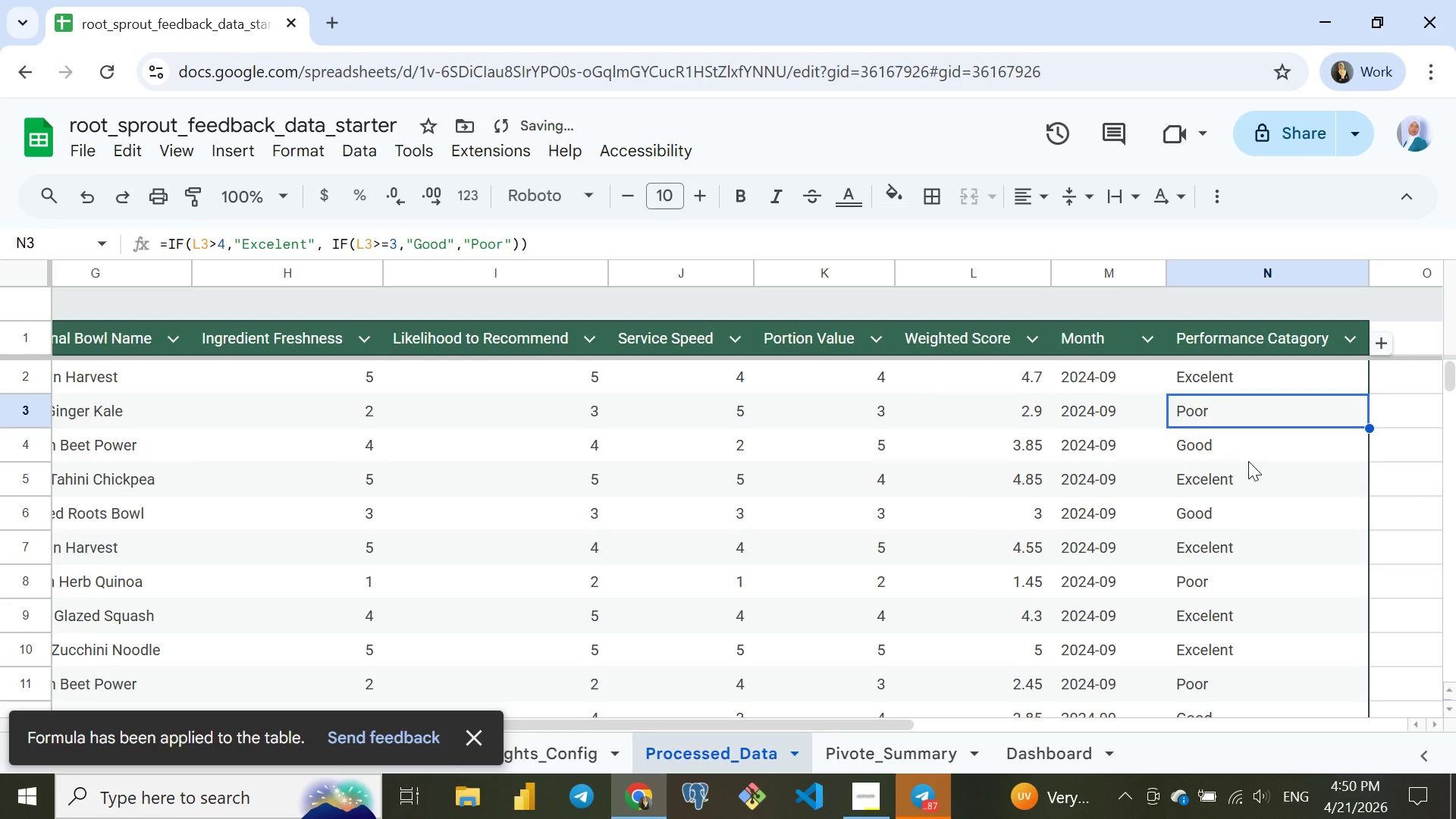 
wait(9.12)
 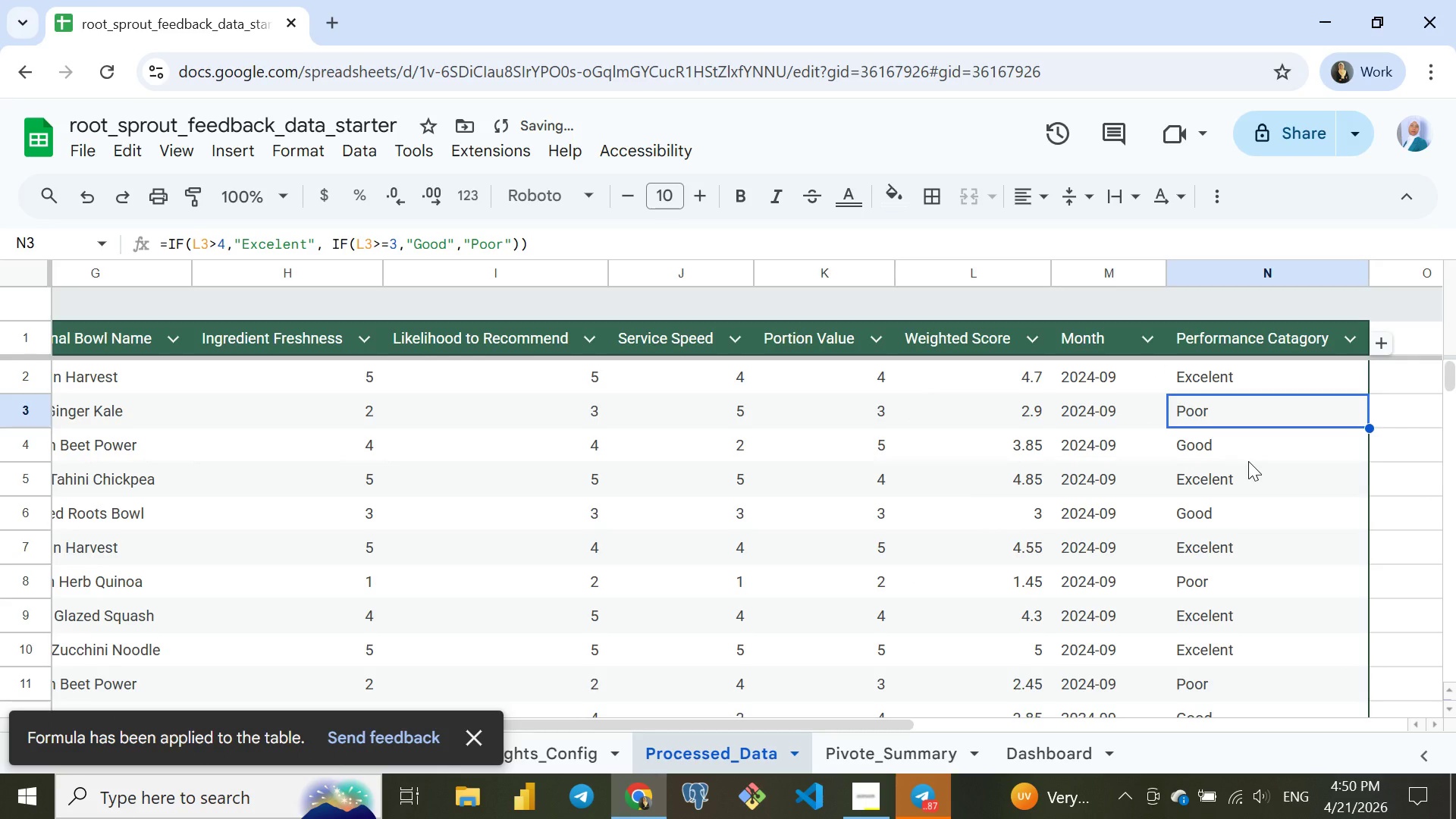 
left_click([1307, 335])
 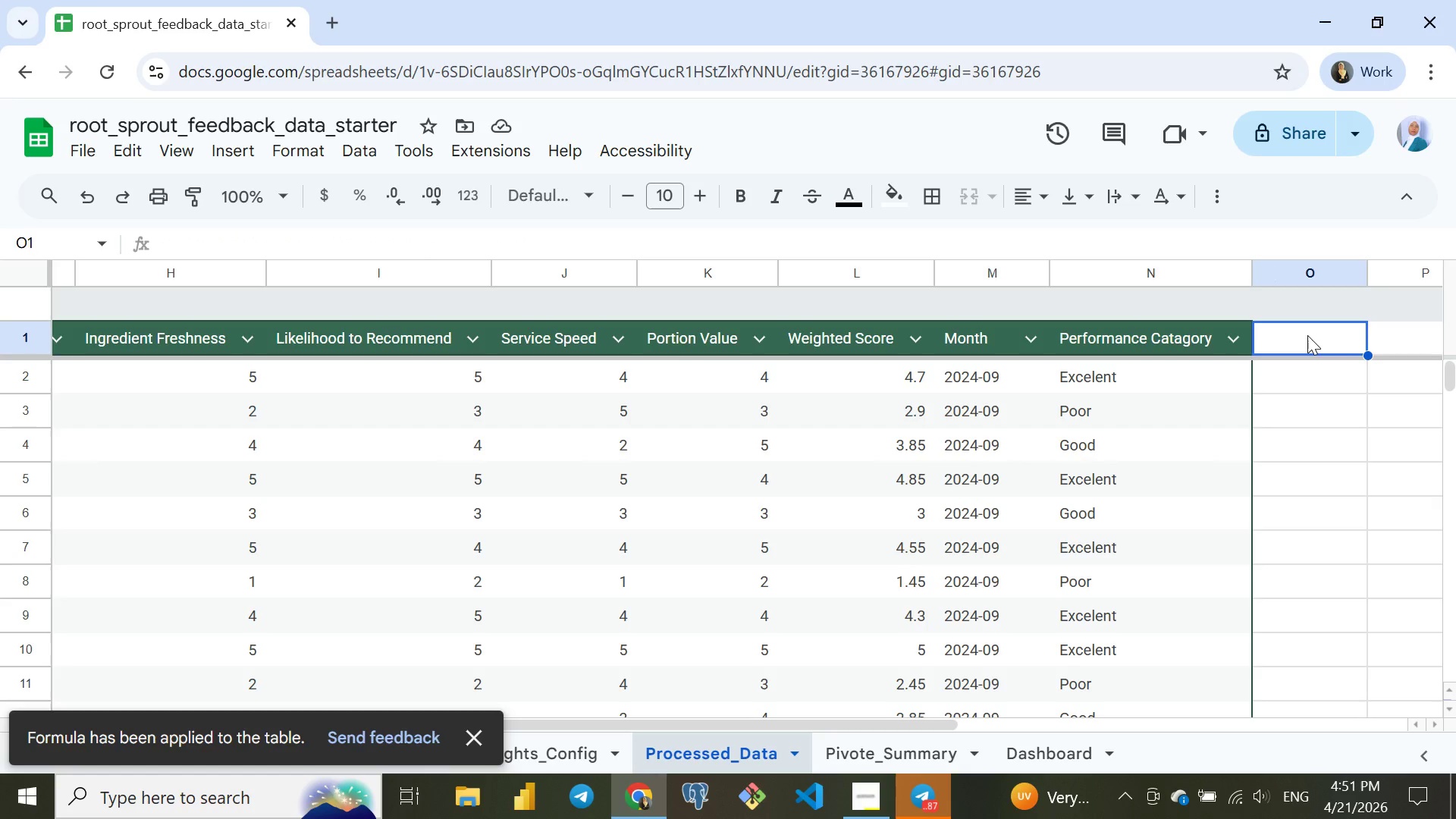 
type(Freshness Flag)
 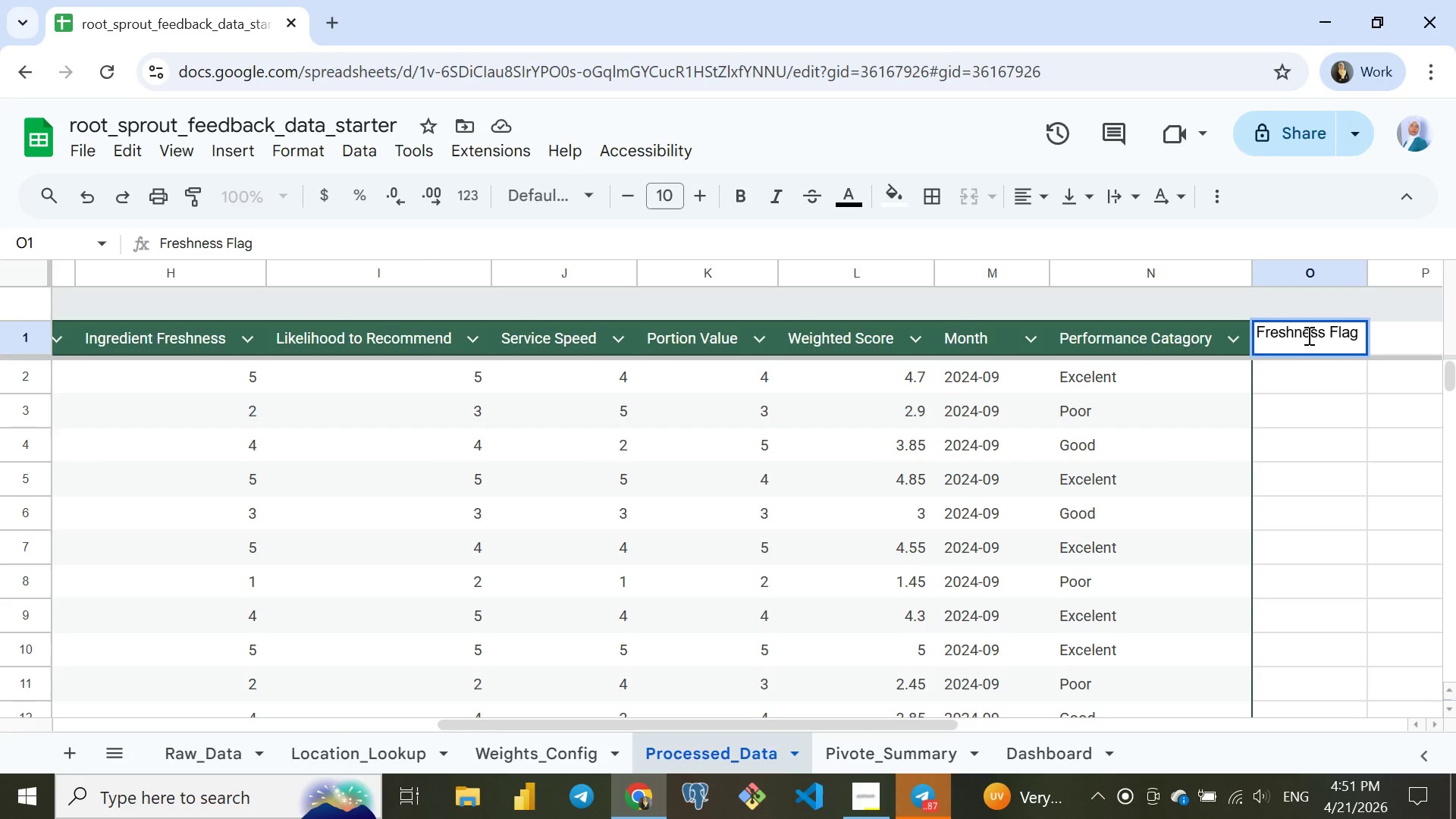 
key(Enter)
 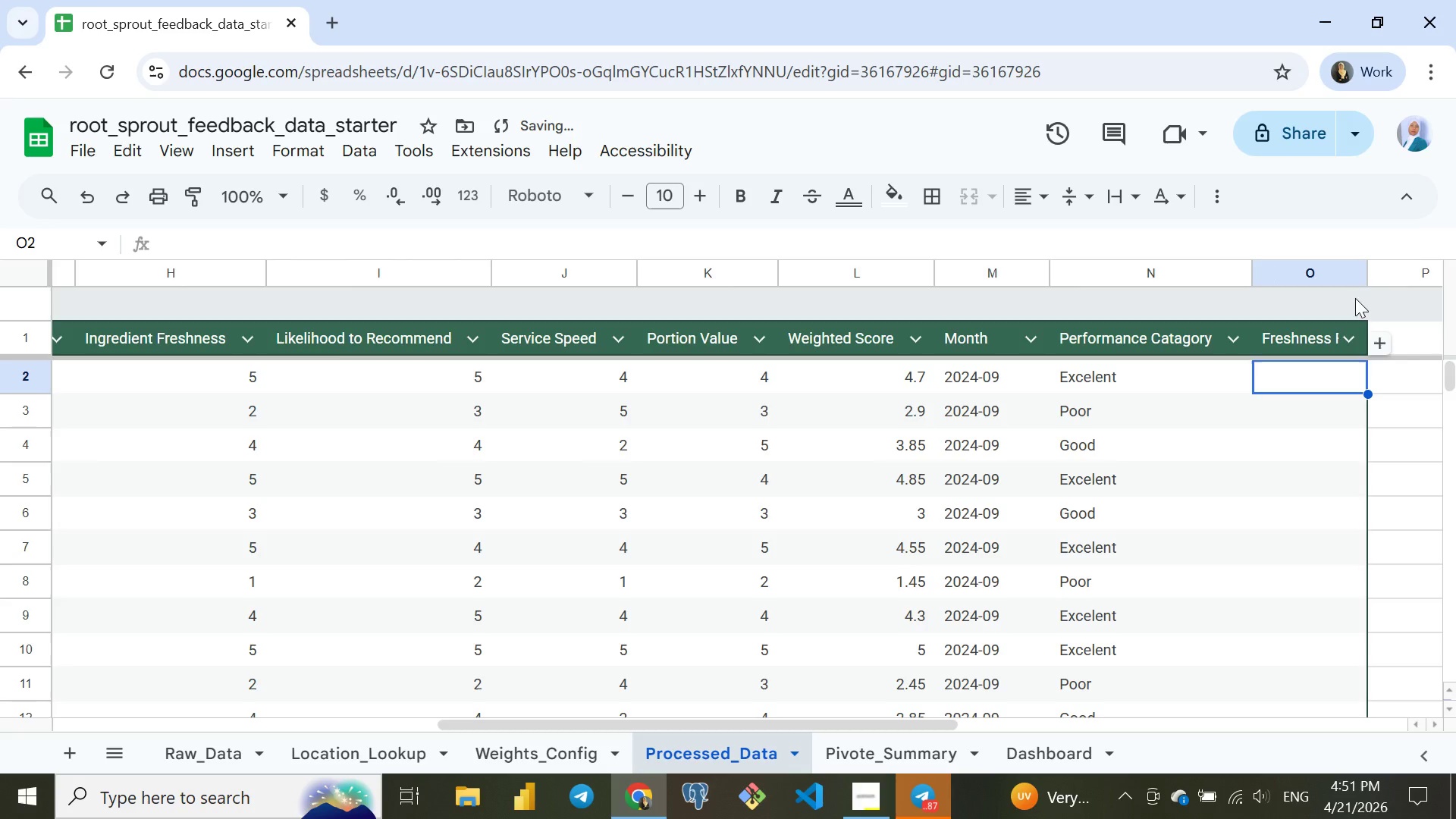 
double_click([1366, 269])
 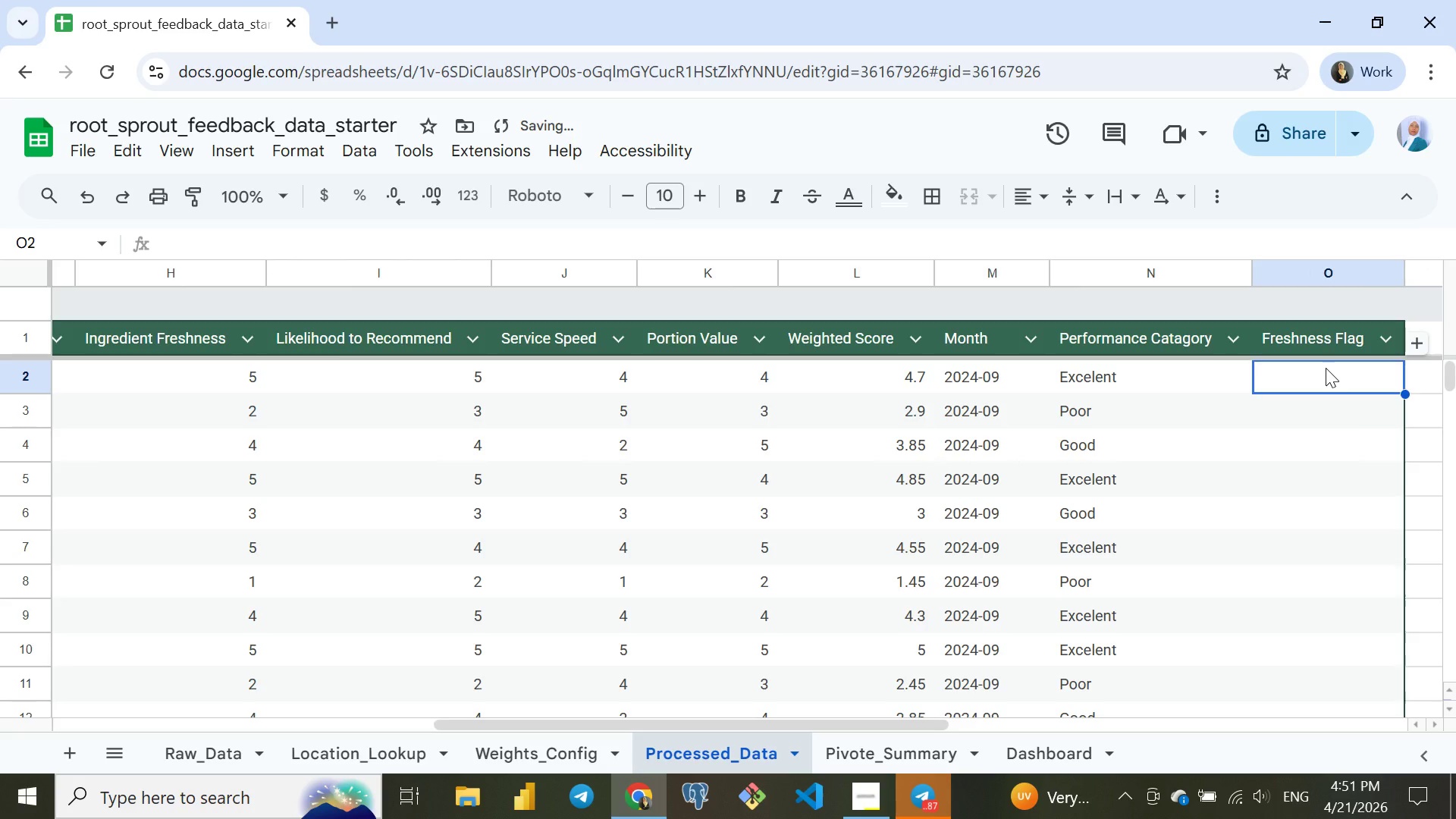 
type(=if)
 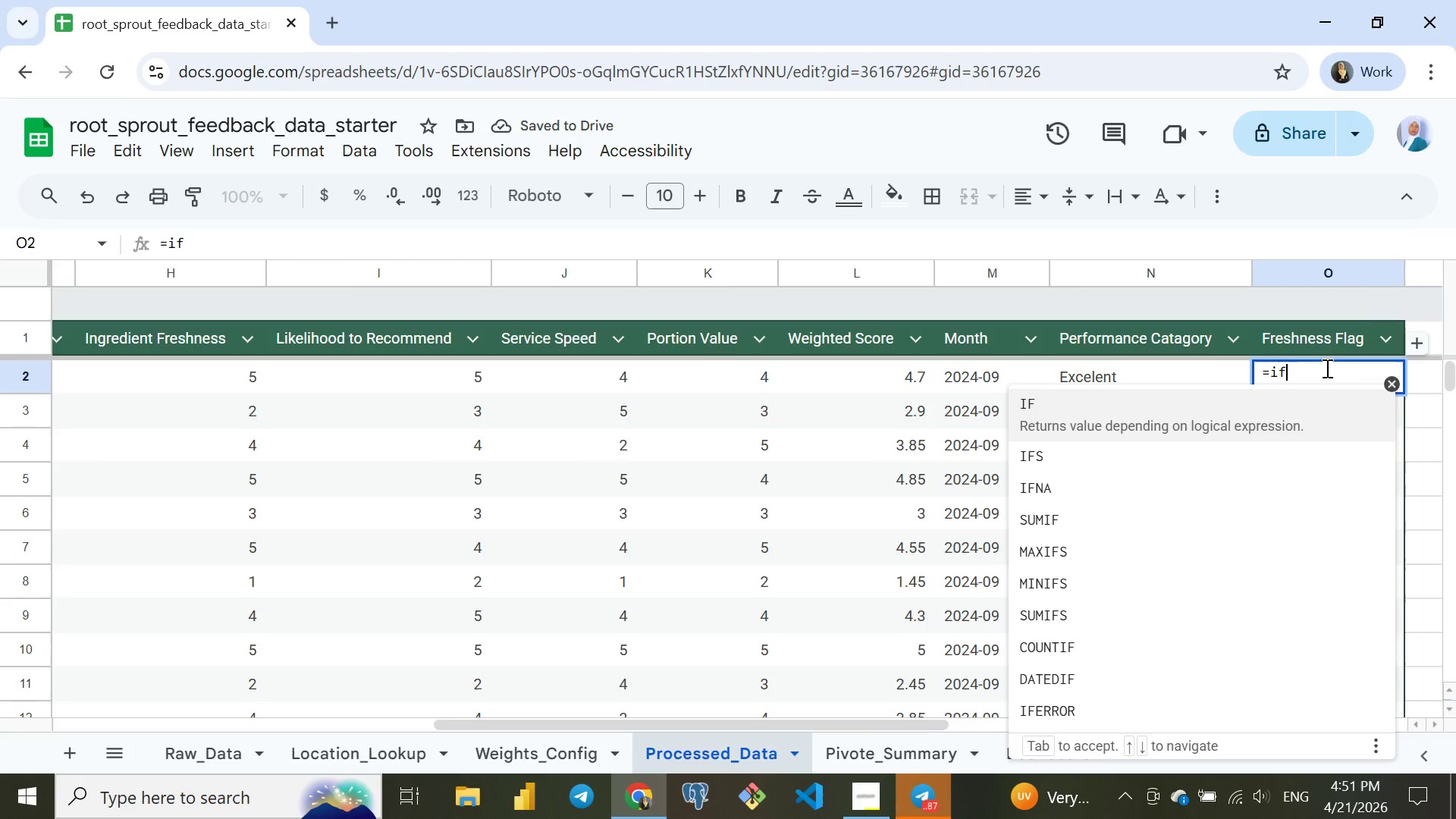 
key(Enter)
 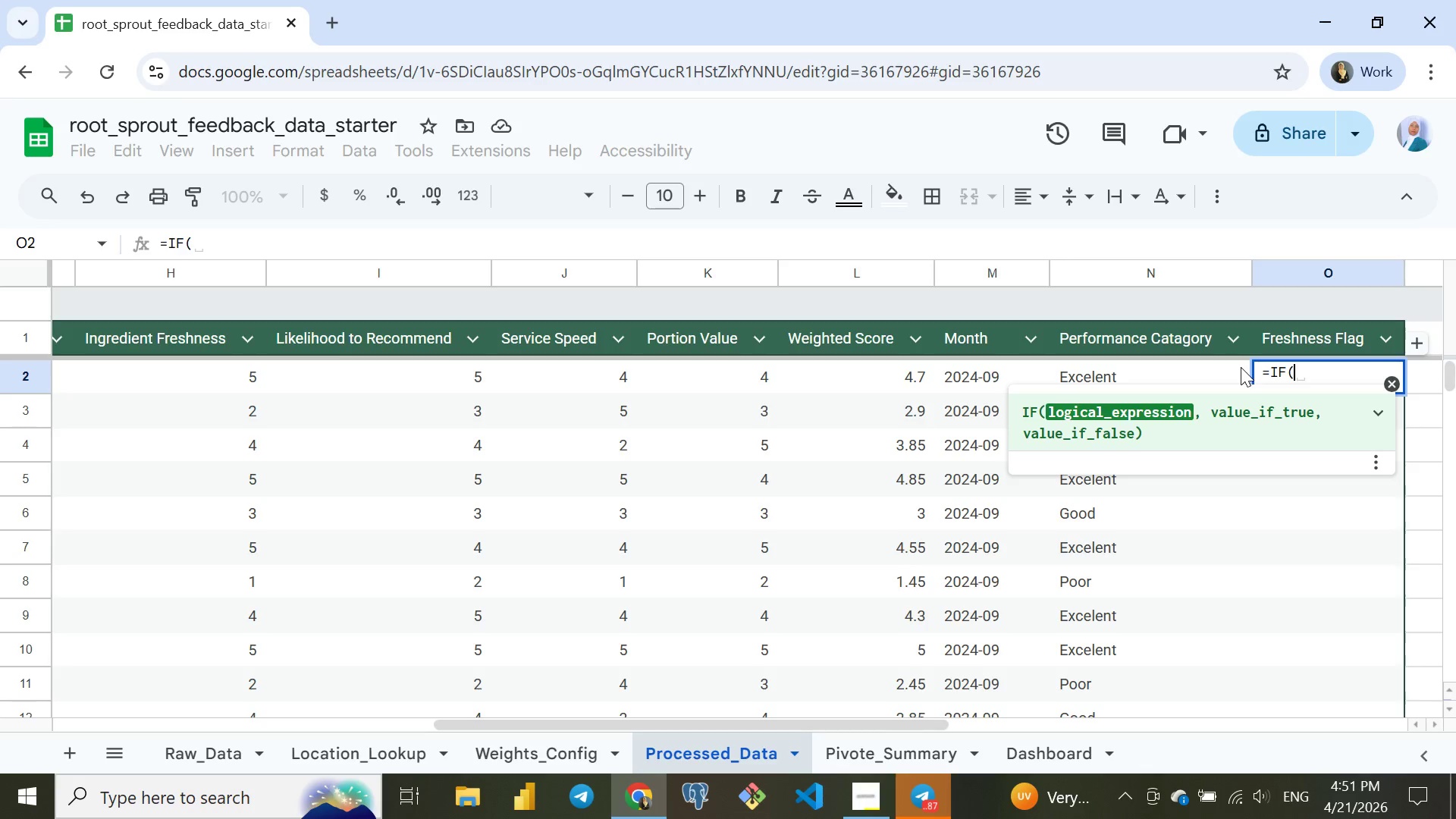 
left_click([894, 381])
 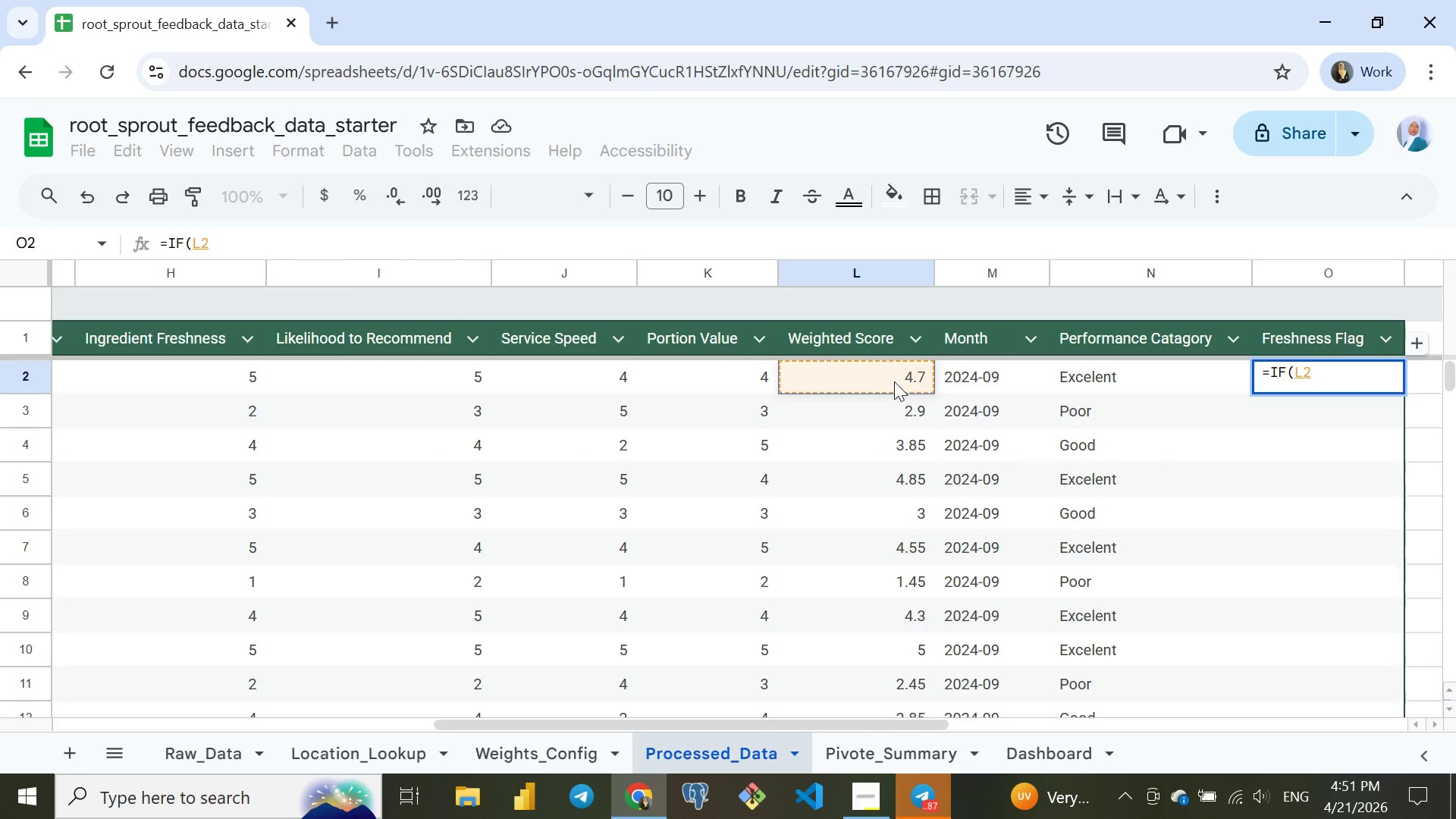 
wait(7.95)
 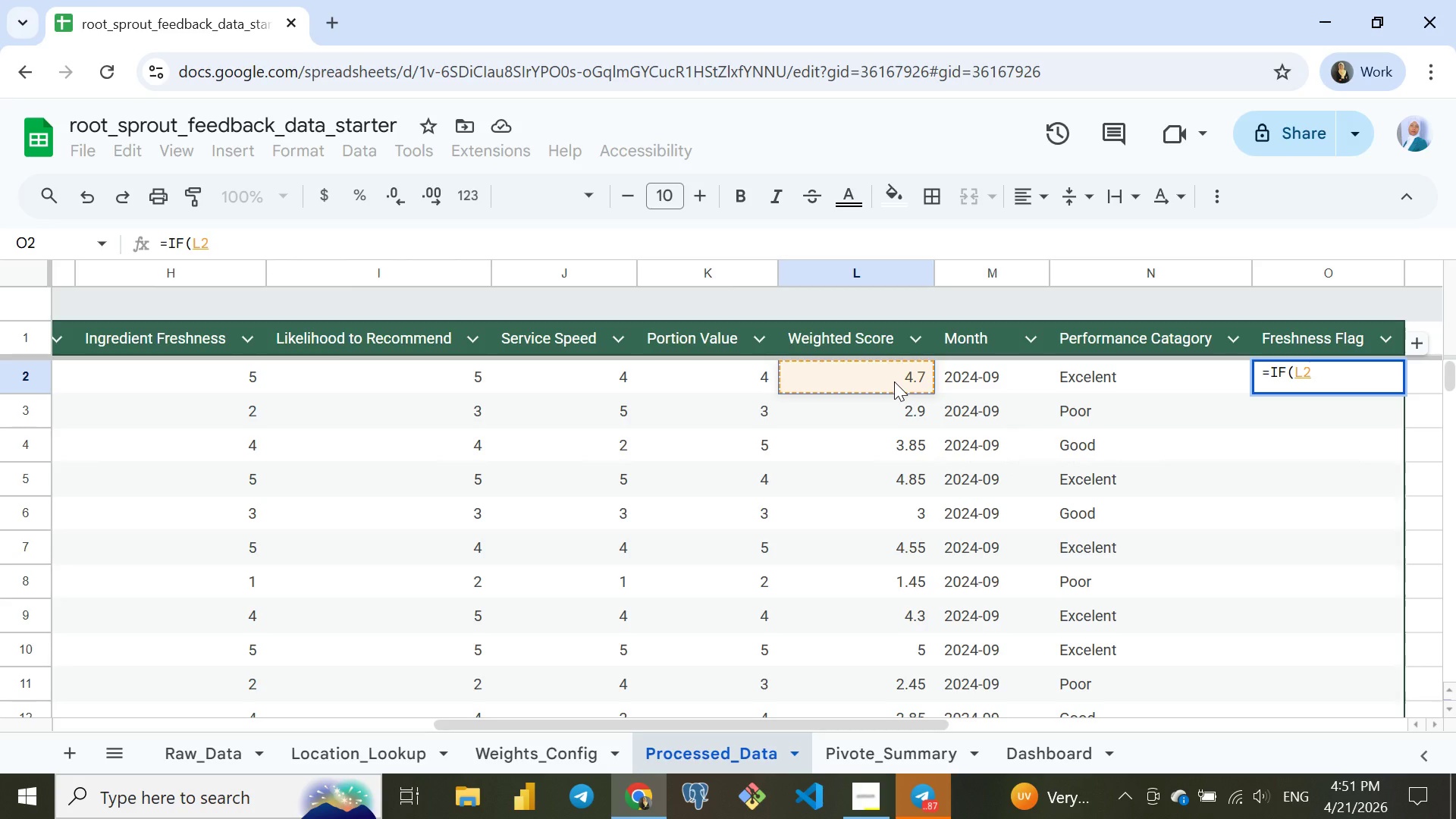 
left_click([218, 385])
 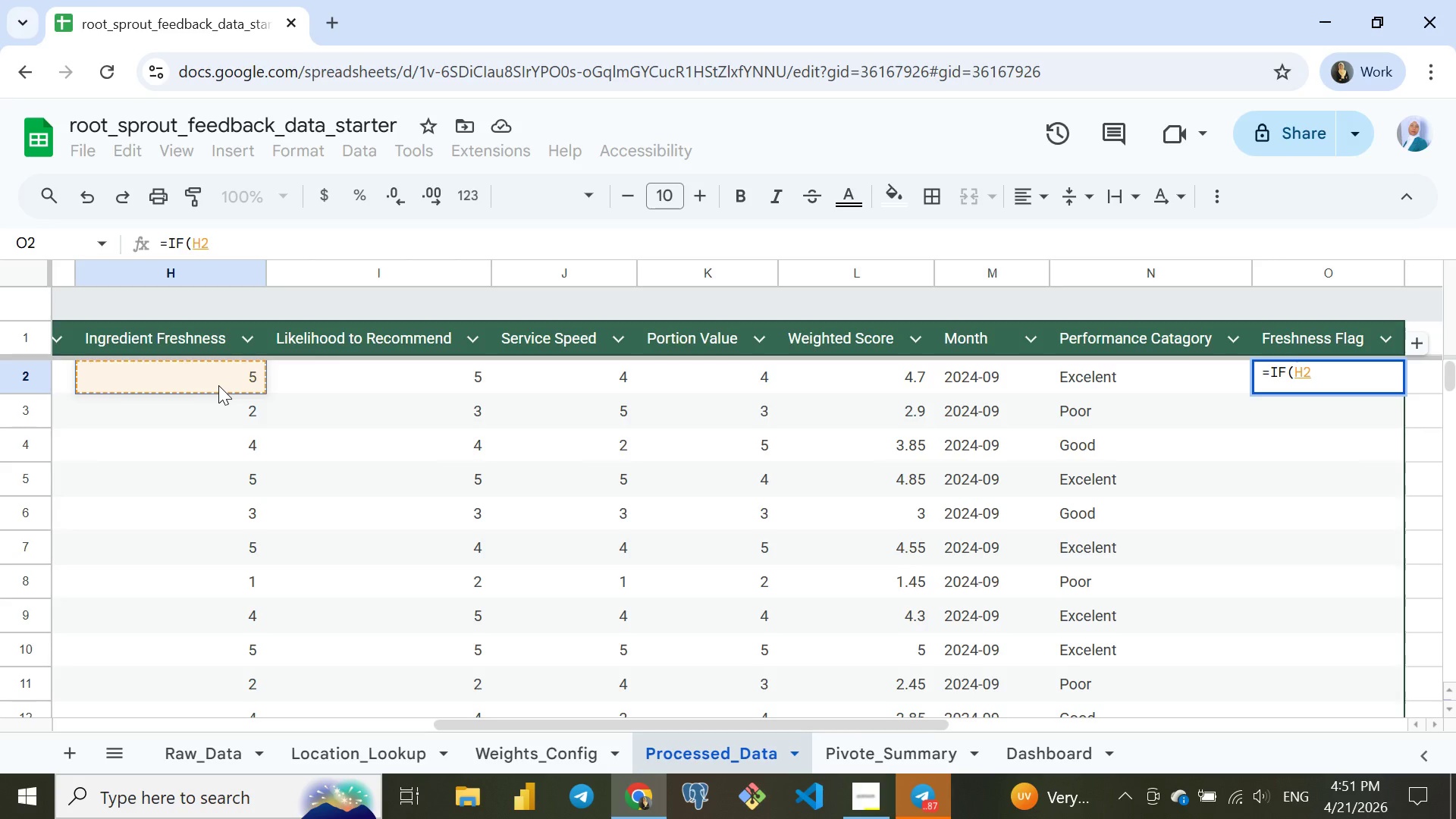 
hold_key(key=ShiftRight, duration=1.11)
 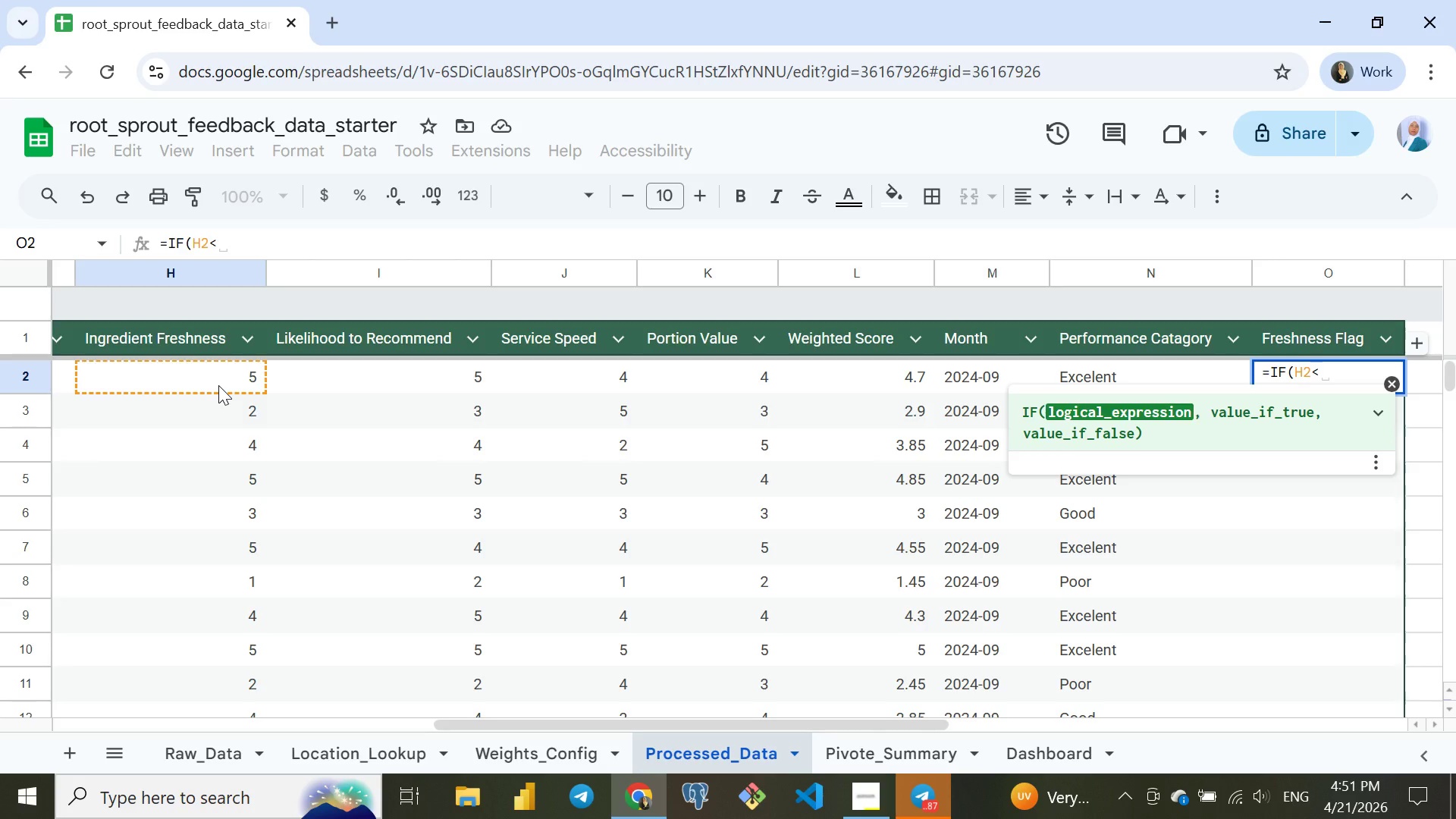 
hold_key(key=Comma, duration=0.31)
 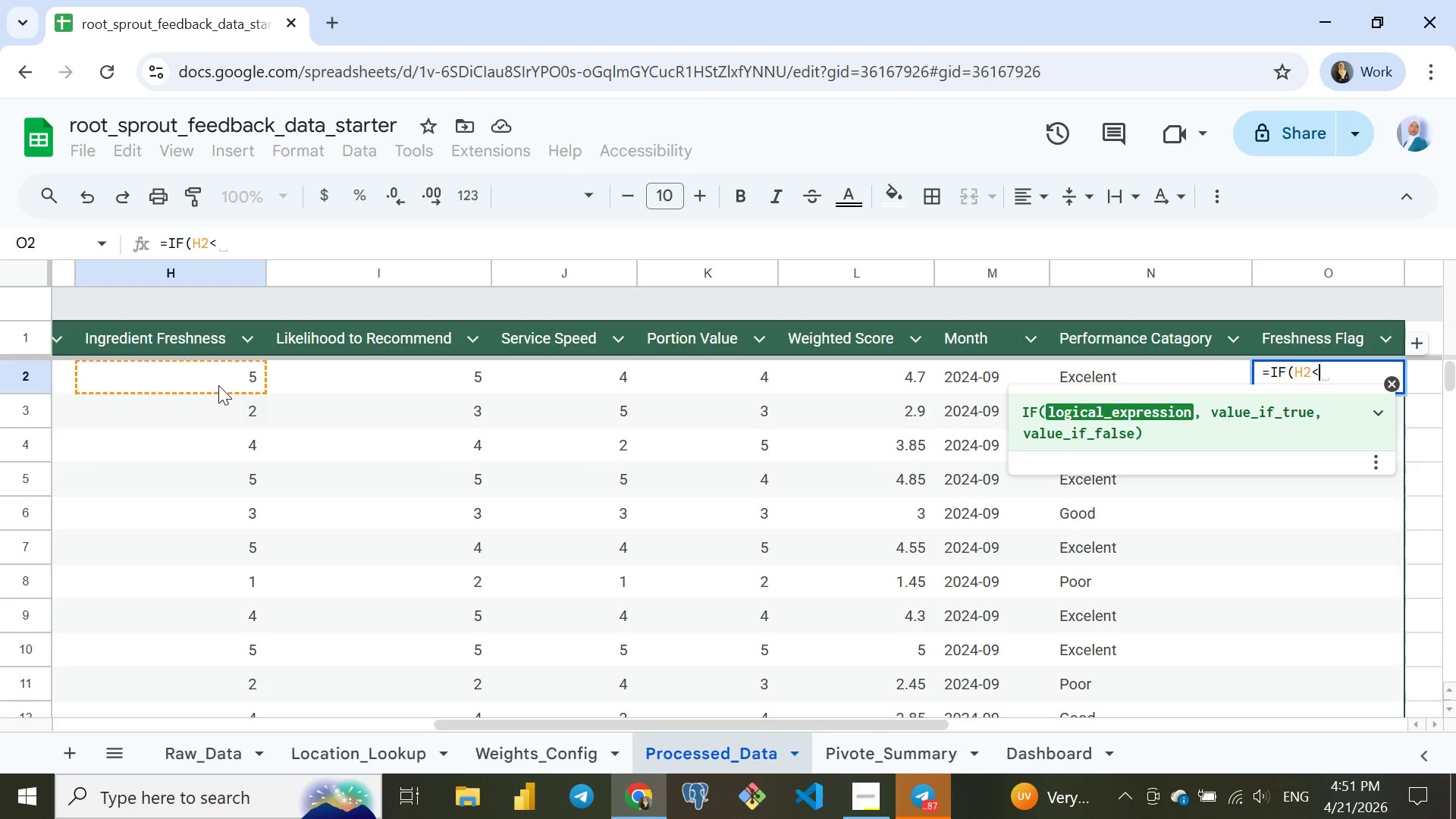 
key(3)
 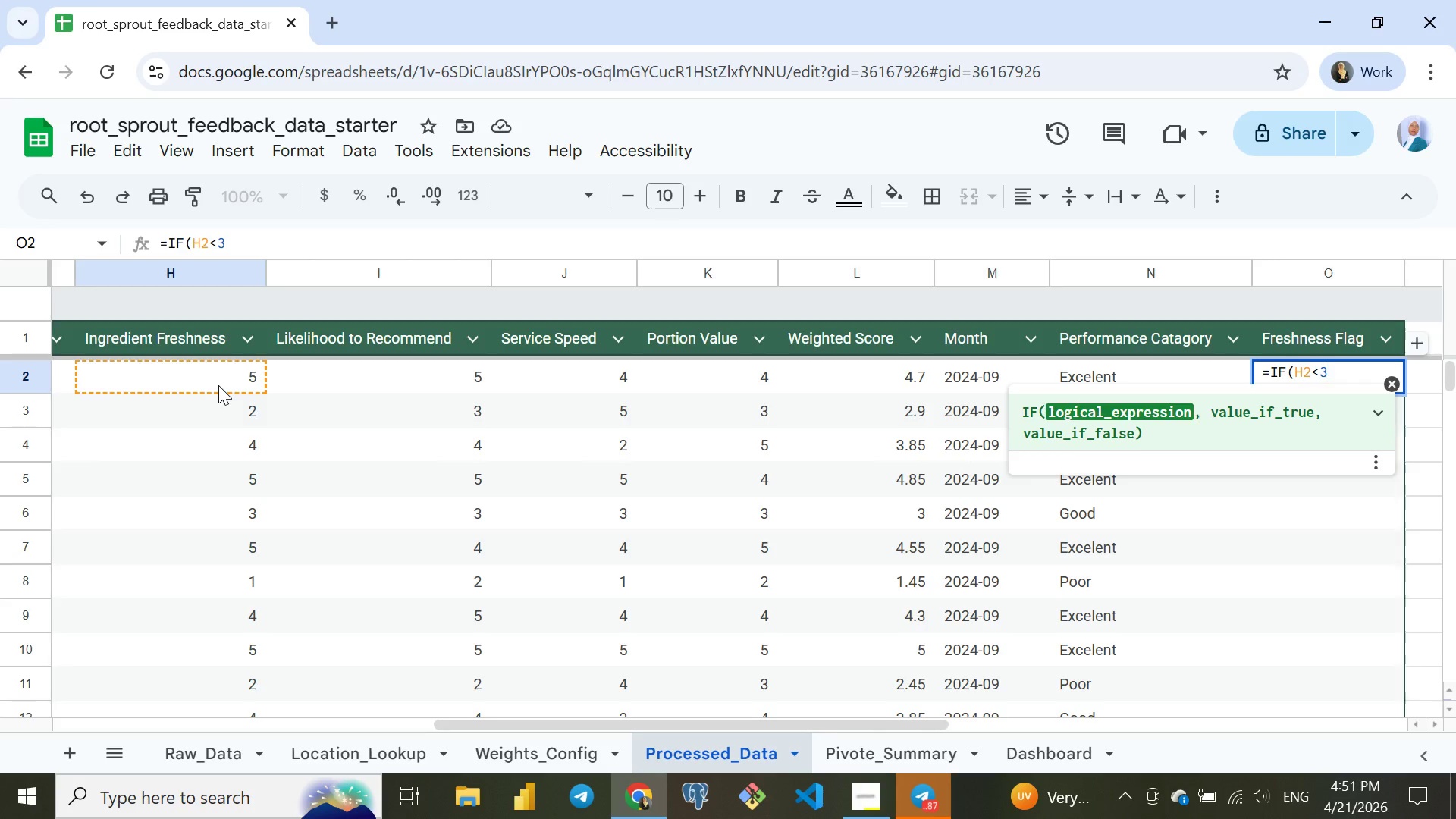 
key(Period)
 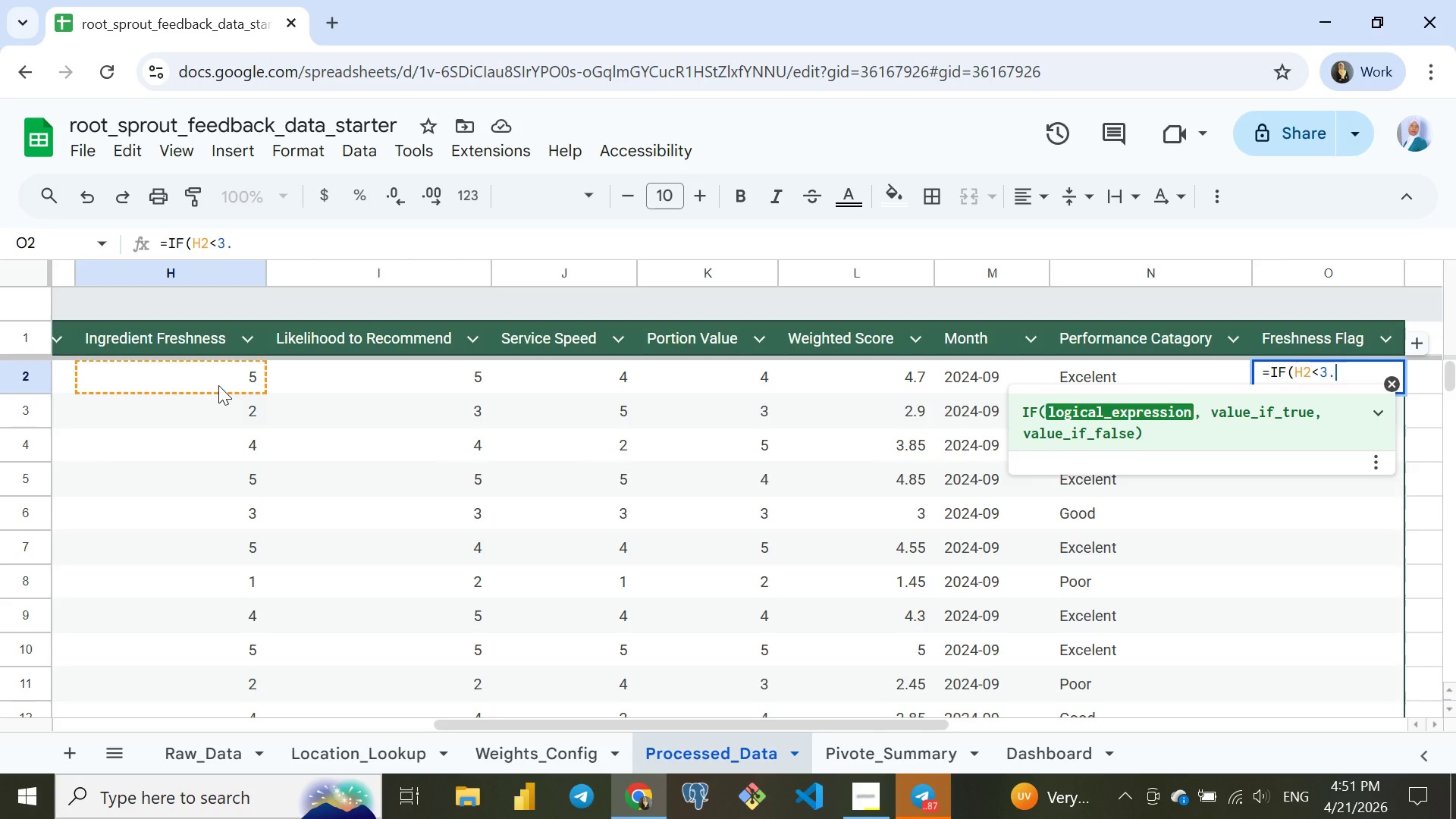 
key(5)
 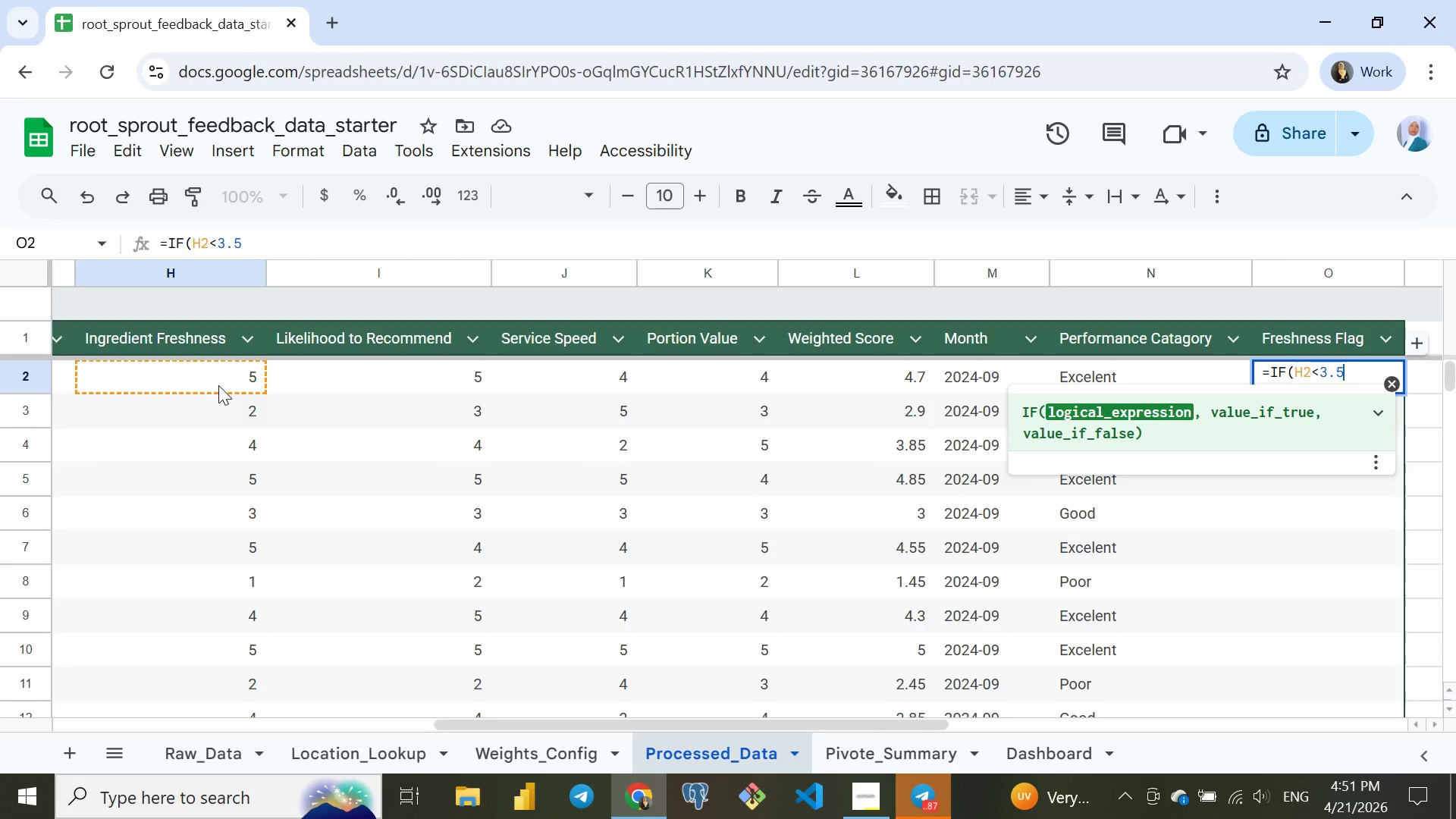 
key(Comma)
 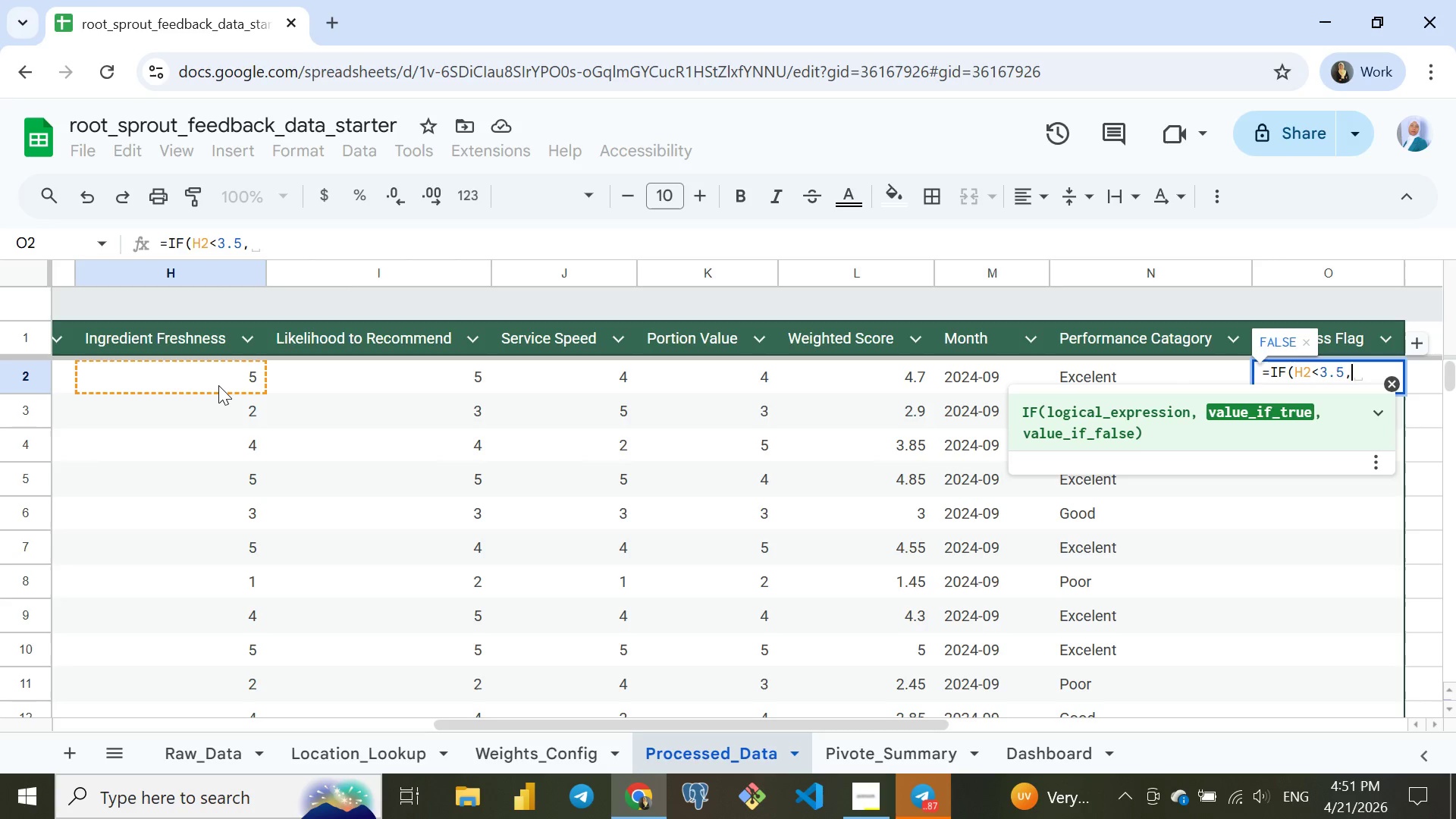 
wait(6.31)
 